 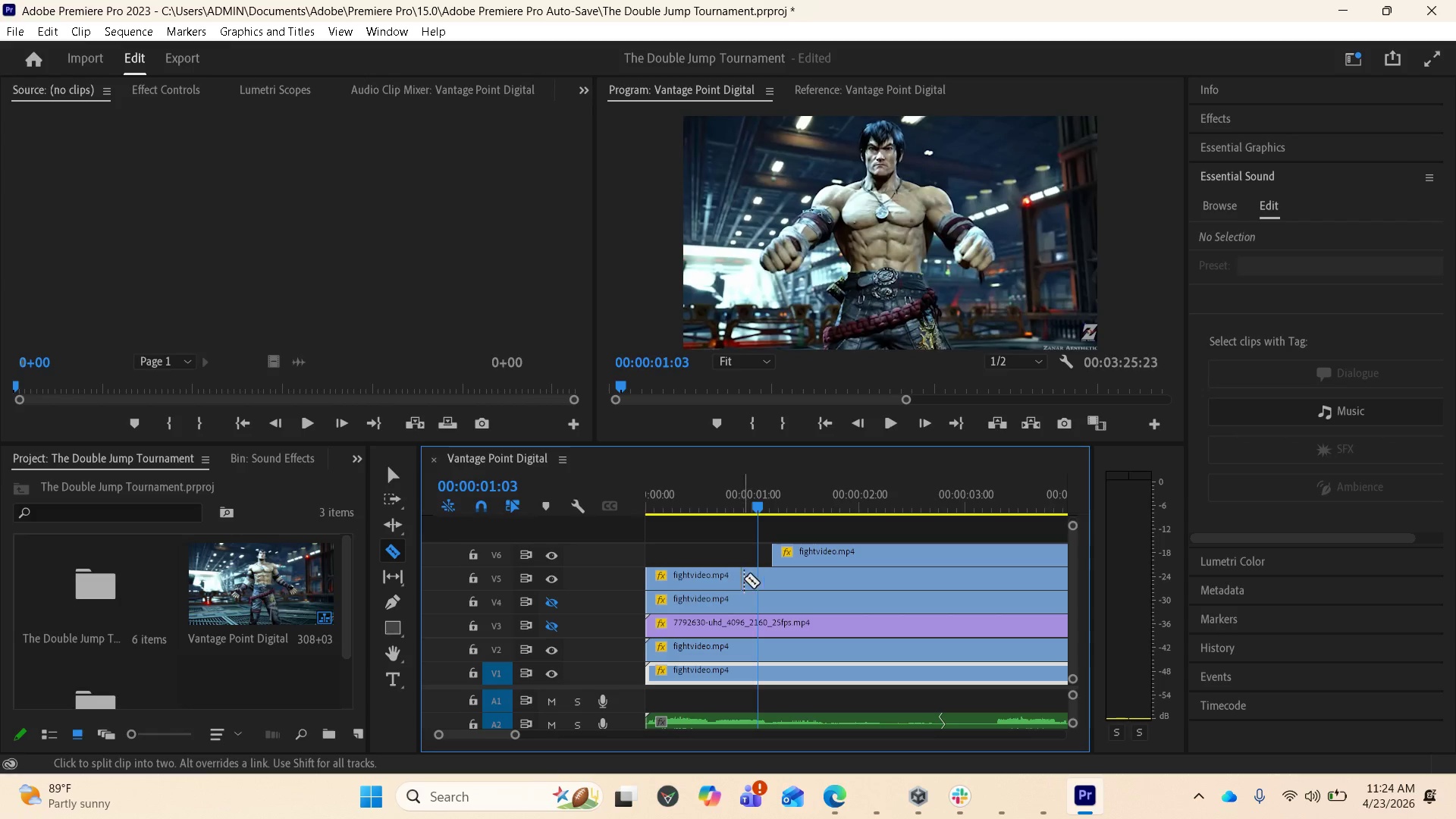 
left_click([758, 576])
 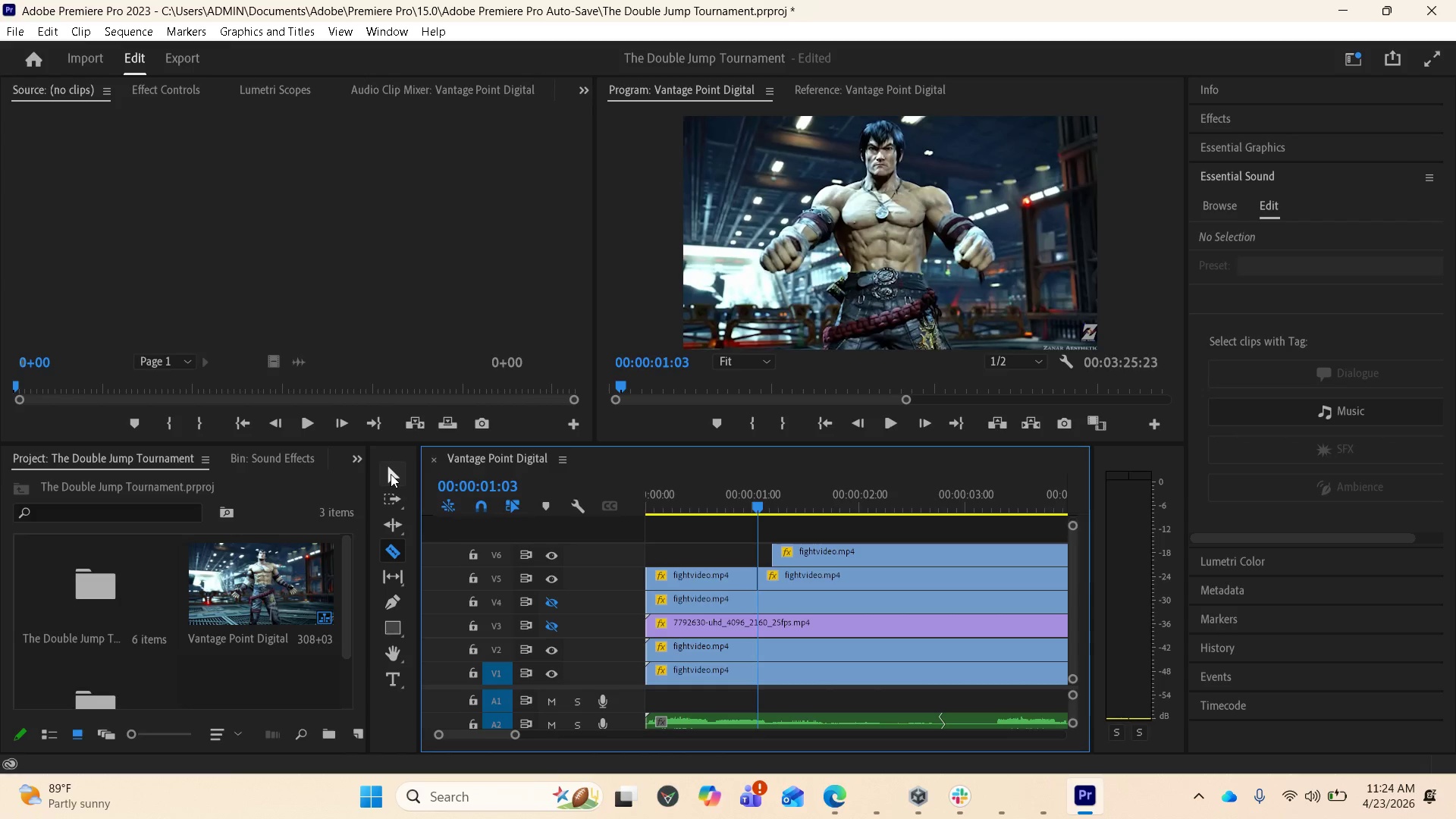 
wait(14.78)
 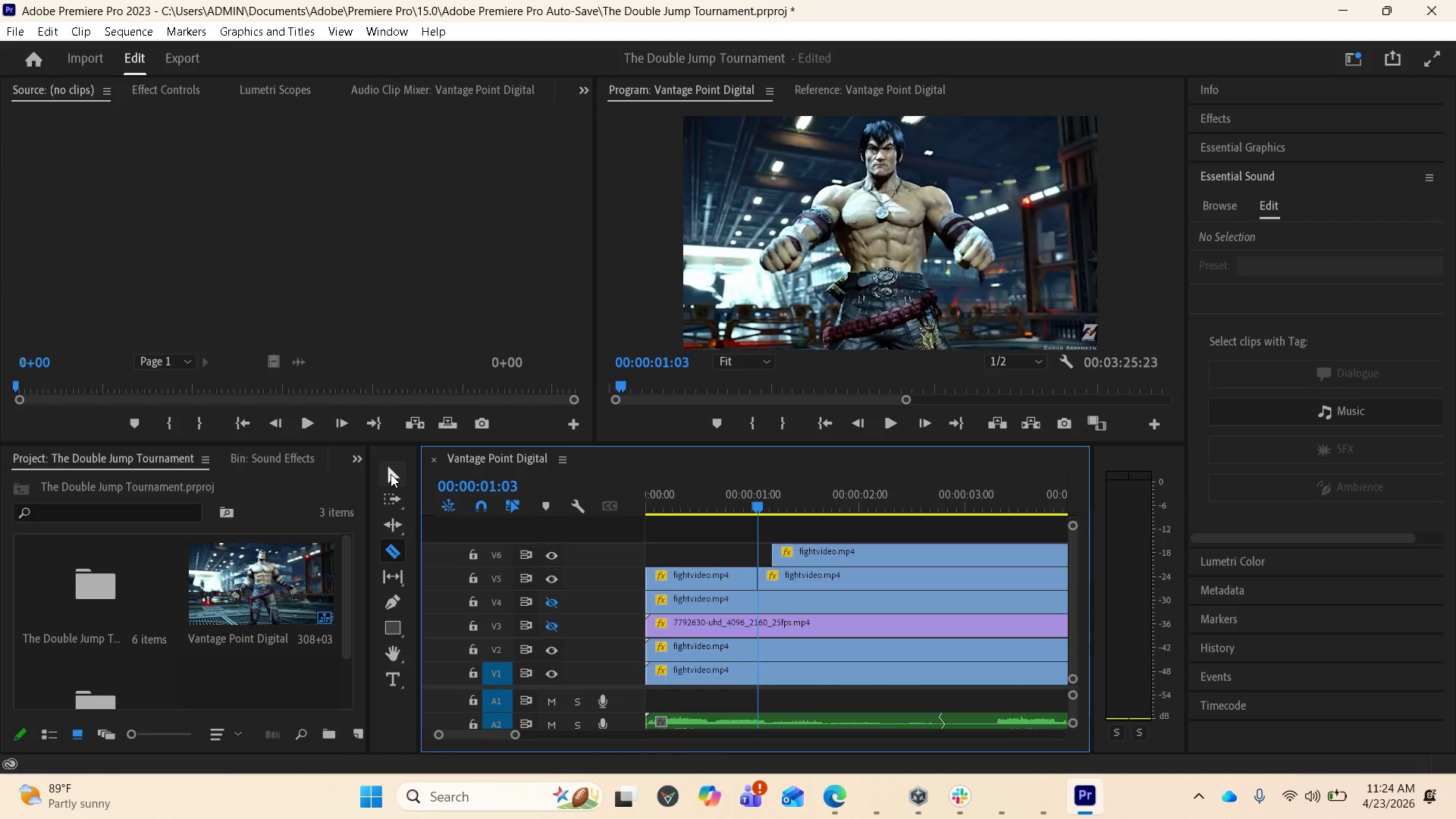 
left_click([393, 472])
 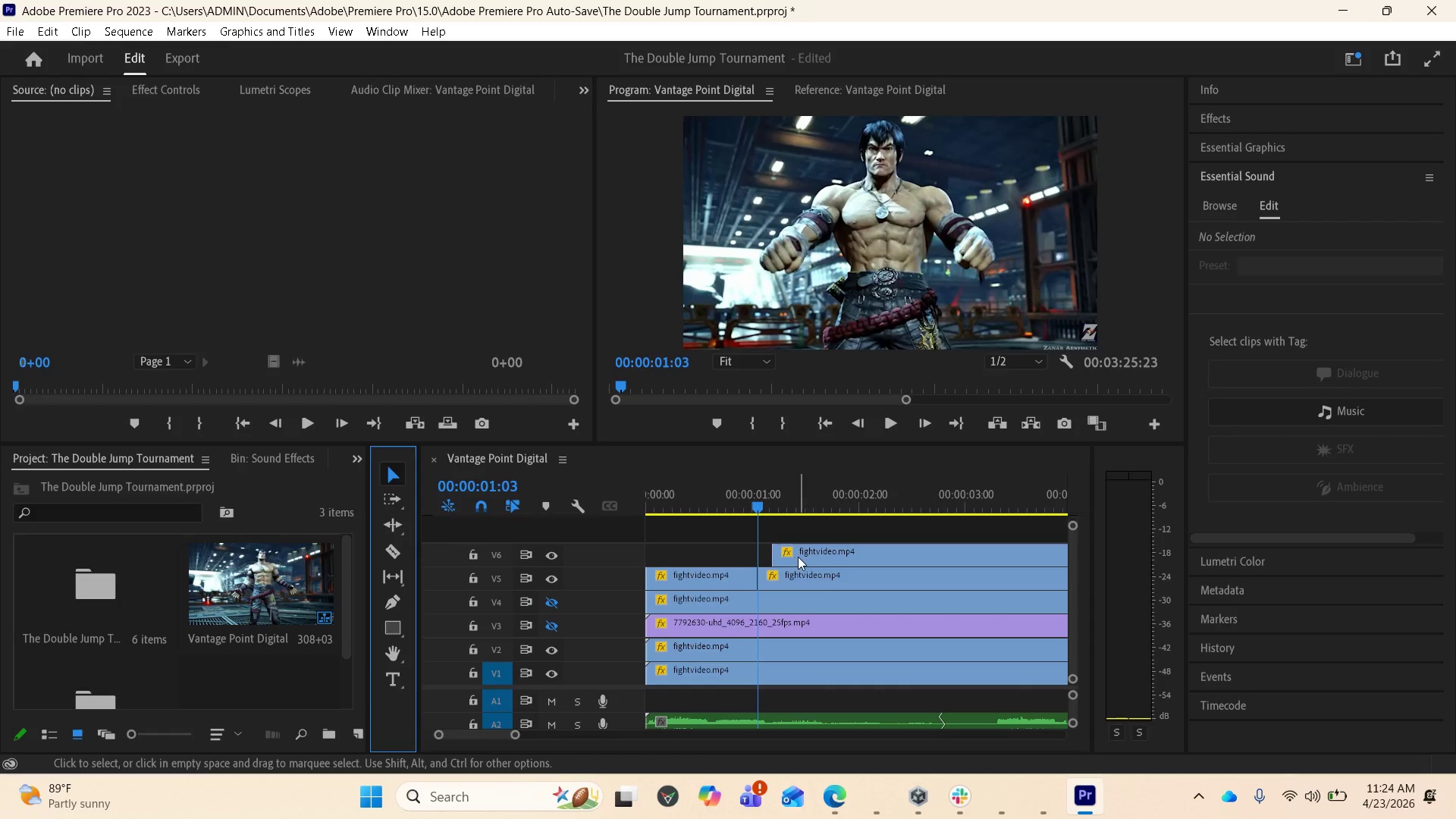 
left_click_drag(start_coordinate=[800, 556], to_coordinate=[789, 554])
 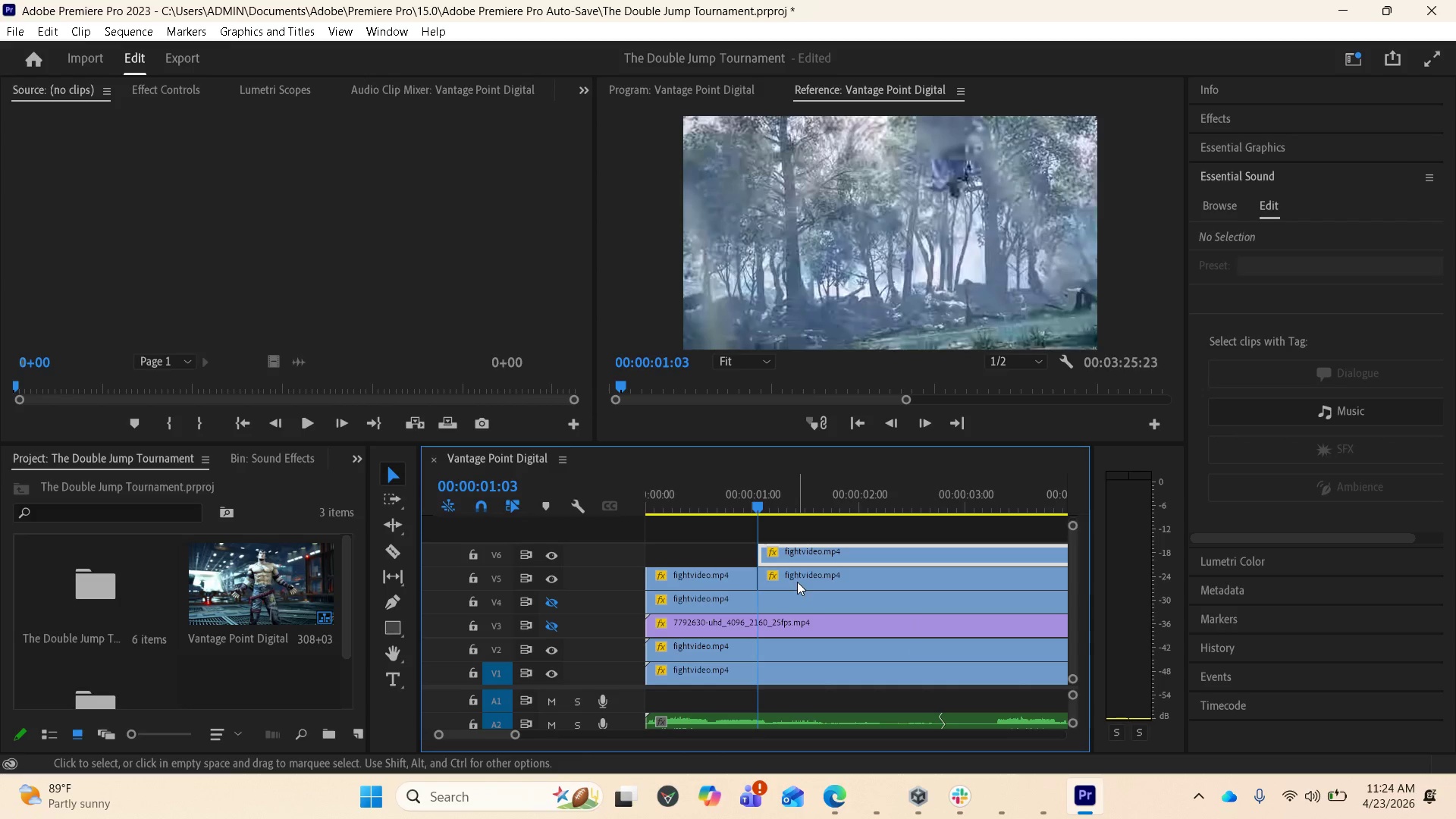 
wait(5.28)
 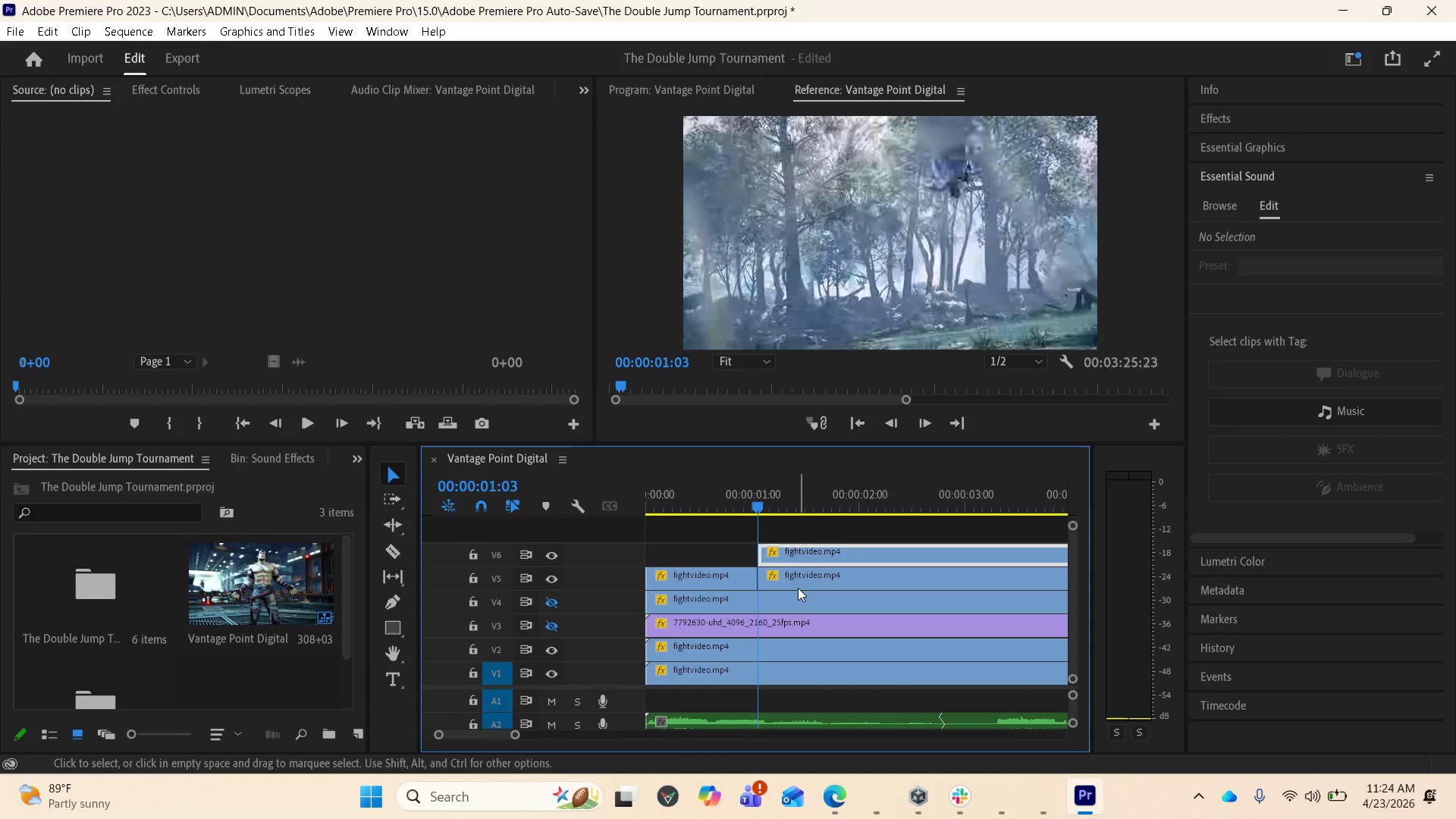 
left_click([797, 580])
 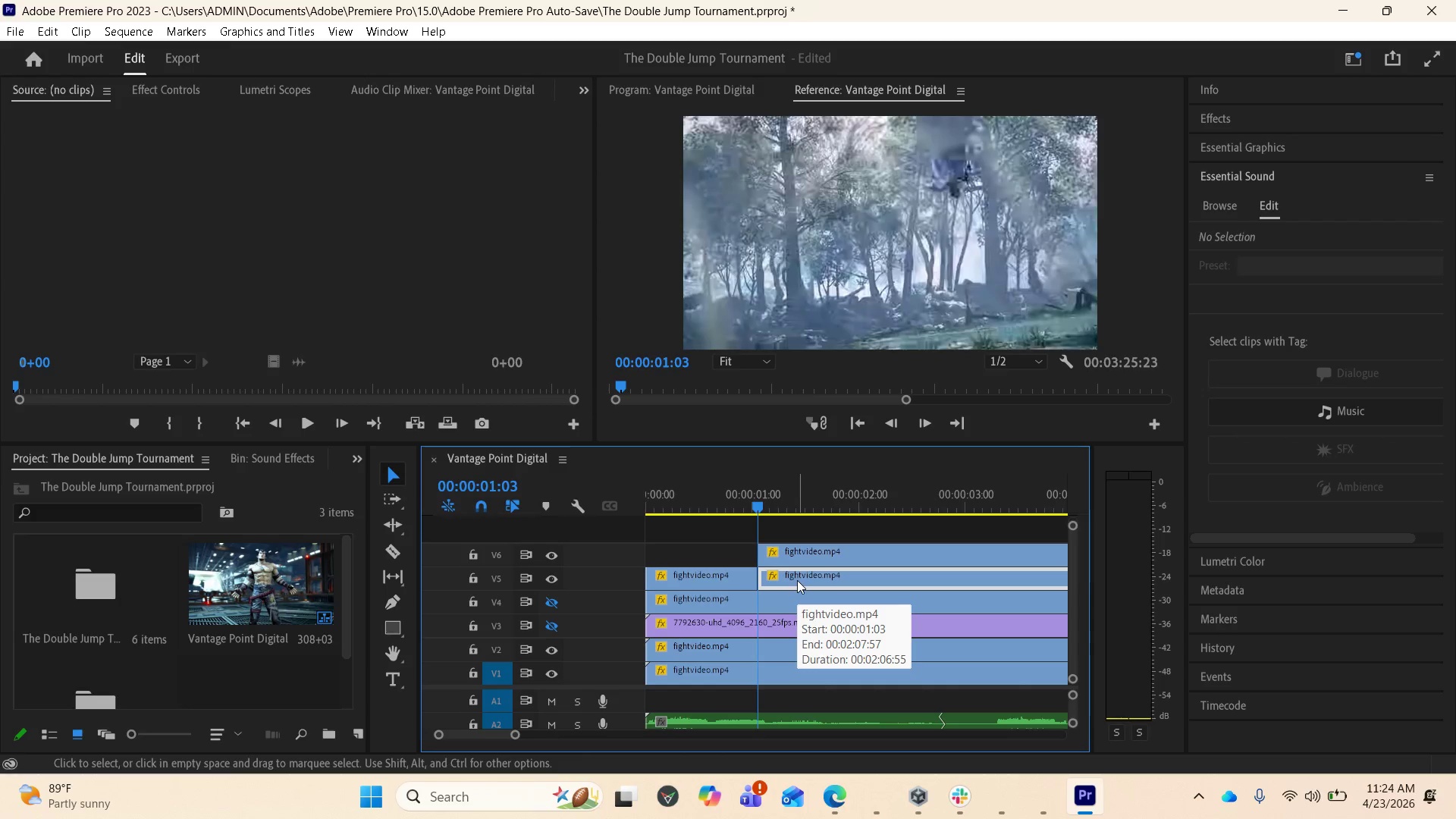 
key(Delete)
 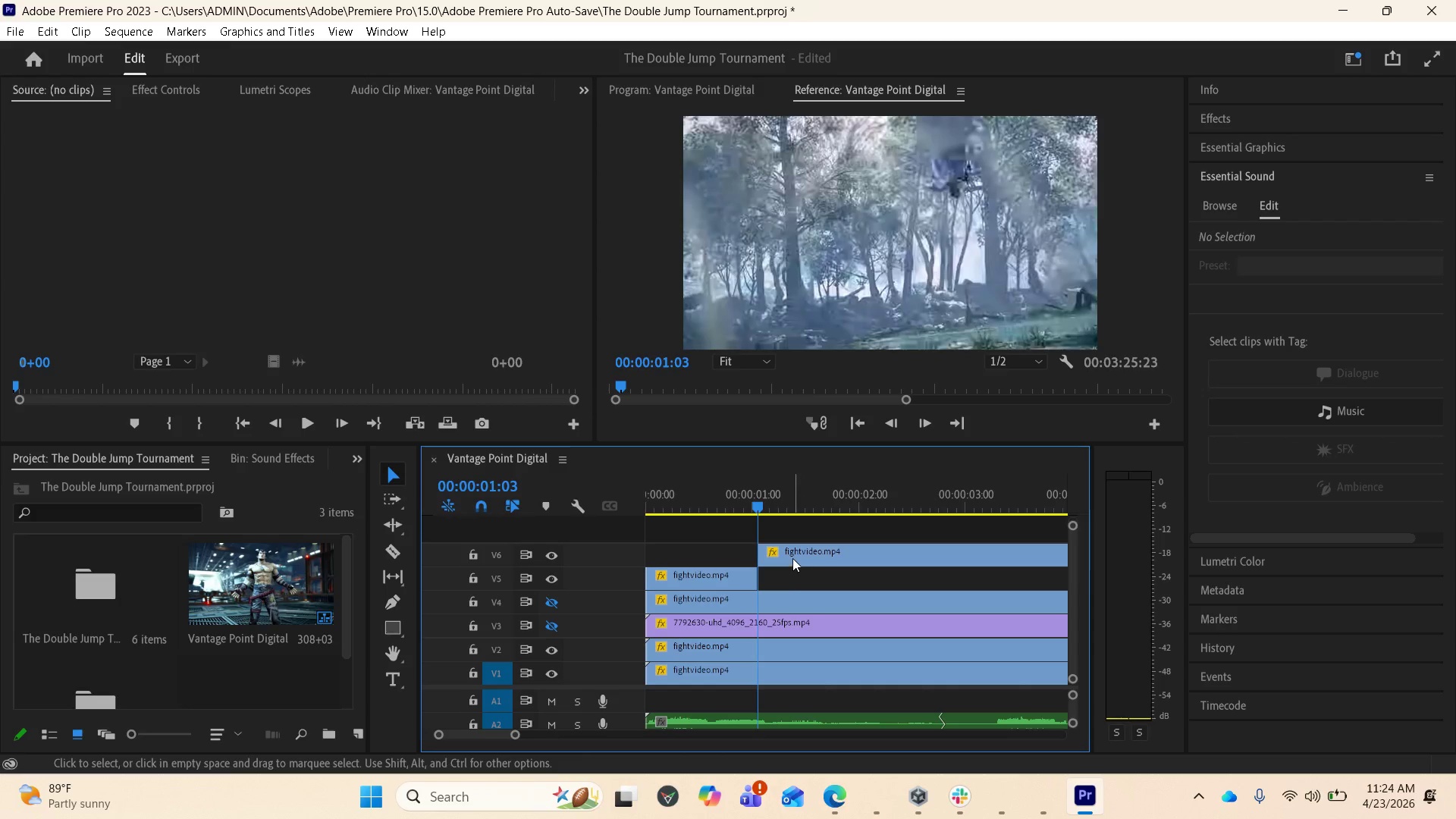 
left_click_drag(start_coordinate=[791, 554], to_coordinate=[791, 570])
 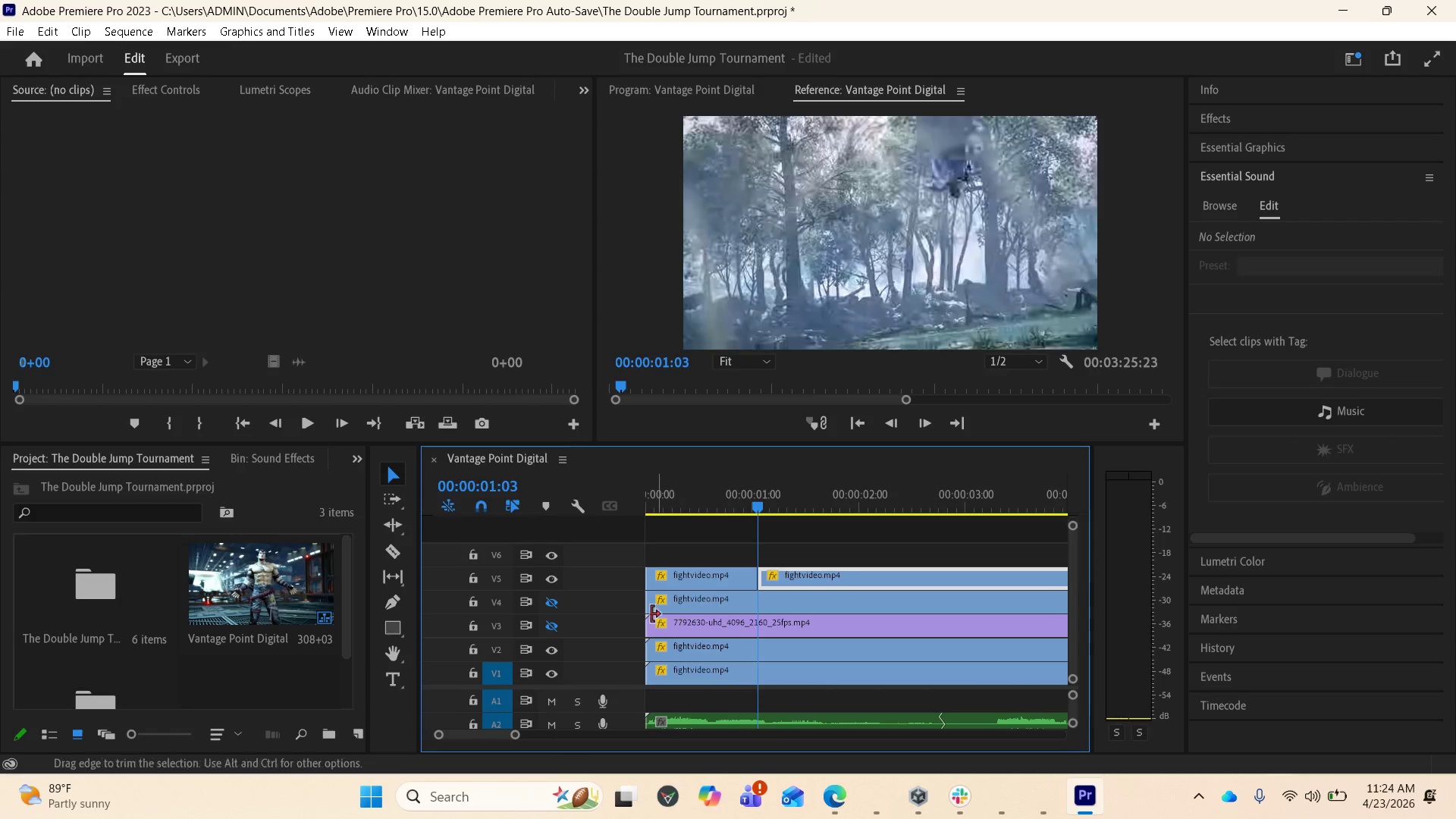 
wait(5.69)
 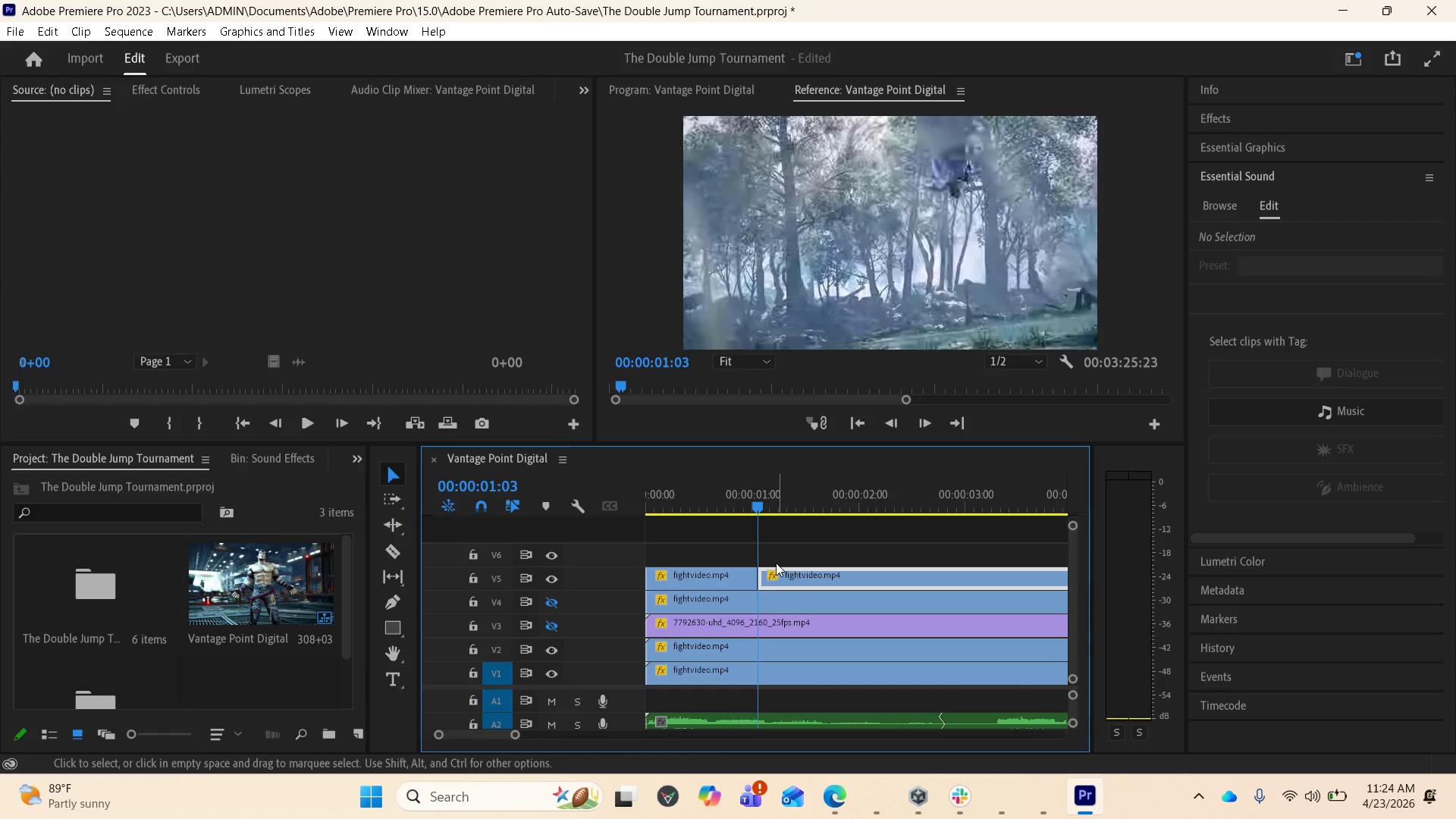 
left_click_drag(start_coordinate=[417, 585], to_coordinate=[337, 600])
 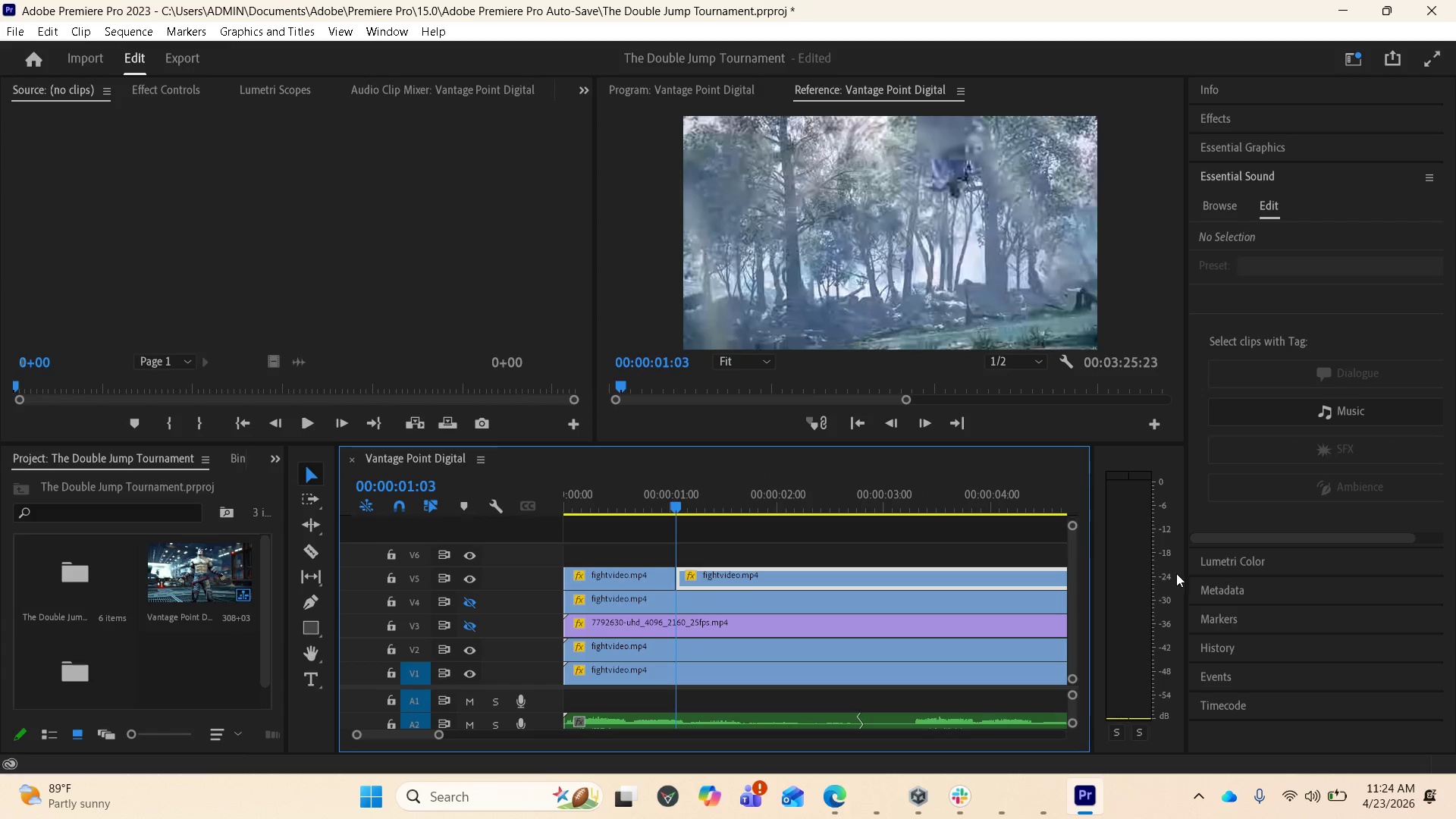 
left_click_drag(start_coordinate=[1186, 573], to_coordinate=[1334, 575])
 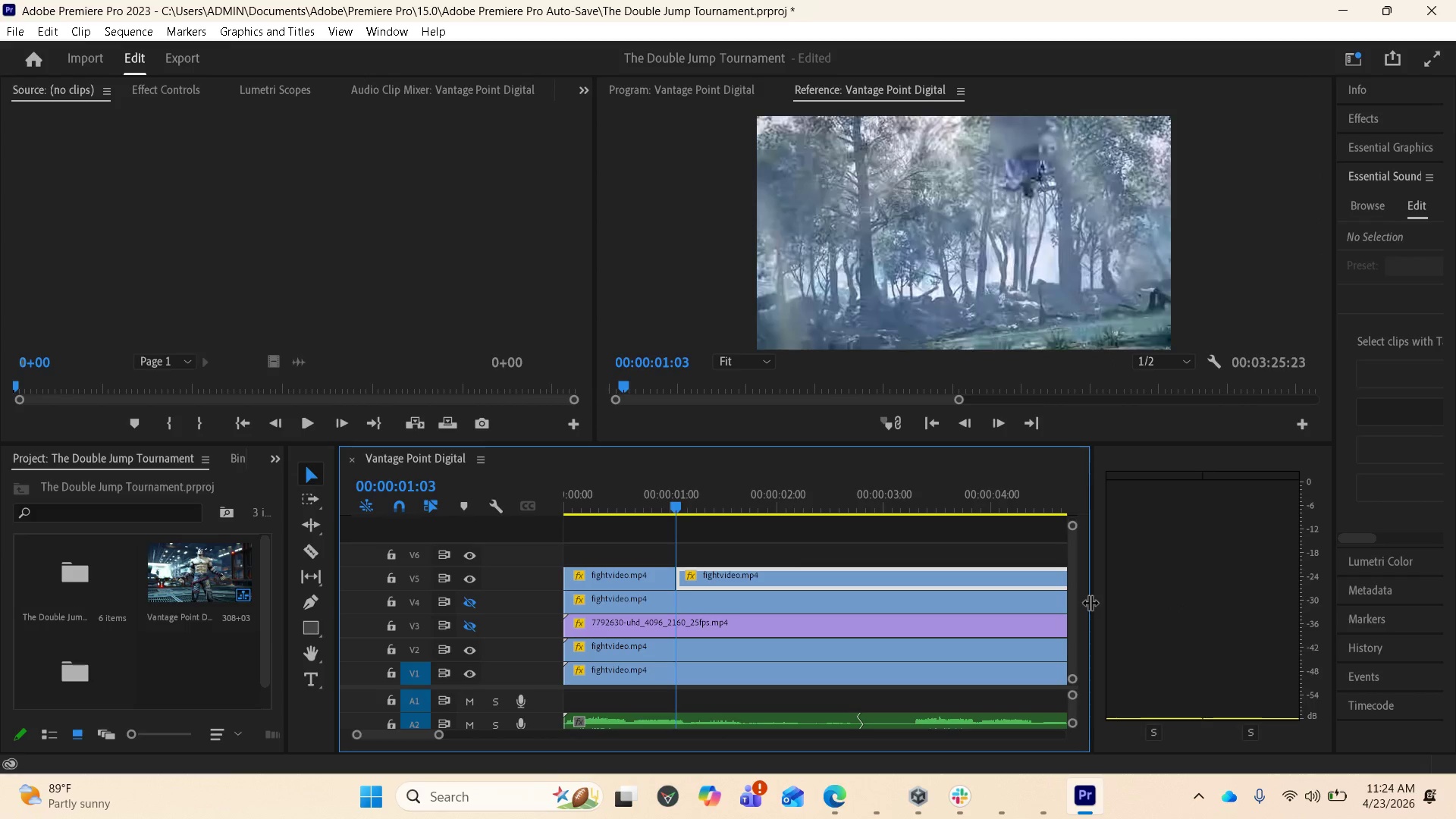 
left_click_drag(start_coordinate=[1090, 602], to_coordinate=[1265, 612])
 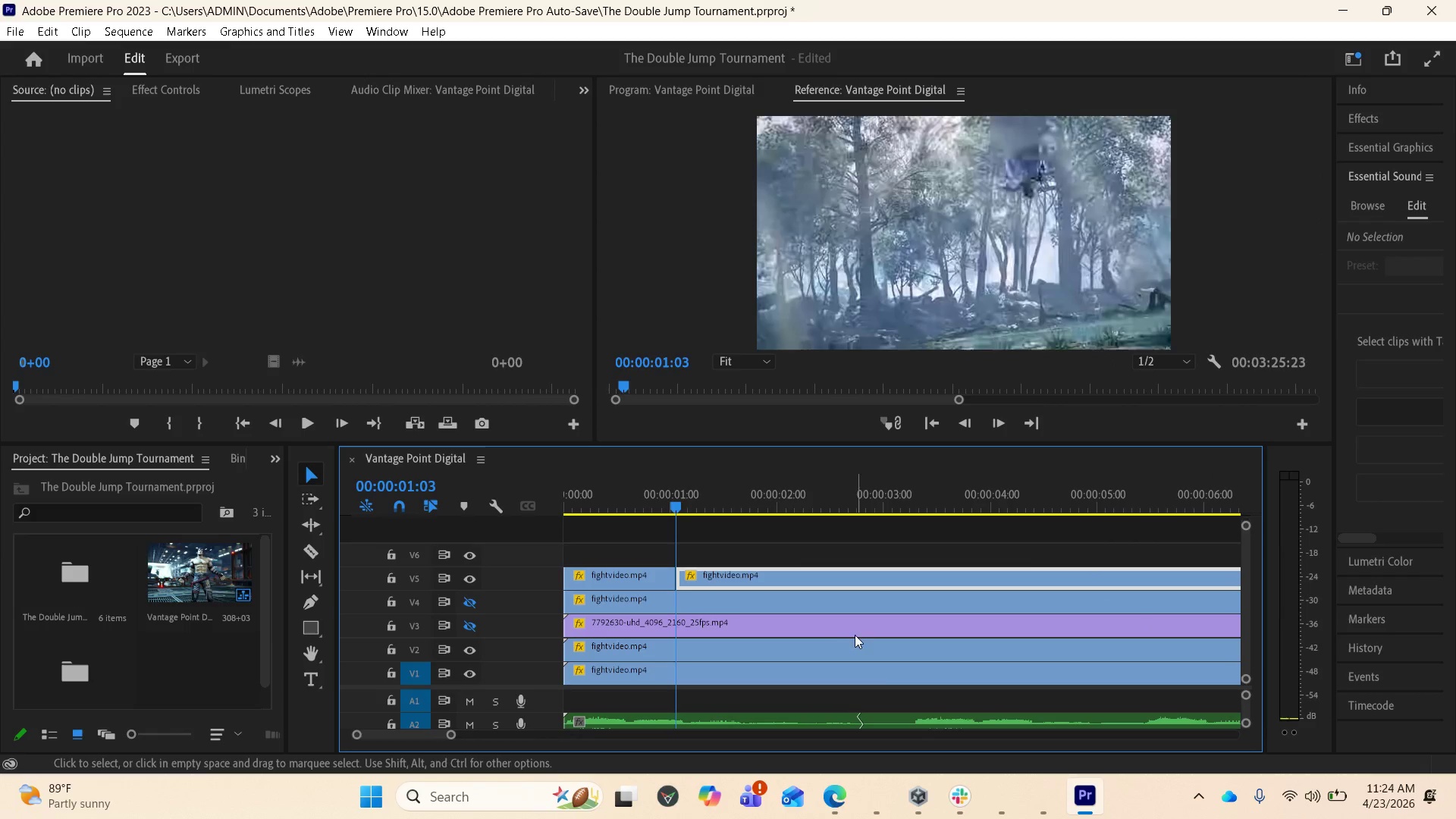 
mouse_move([825, 630])
 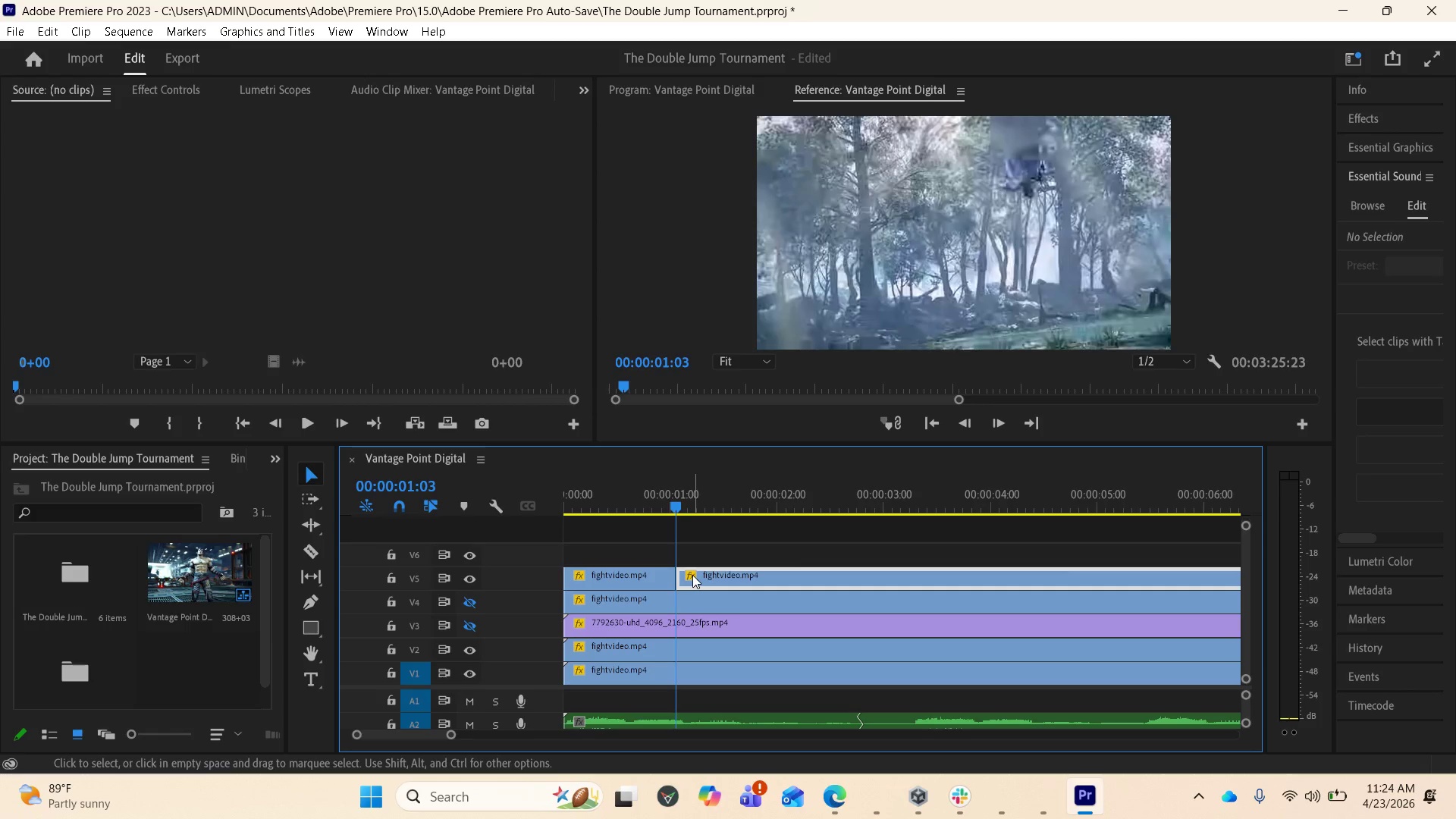 
wait(7.2)
 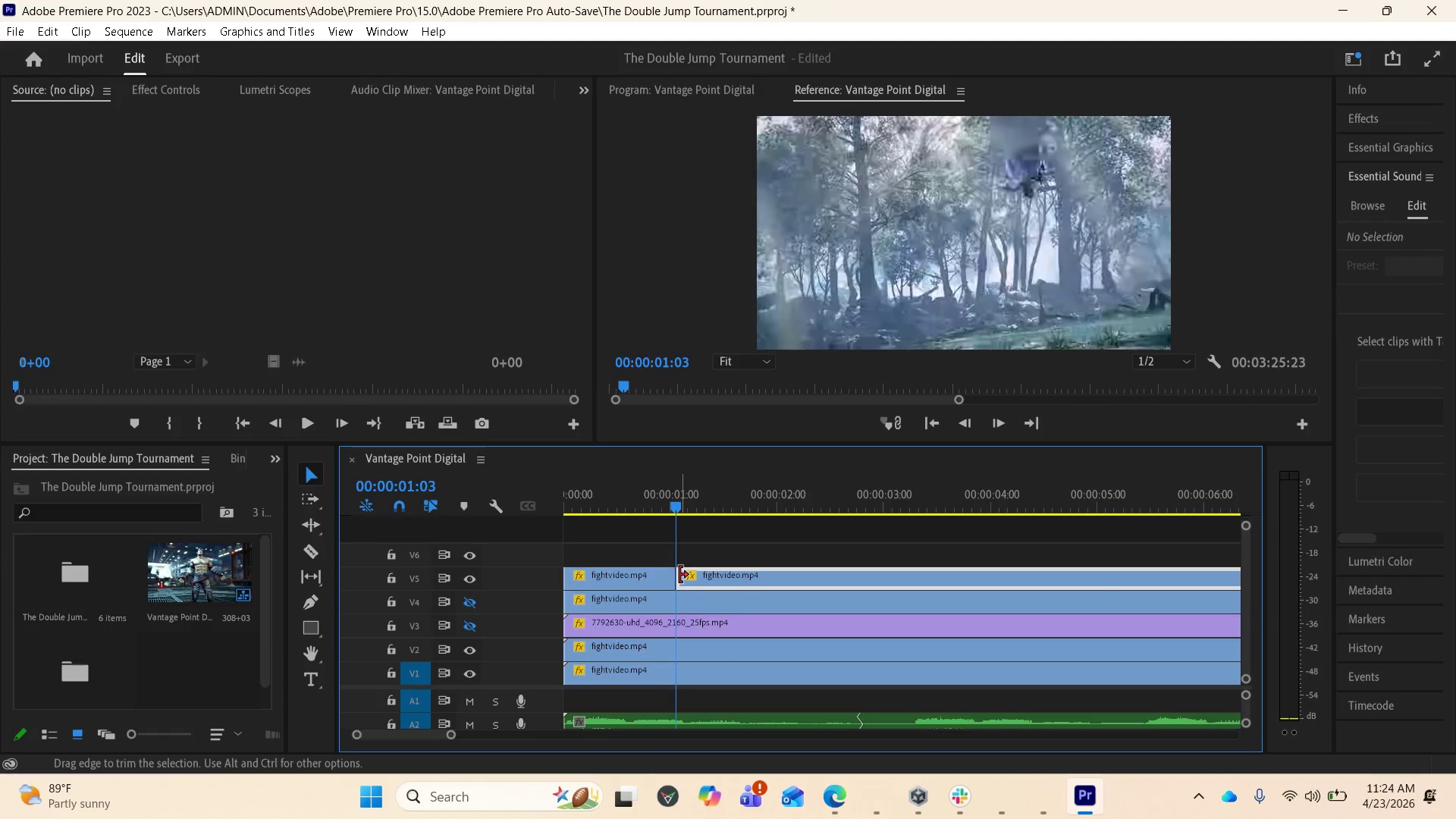 
left_click([692, 575])
 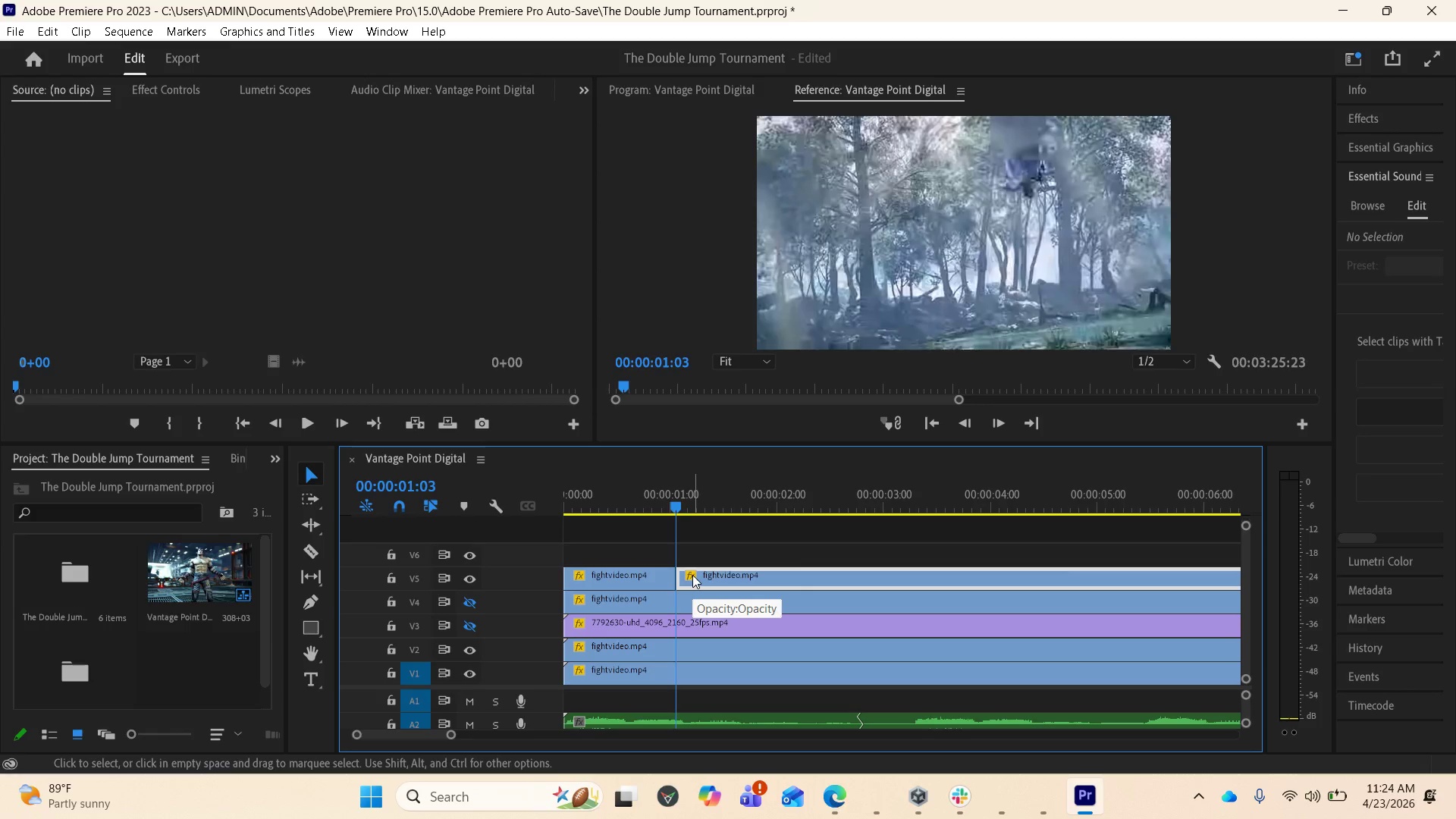 
right_click([692, 575])
 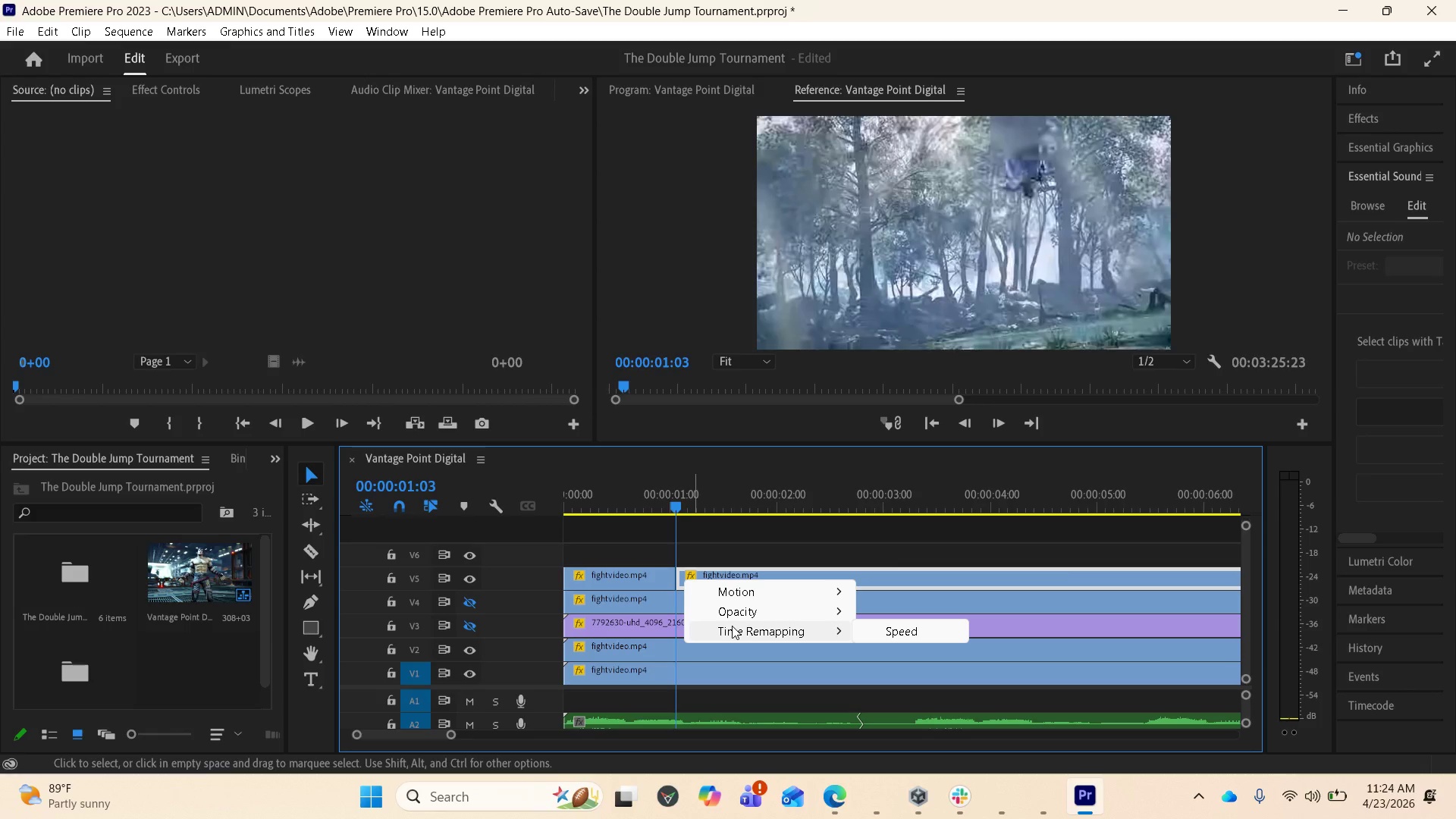 
mouse_move([765, 599])
 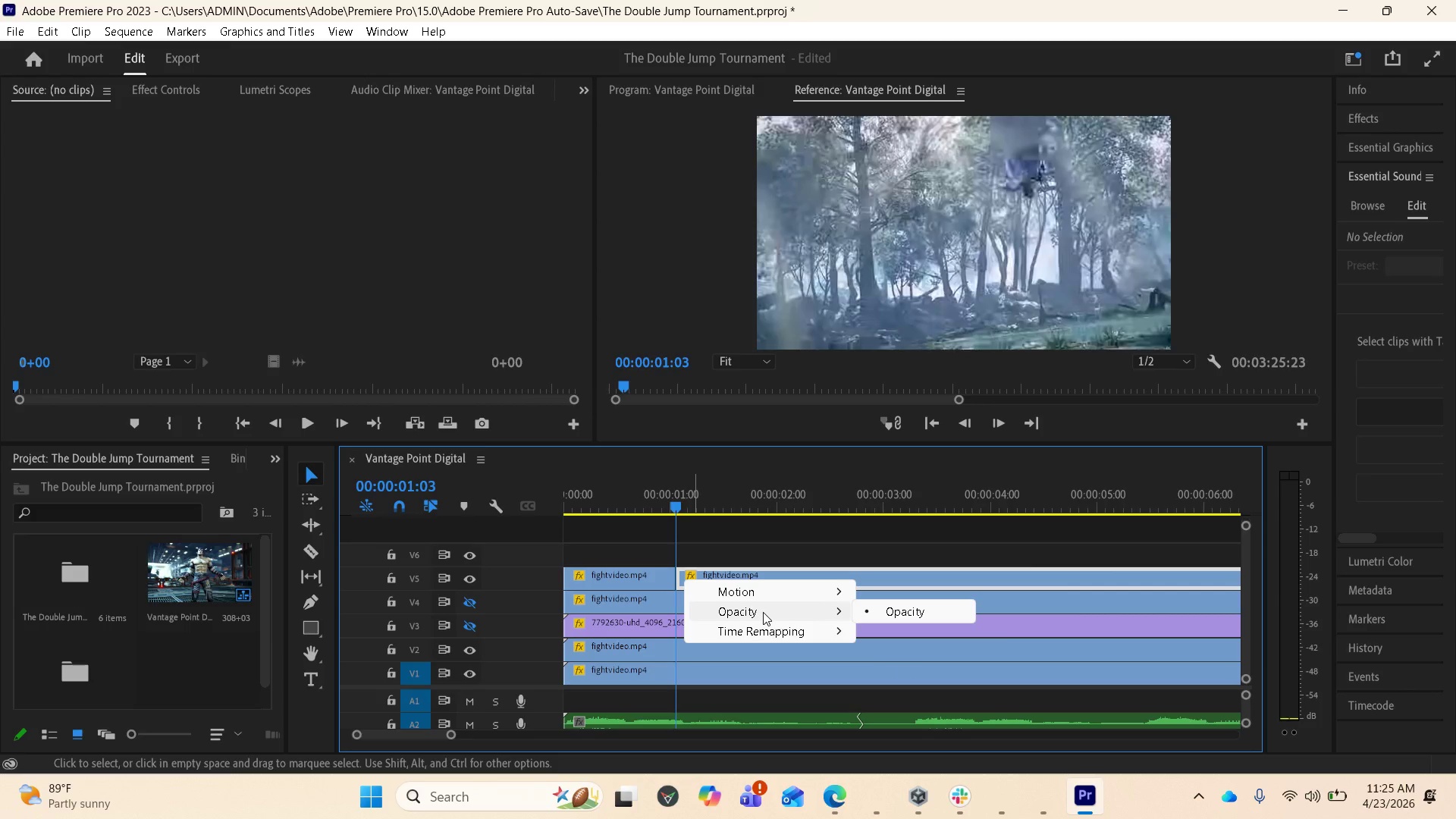 
mouse_move([763, 618])
 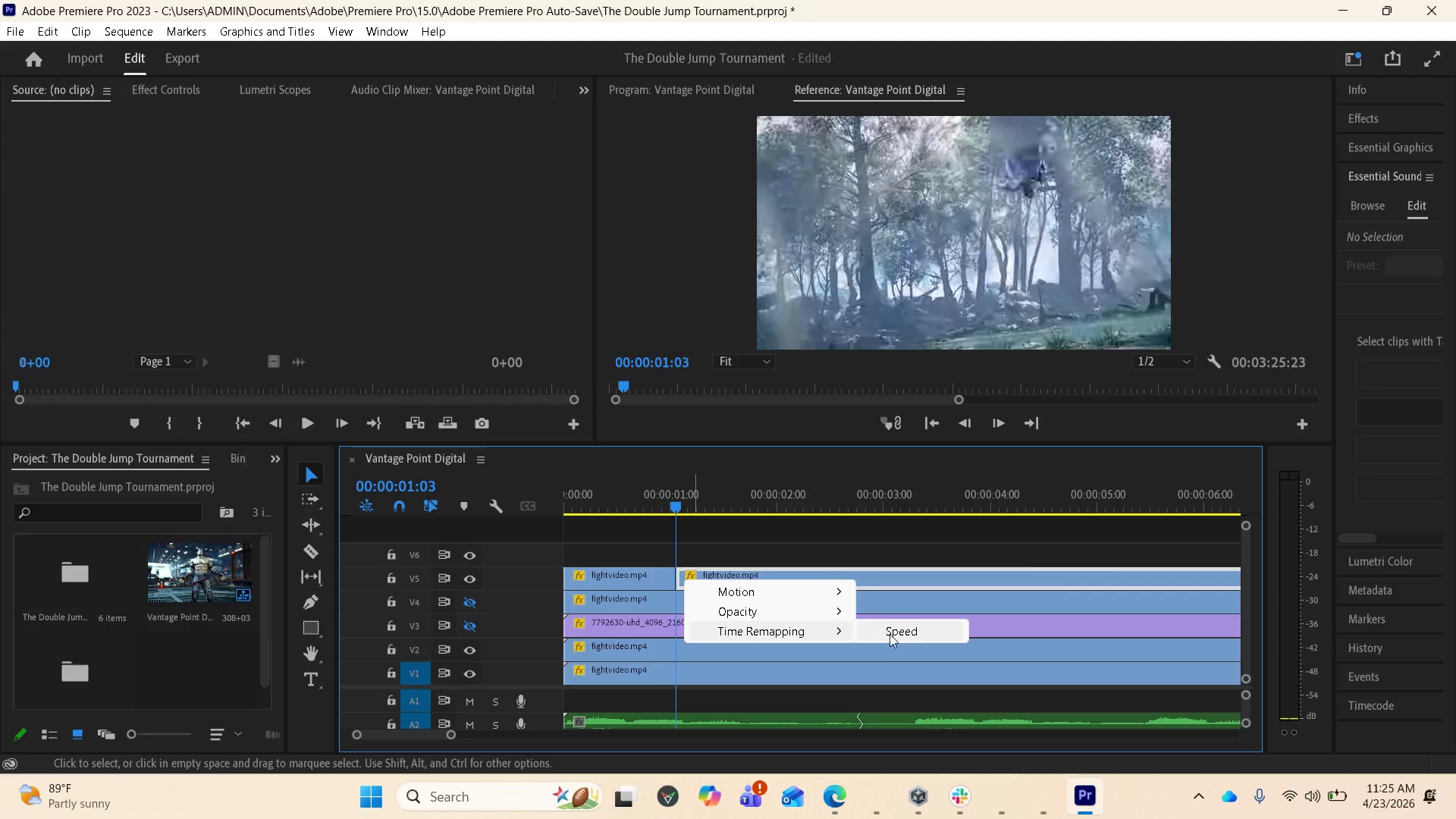 
left_click([896, 633])
 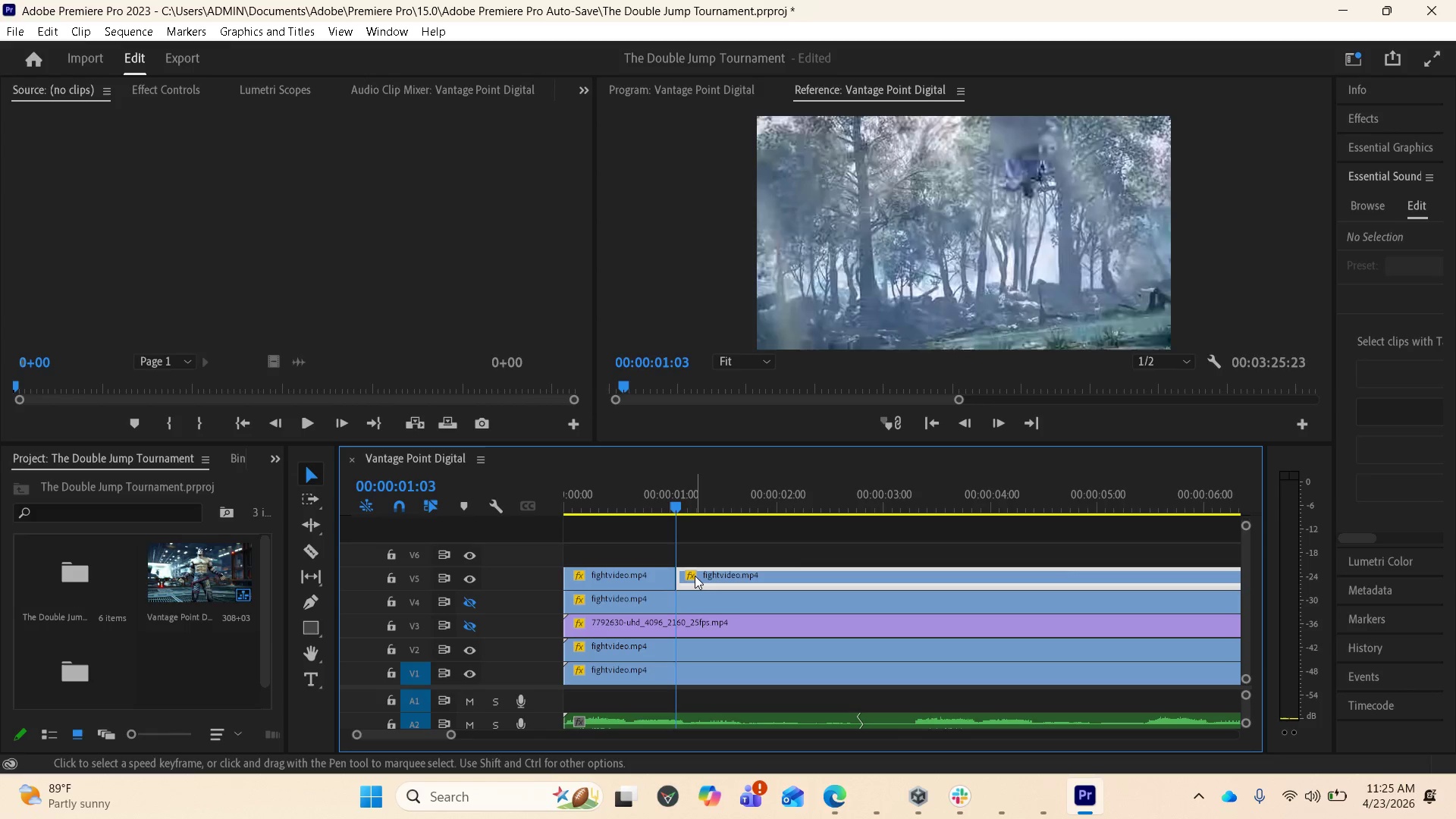 
wait(7.73)
 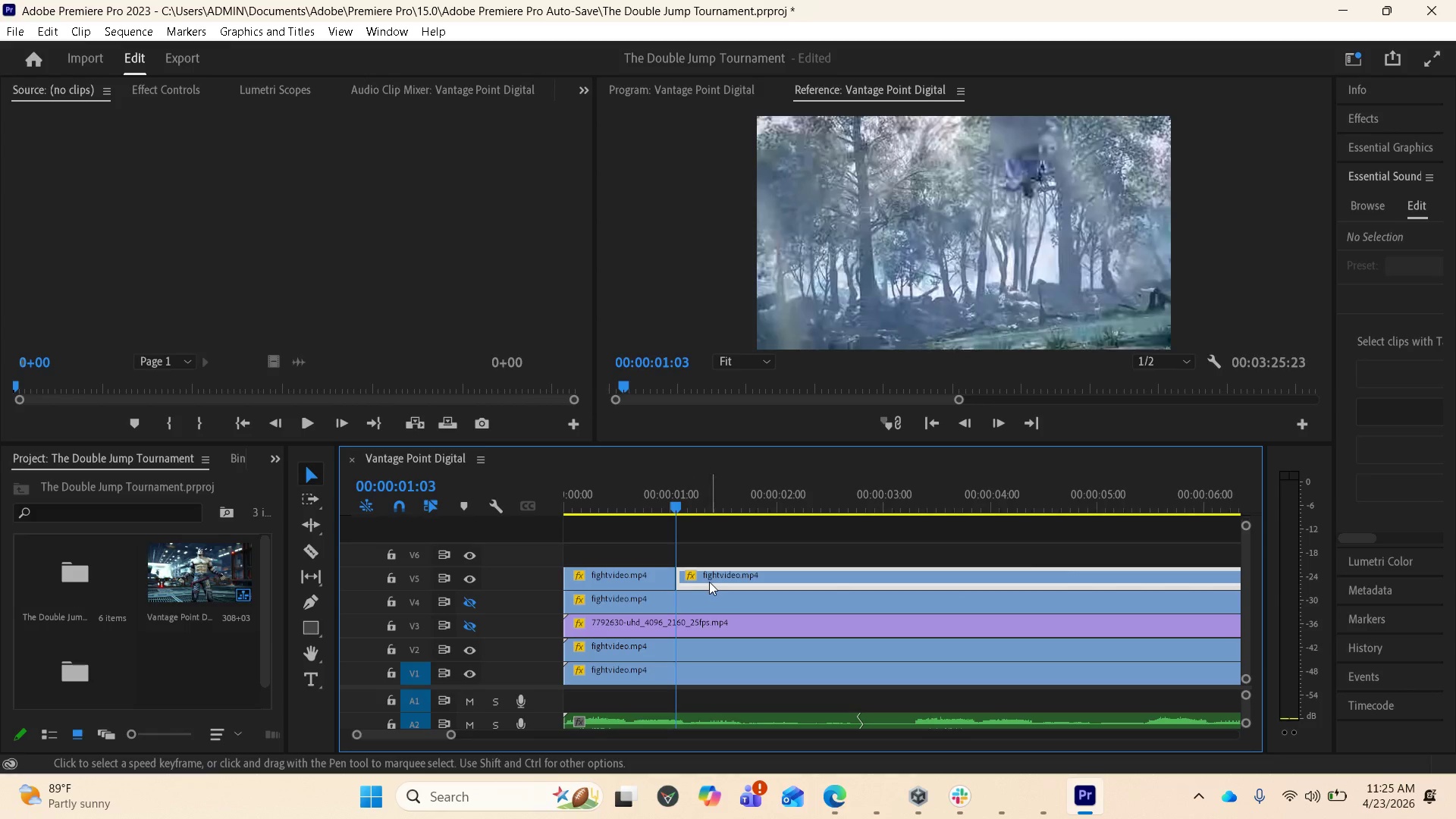 
left_click_drag(start_coordinate=[508, 568], to_coordinate=[513, 533])
 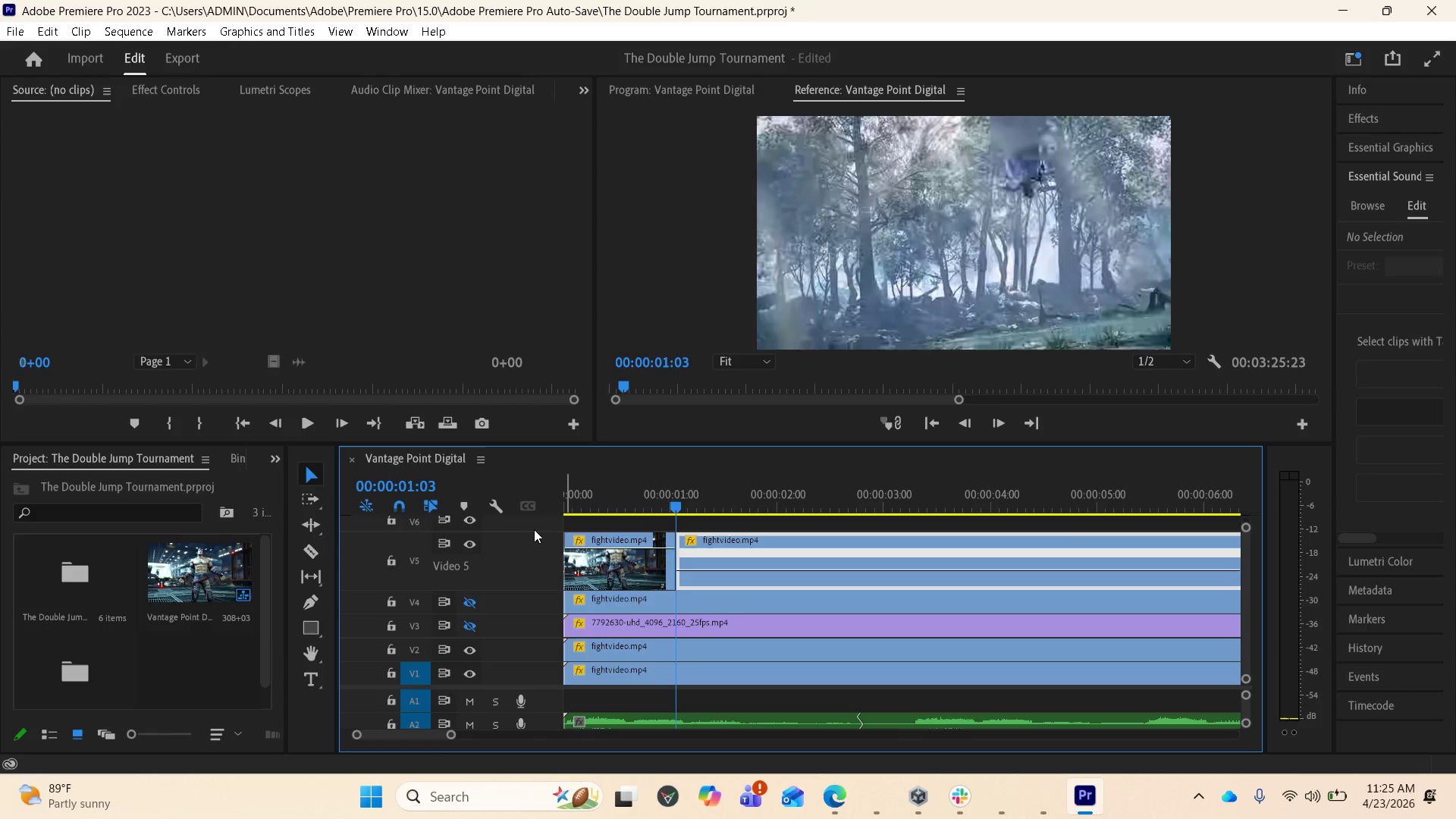 
left_click_drag(start_coordinate=[531, 532], to_coordinate=[532, 512])
 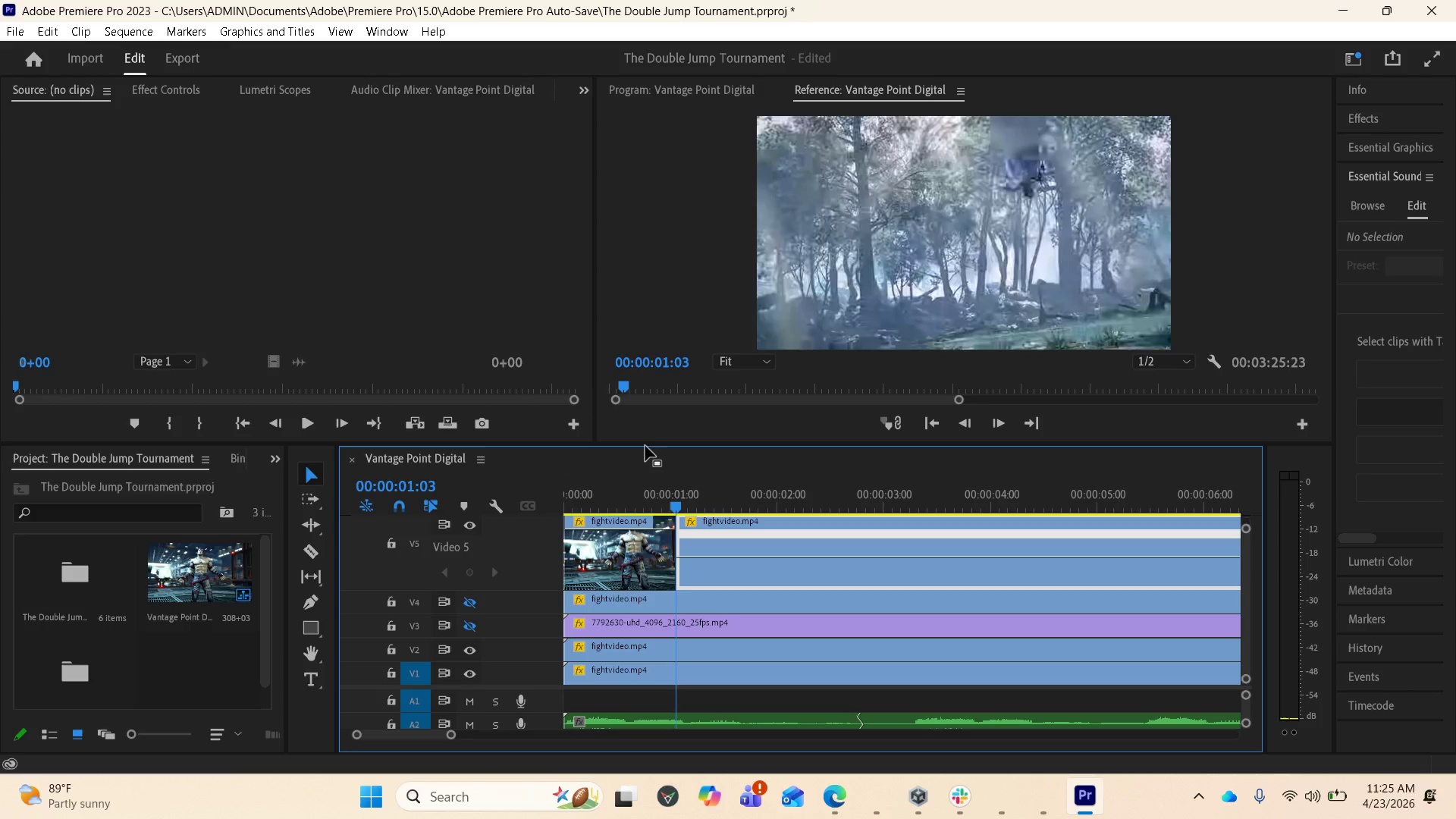 
left_click_drag(start_coordinate=[648, 443], to_coordinate=[653, 399])
 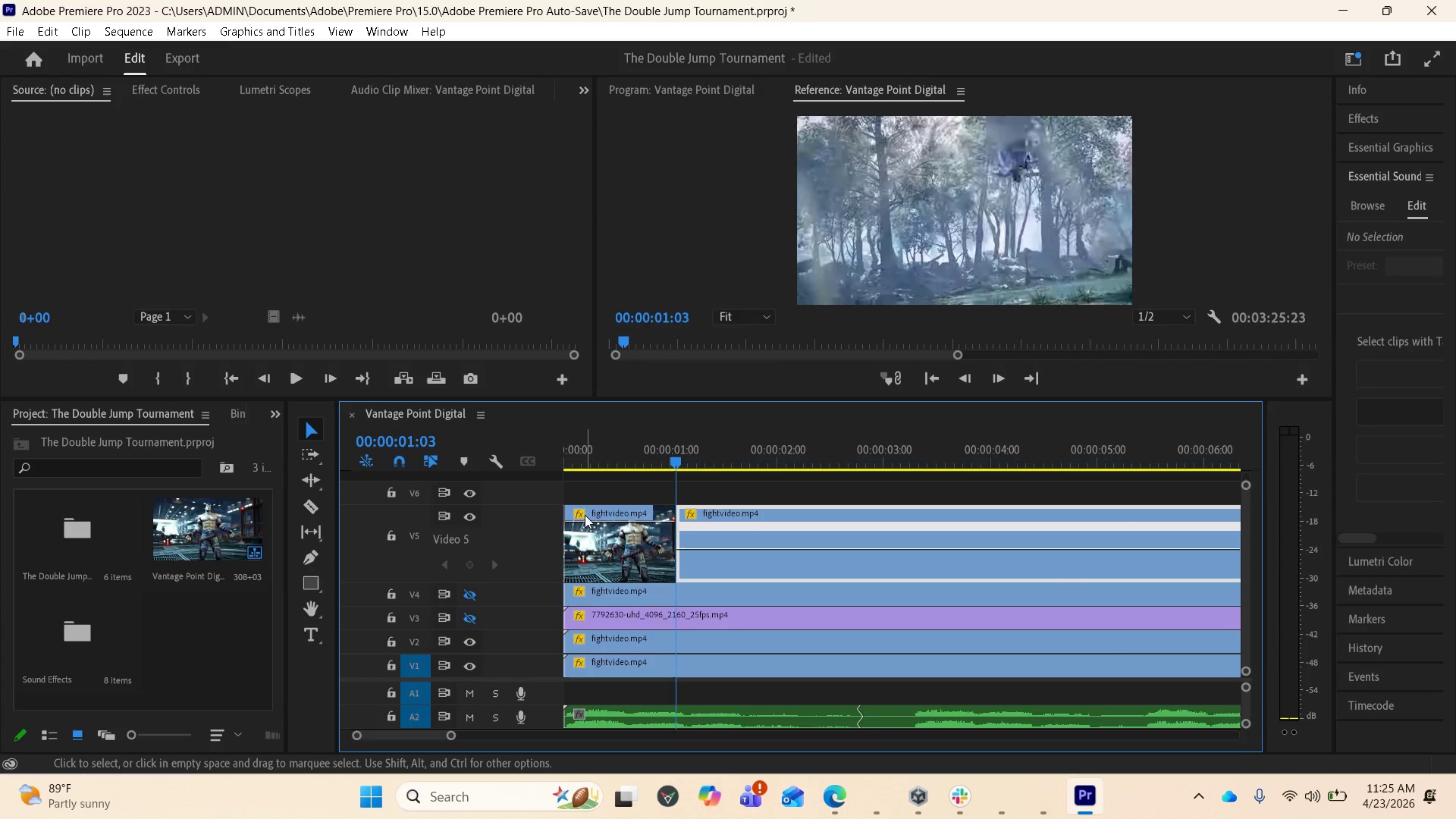 
right_click([582, 513])
 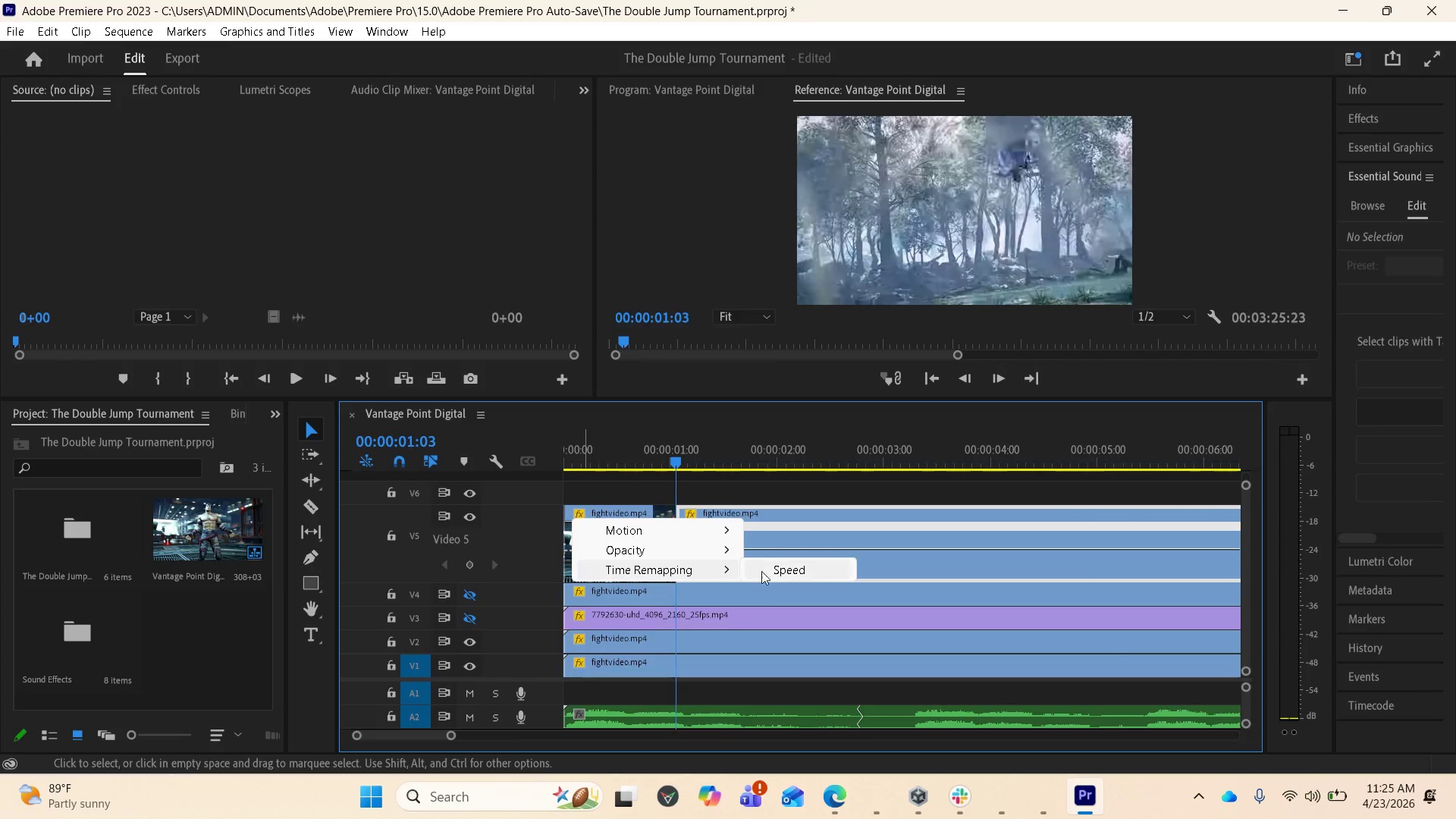 
left_click([779, 568])
 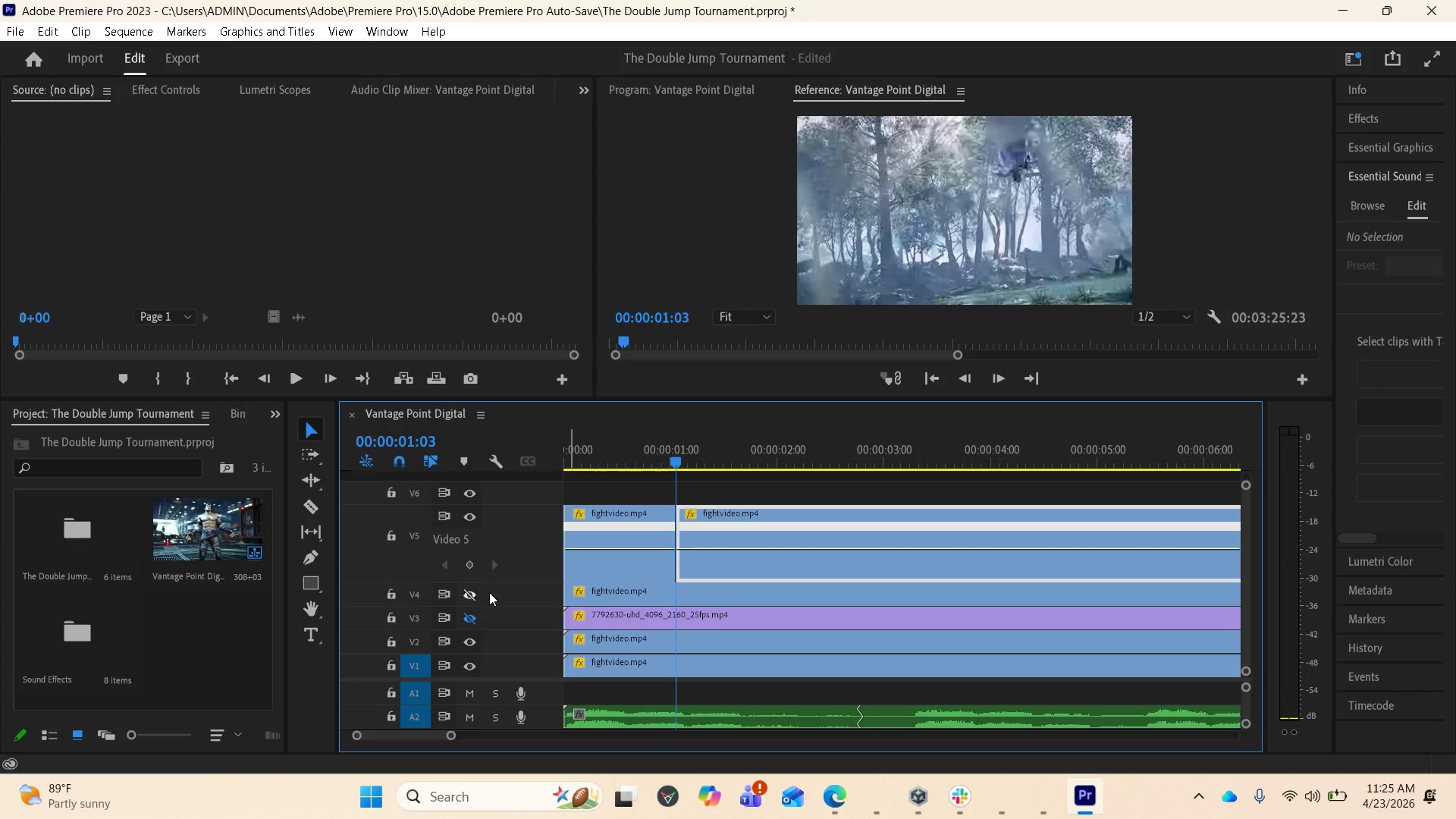 
mouse_move([342, 556])
 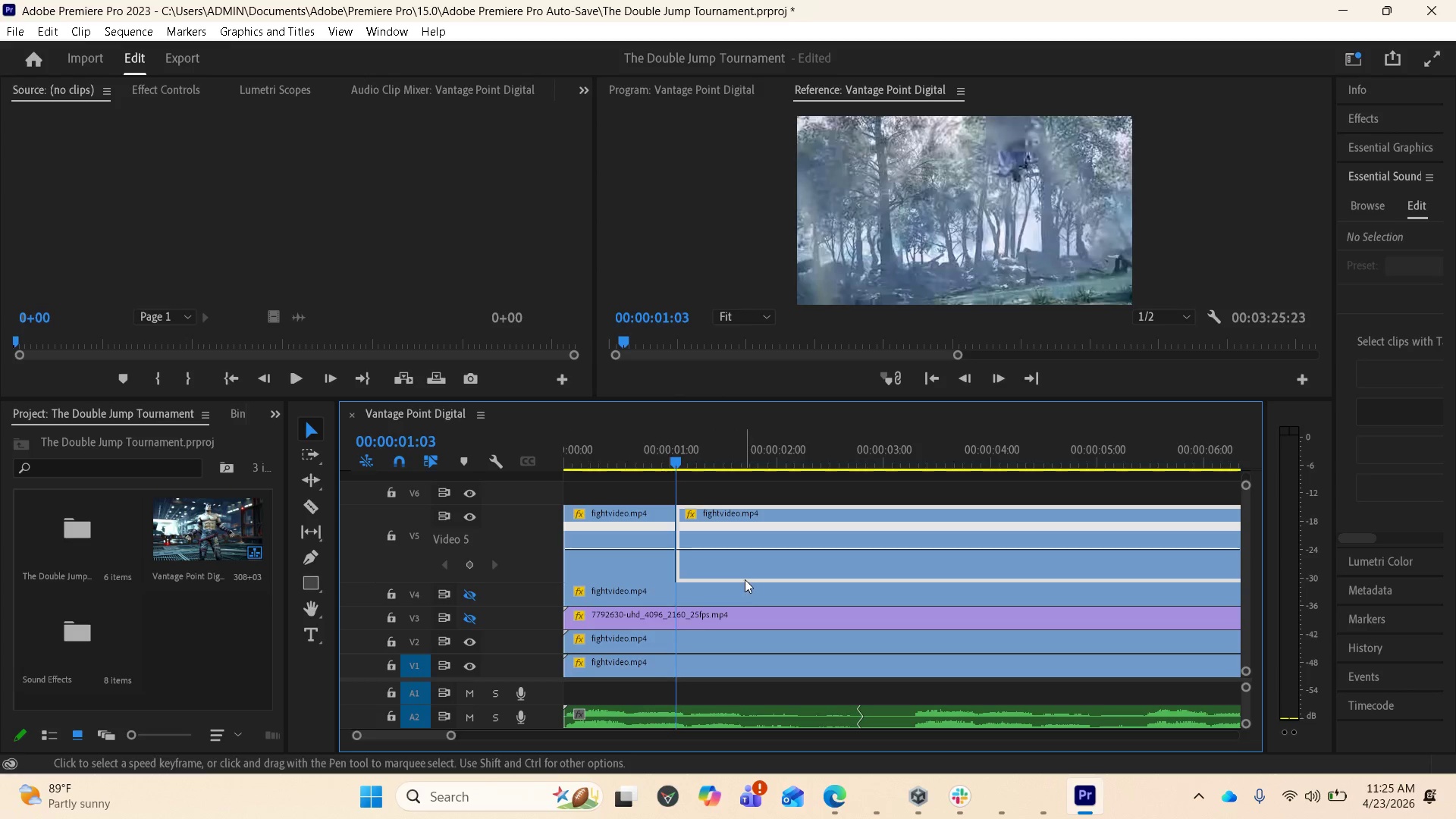 
scroll: coordinate [844, 607], scroll_direction: up, amount: 7.0
 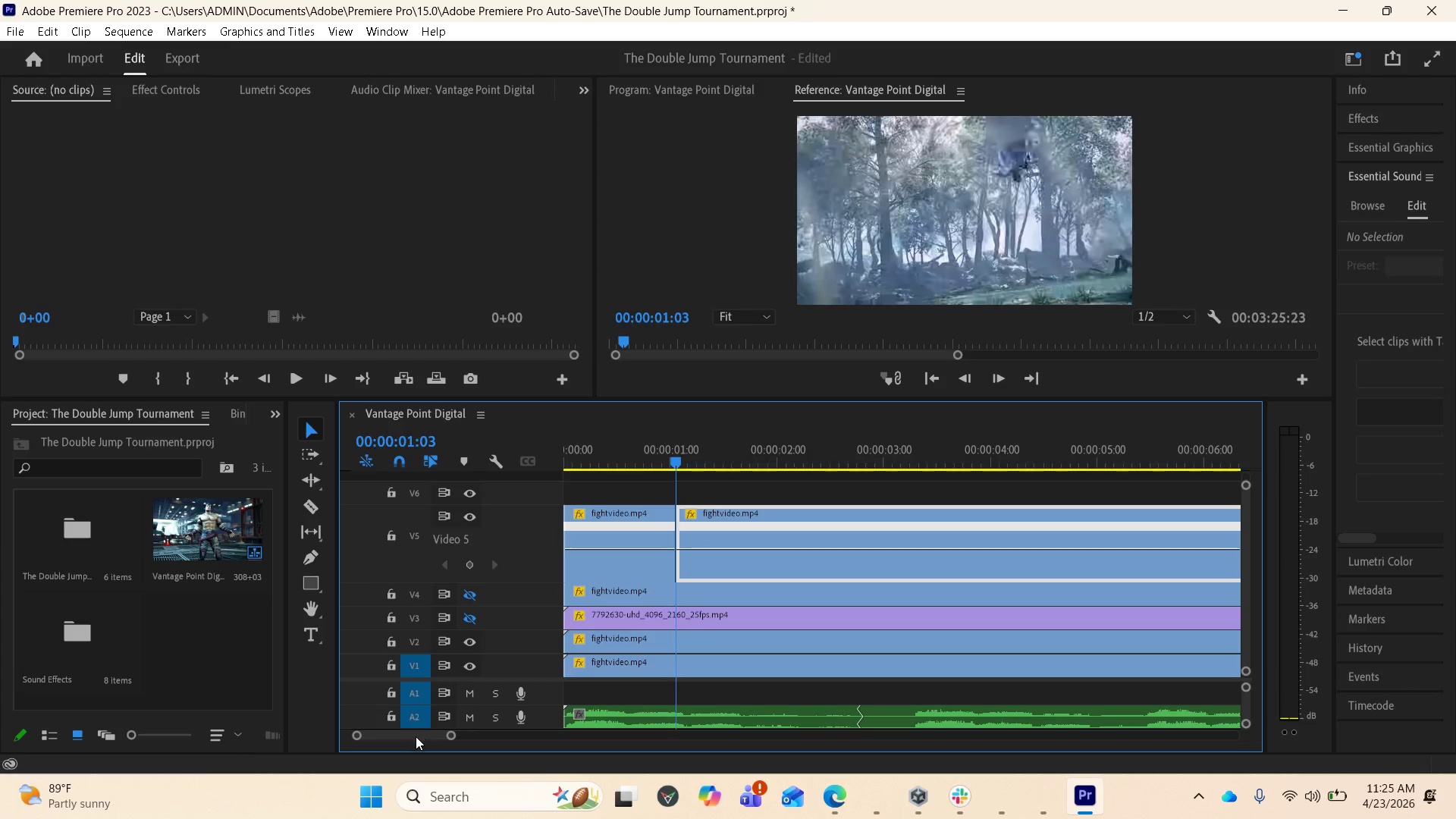 
left_click_drag(start_coordinate=[415, 736], to_coordinate=[395, 739])
 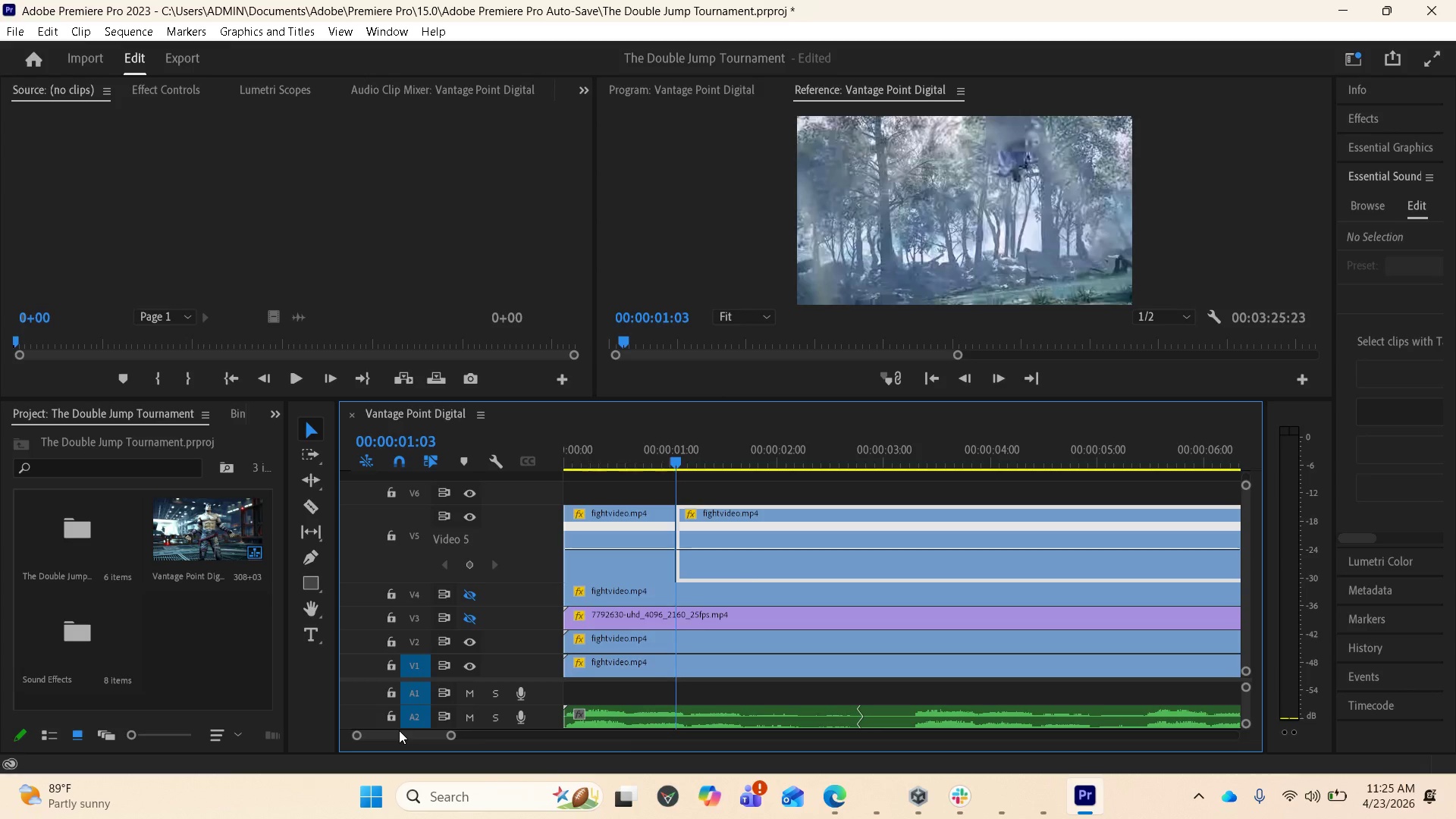 
left_click_drag(start_coordinate=[399, 730], to_coordinate=[393, 732])
 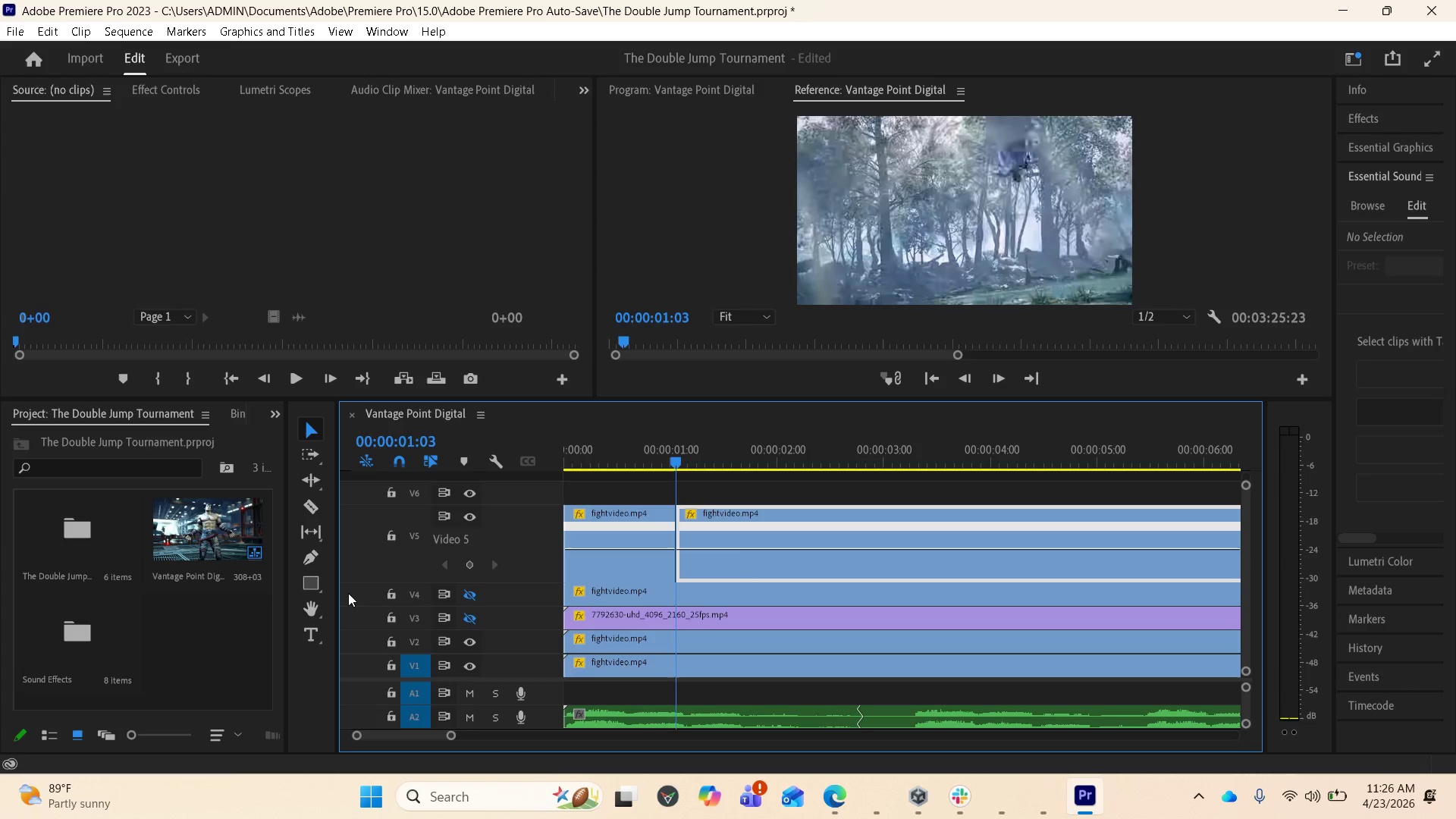 
wait(21.66)
 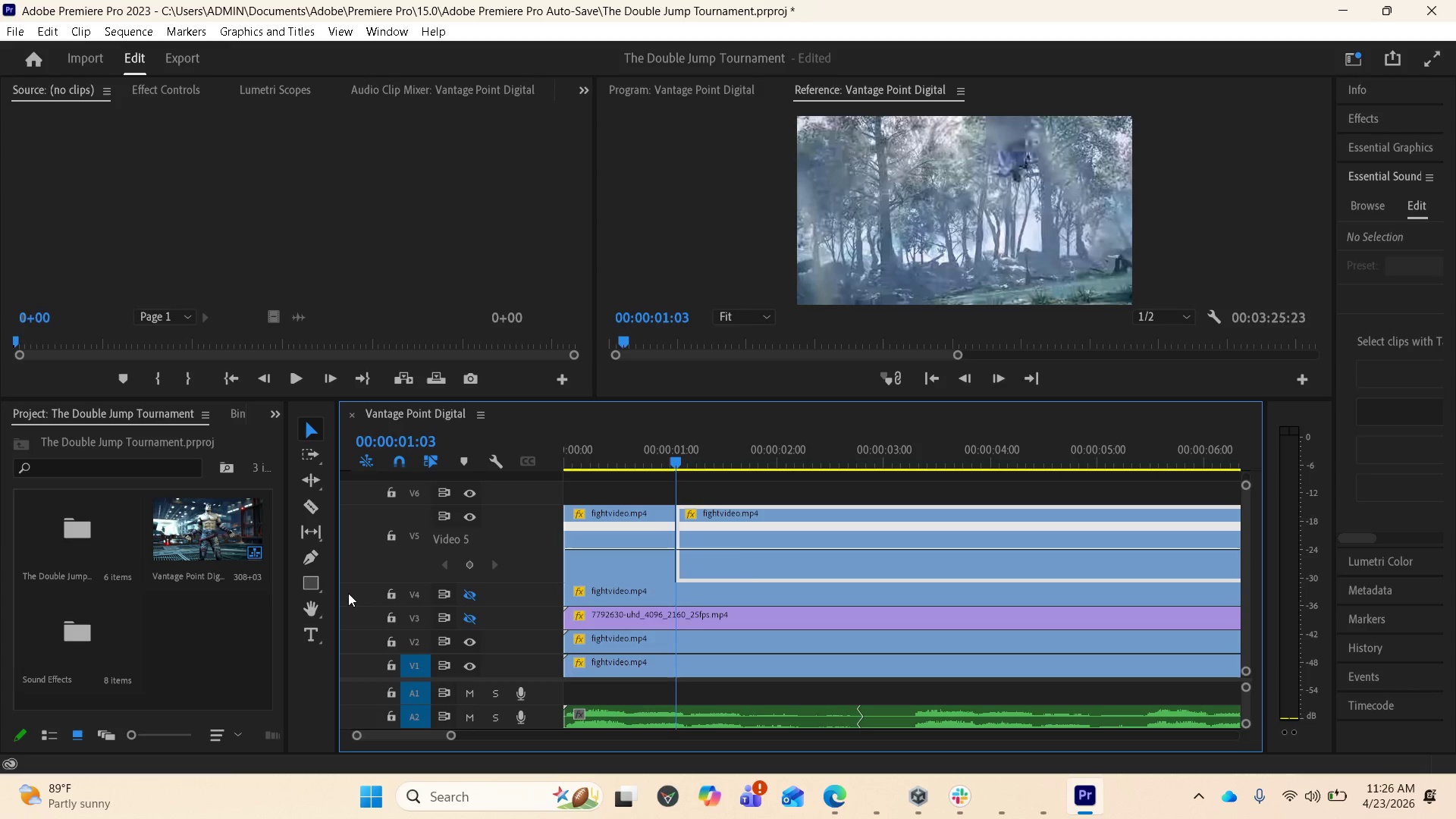 
left_click([312, 562])
 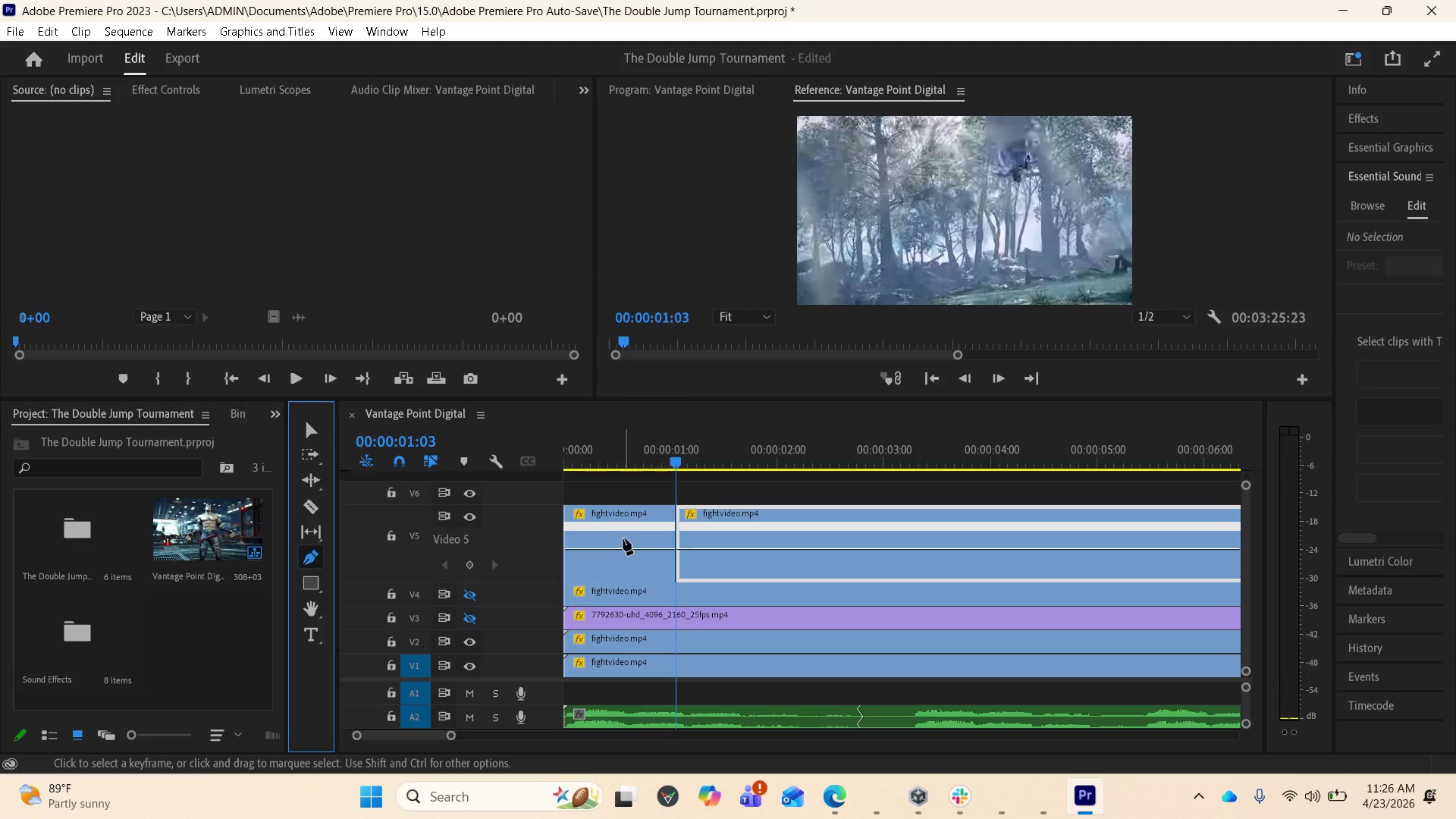 
left_click([623, 550])
 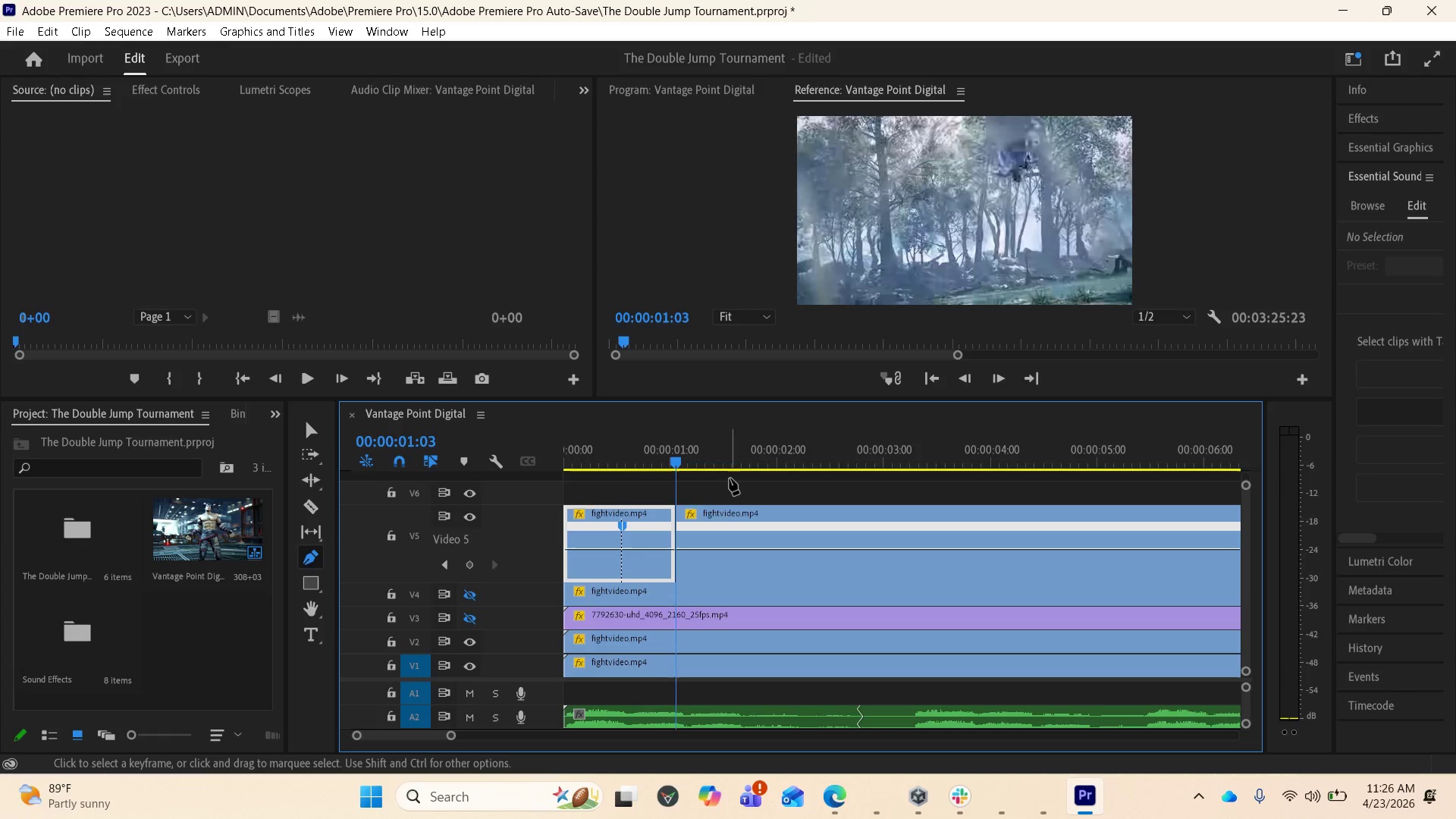 
left_click_drag(start_coordinate=[683, 460], to_coordinate=[615, 461])
 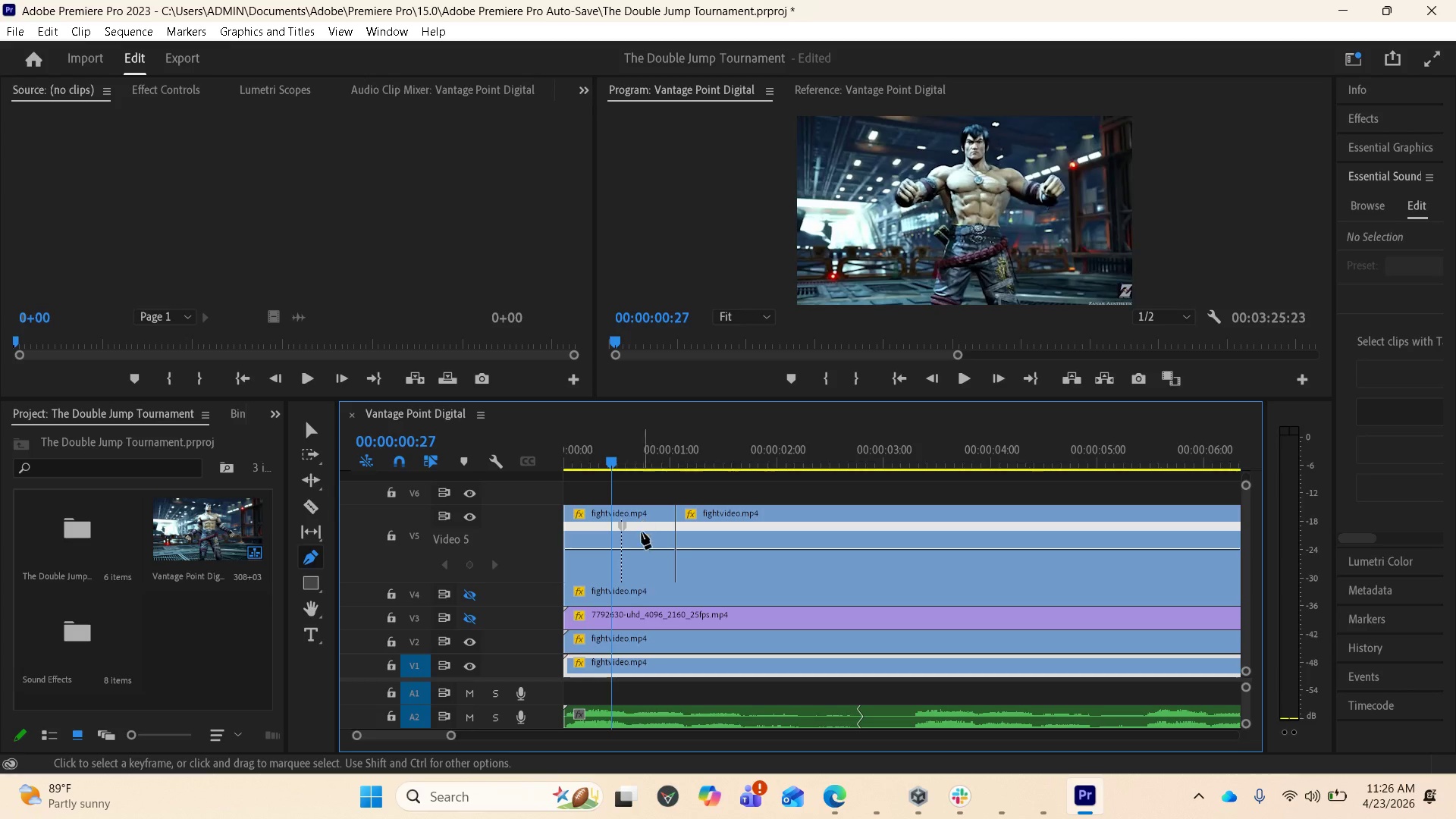 
key(Control+Z)
 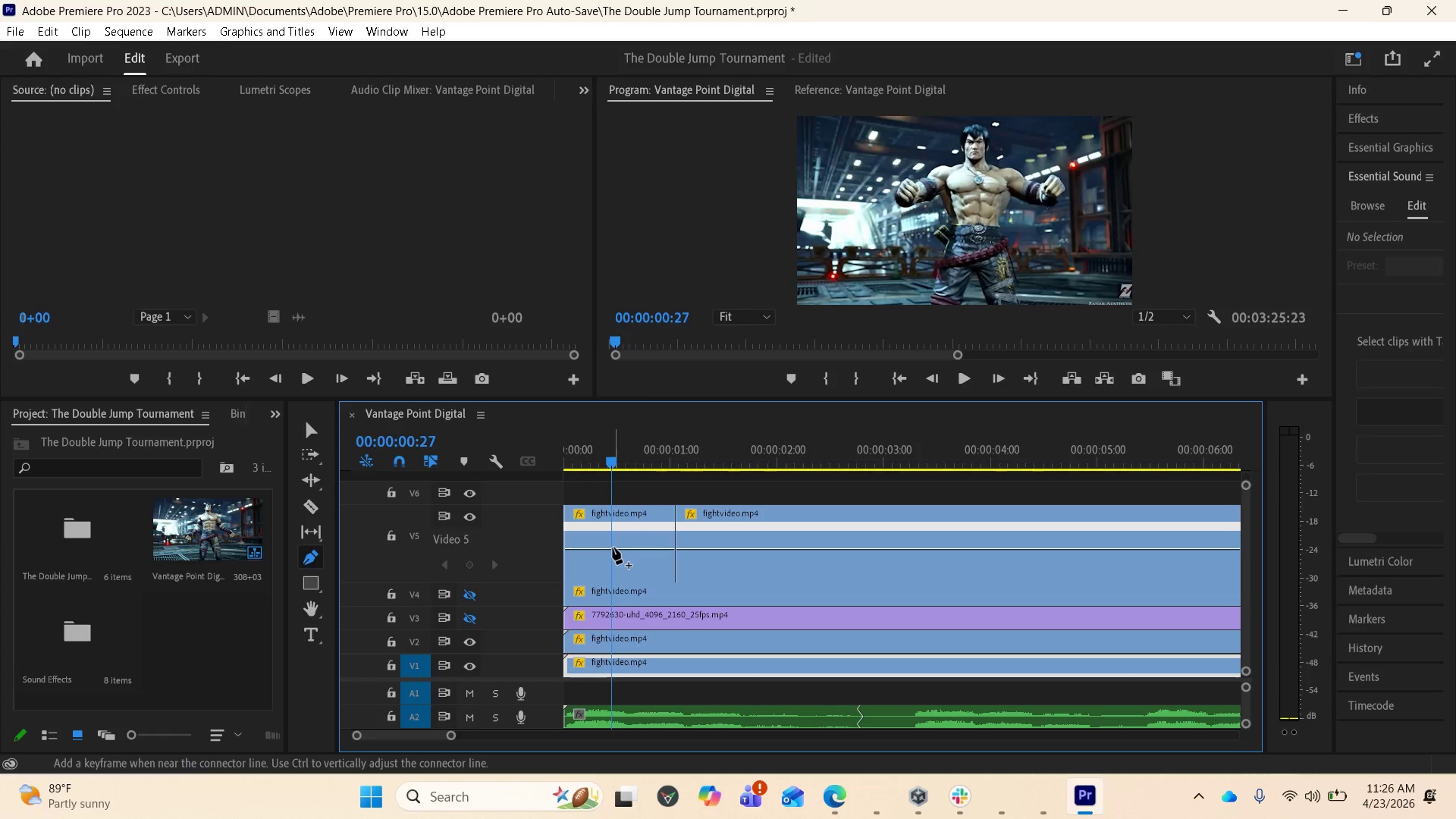 
left_click([611, 550])
 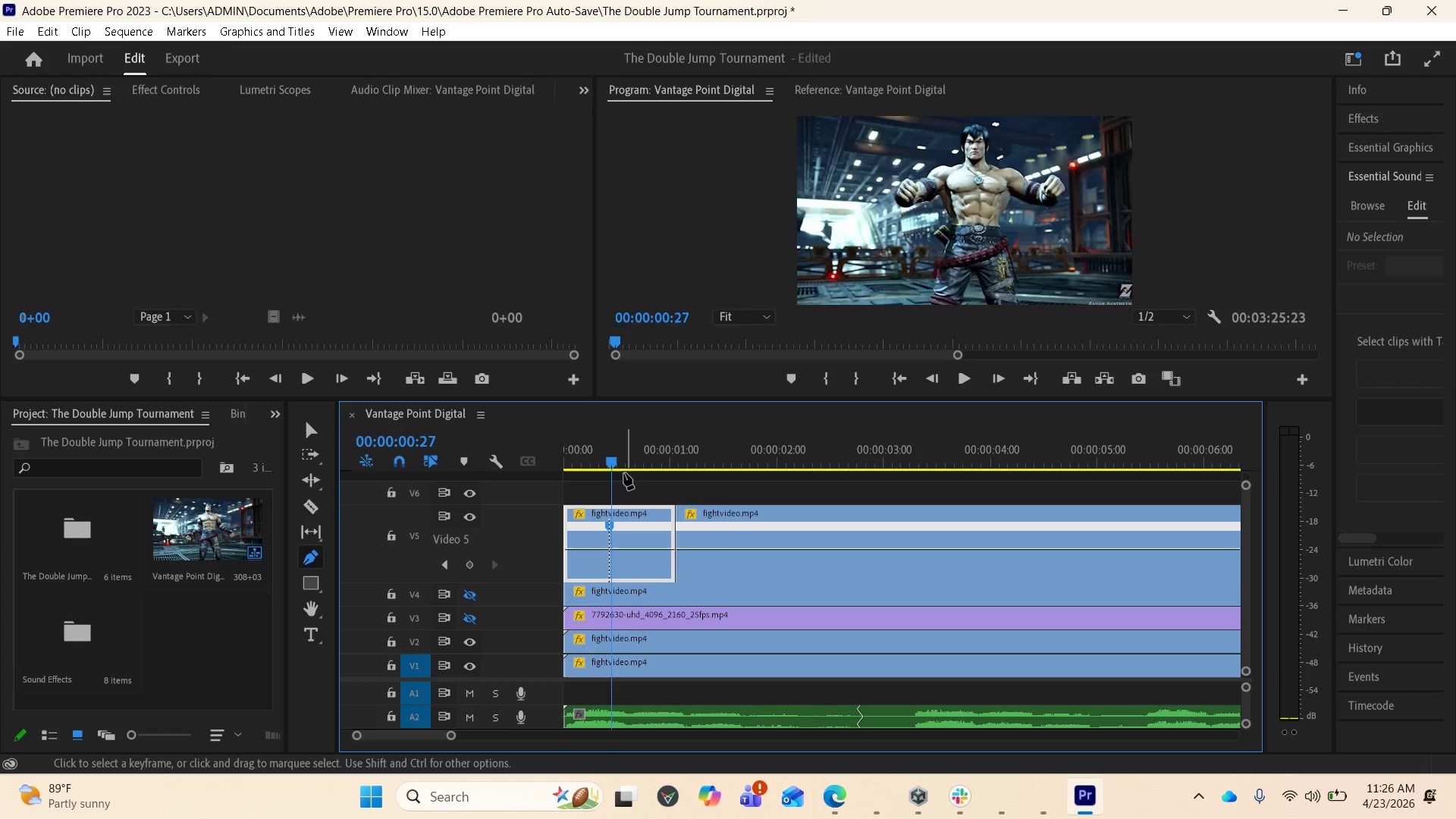 
left_click_drag(start_coordinate=[613, 463], to_coordinate=[799, 491])
 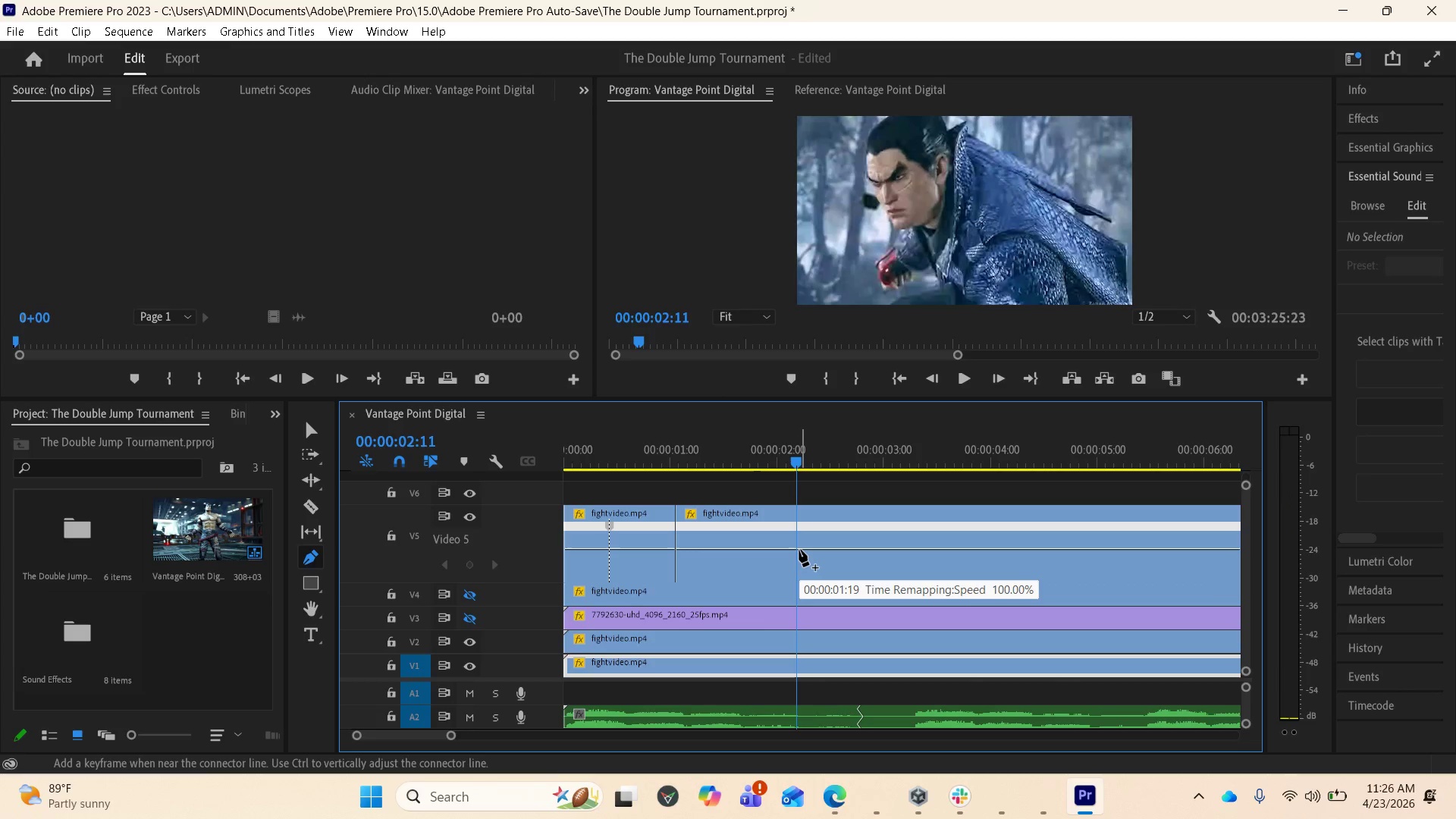 
left_click([799, 550])
 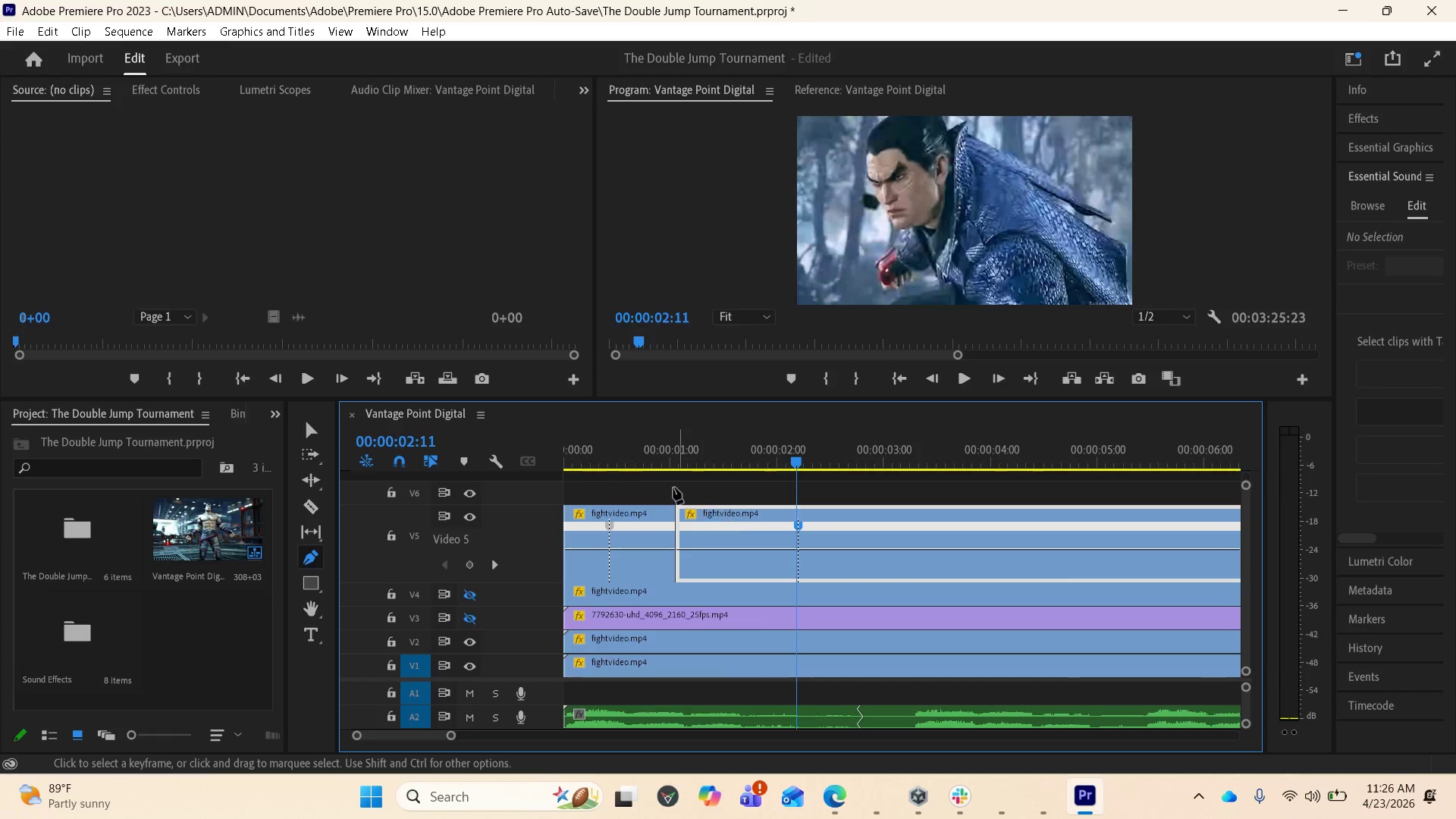 
left_click([315, 432])
 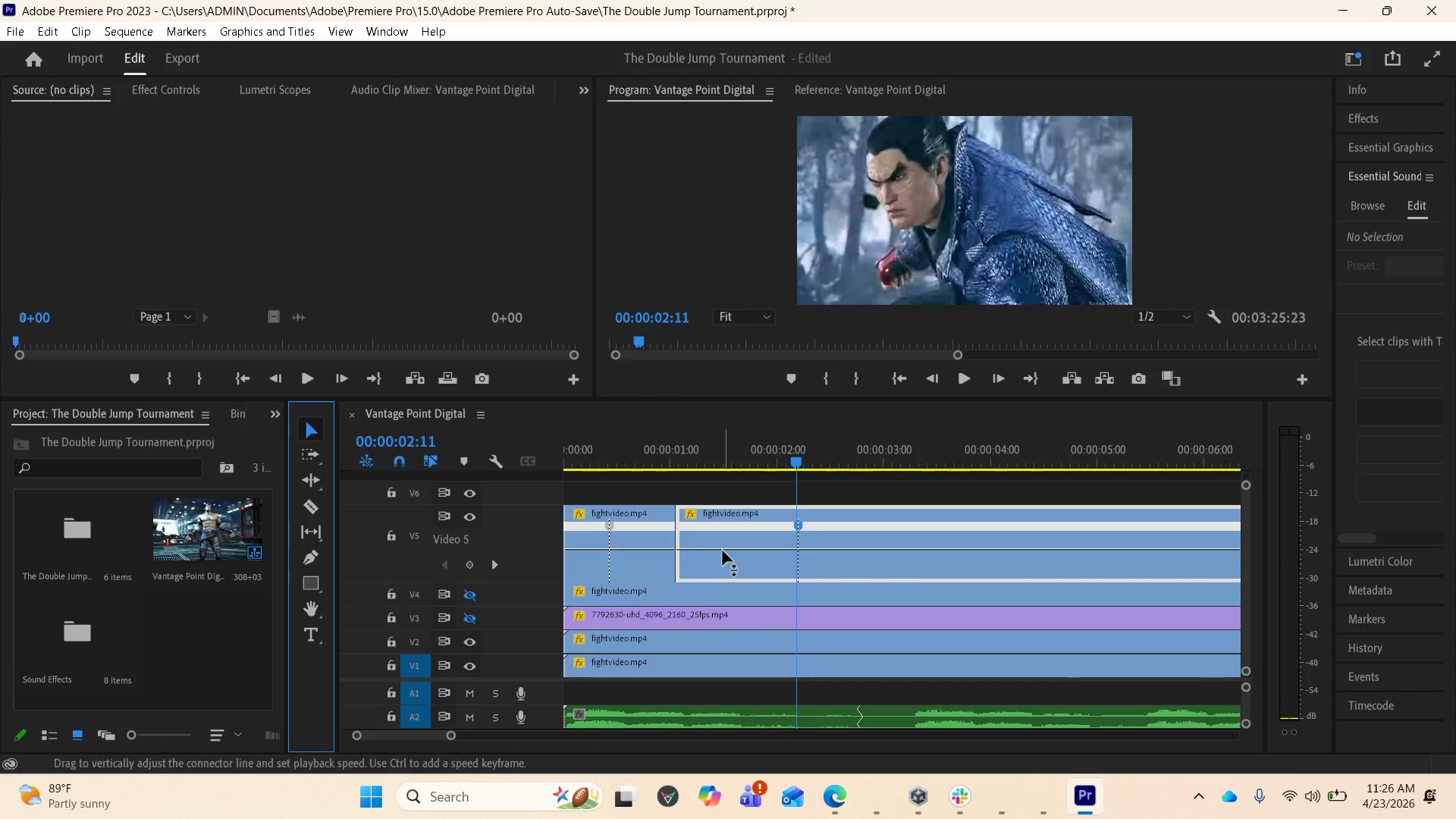 
left_click_drag(start_coordinate=[723, 549], to_coordinate=[767, 397])
 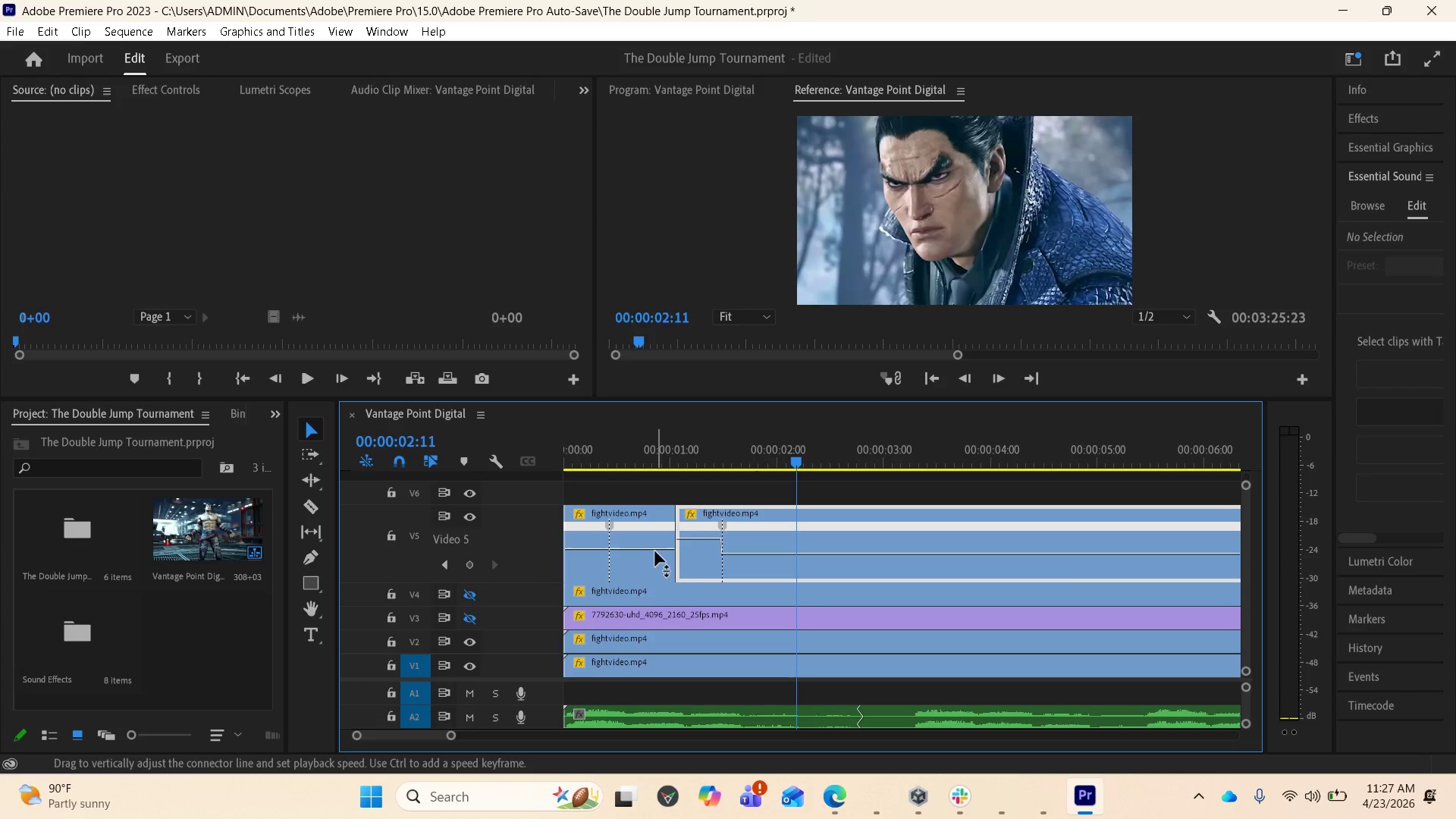 
left_click_drag(start_coordinate=[654, 549], to_coordinate=[660, 453])
 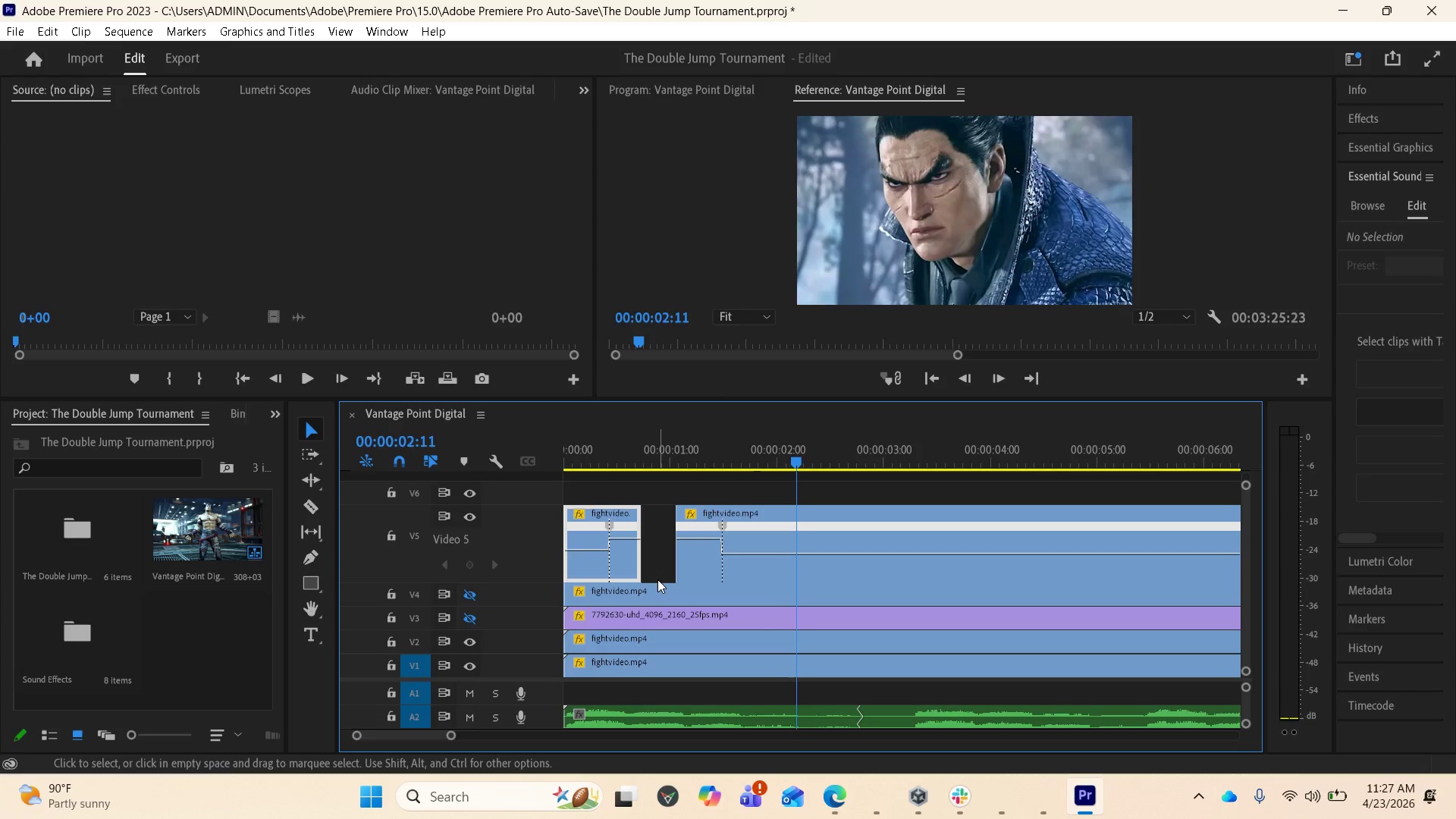 
left_click([657, 560])
 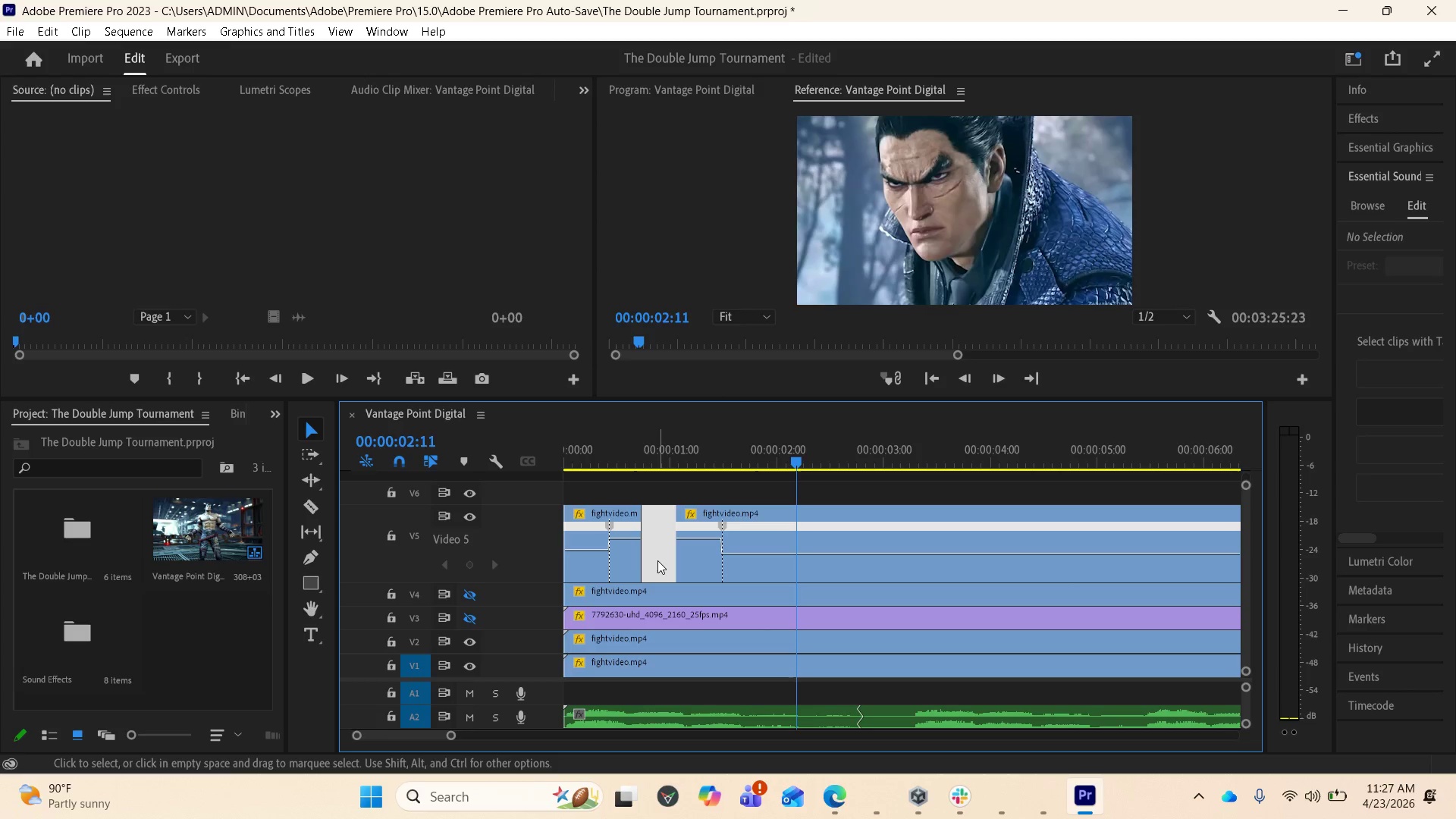 
wait(51.45)
 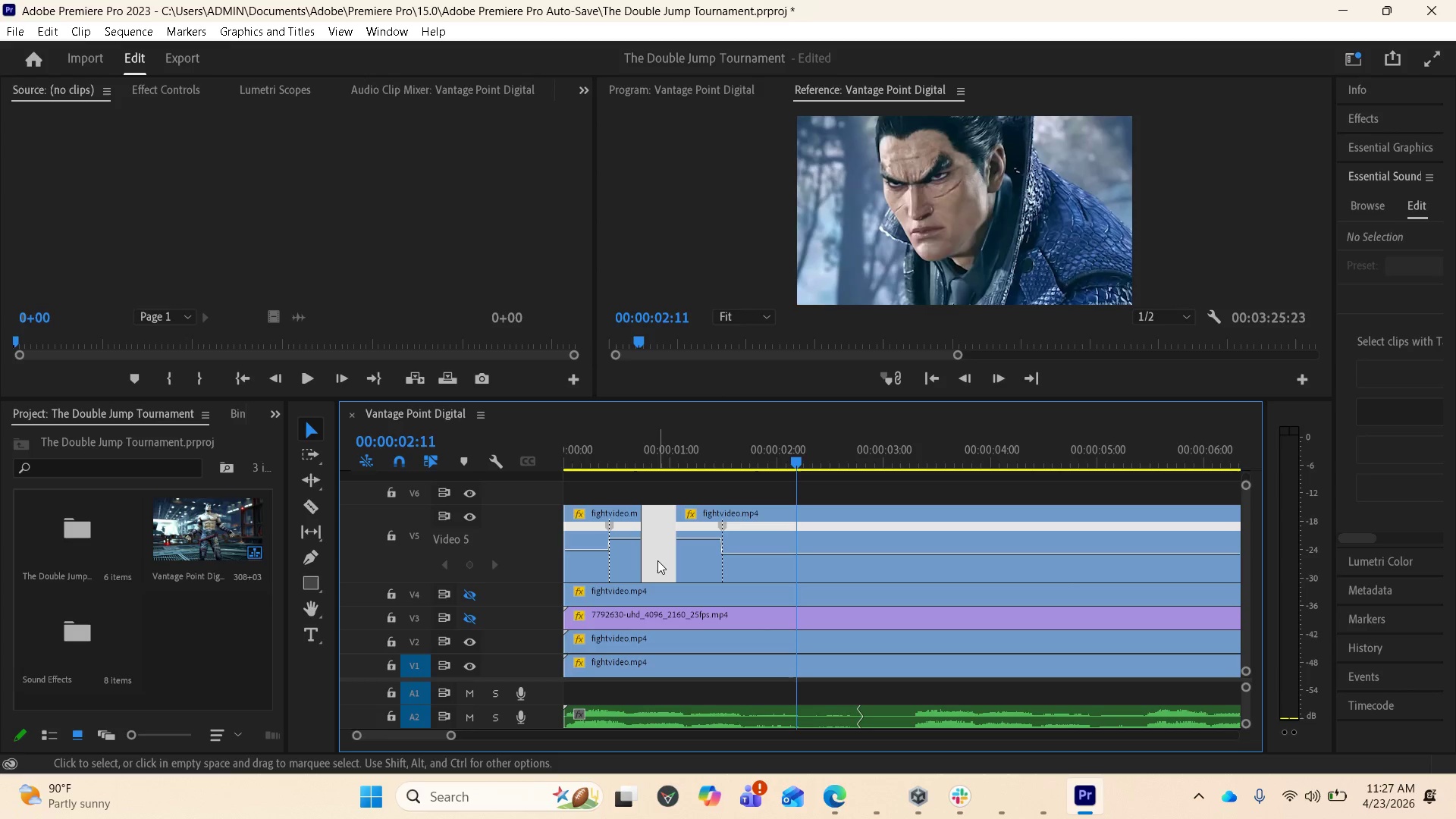 
right_click([657, 560])
 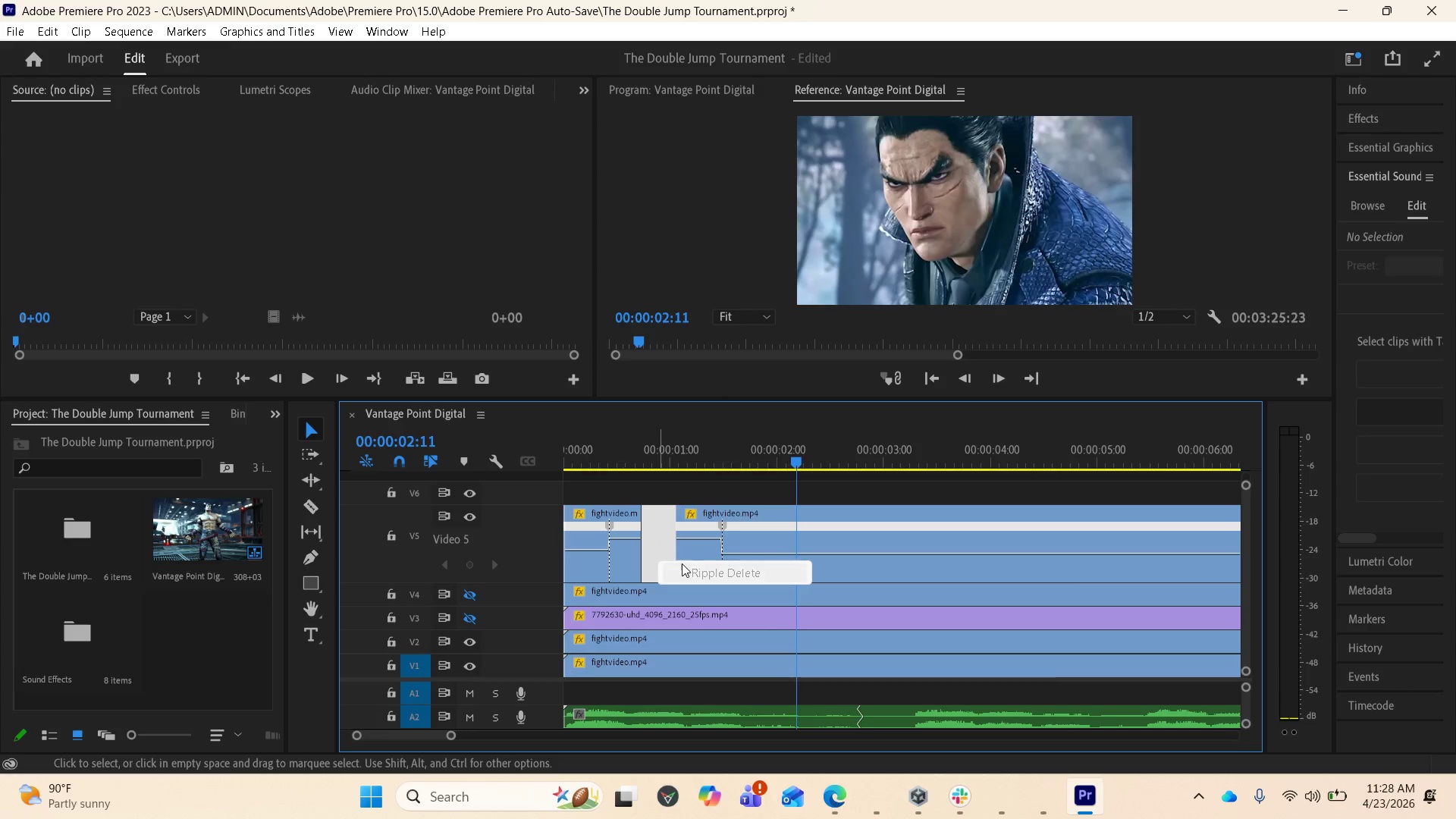 
left_click([694, 570])
 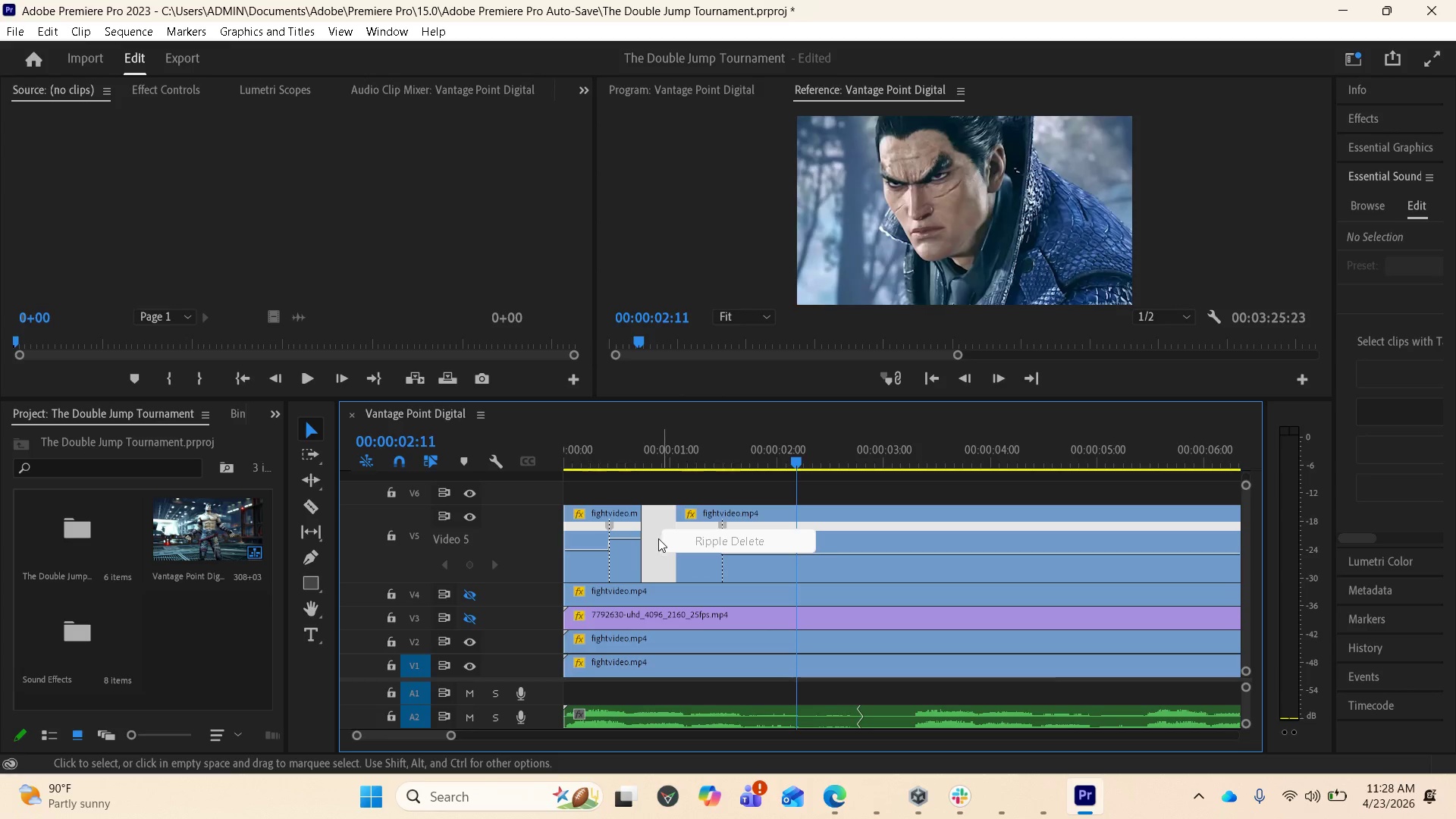 
left_click([657, 544])
 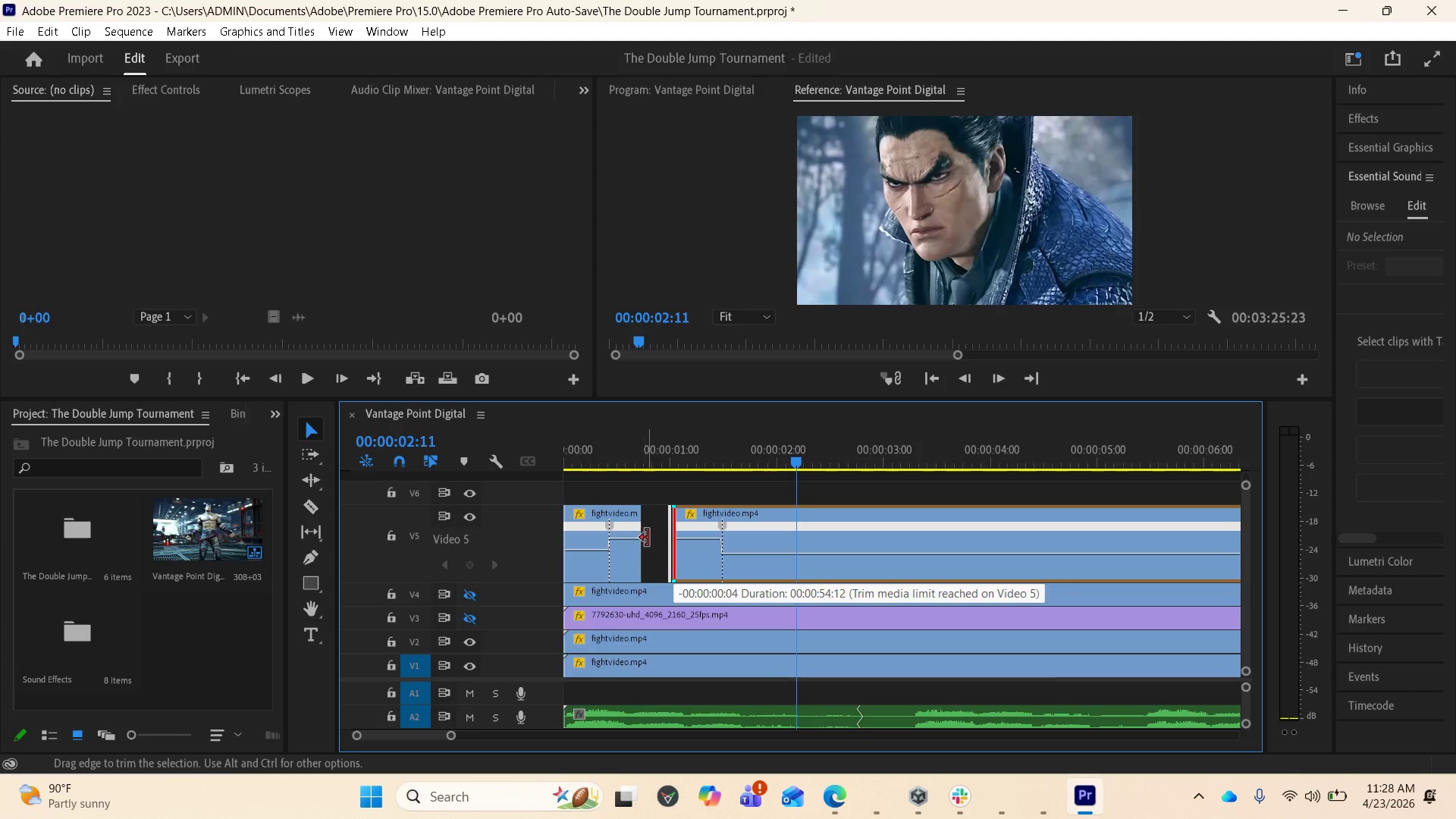 
wait(7.31)
 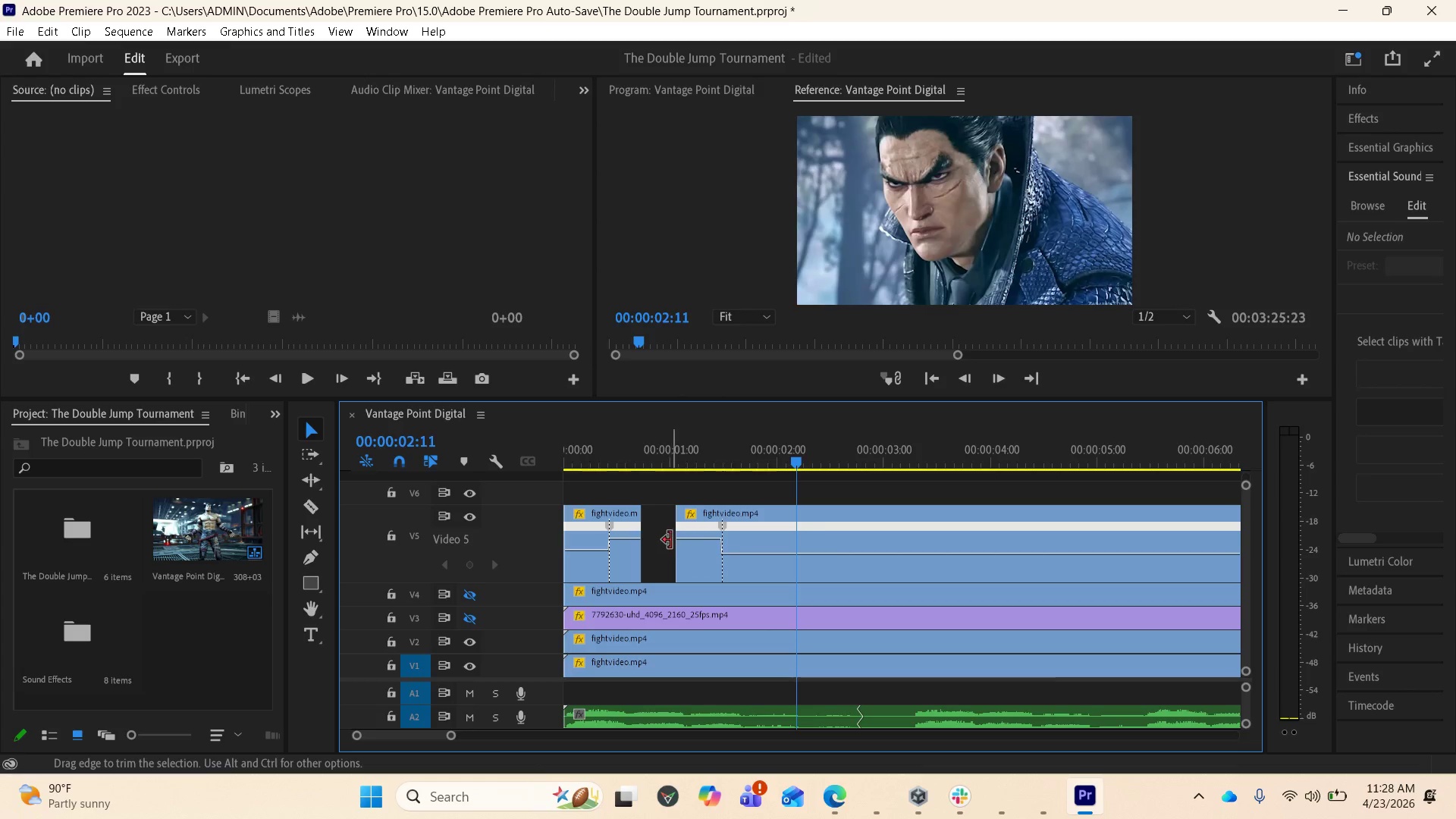 
left_click_drag(start_coordinate=[765, 527], to_coordinate=[738, 528])
 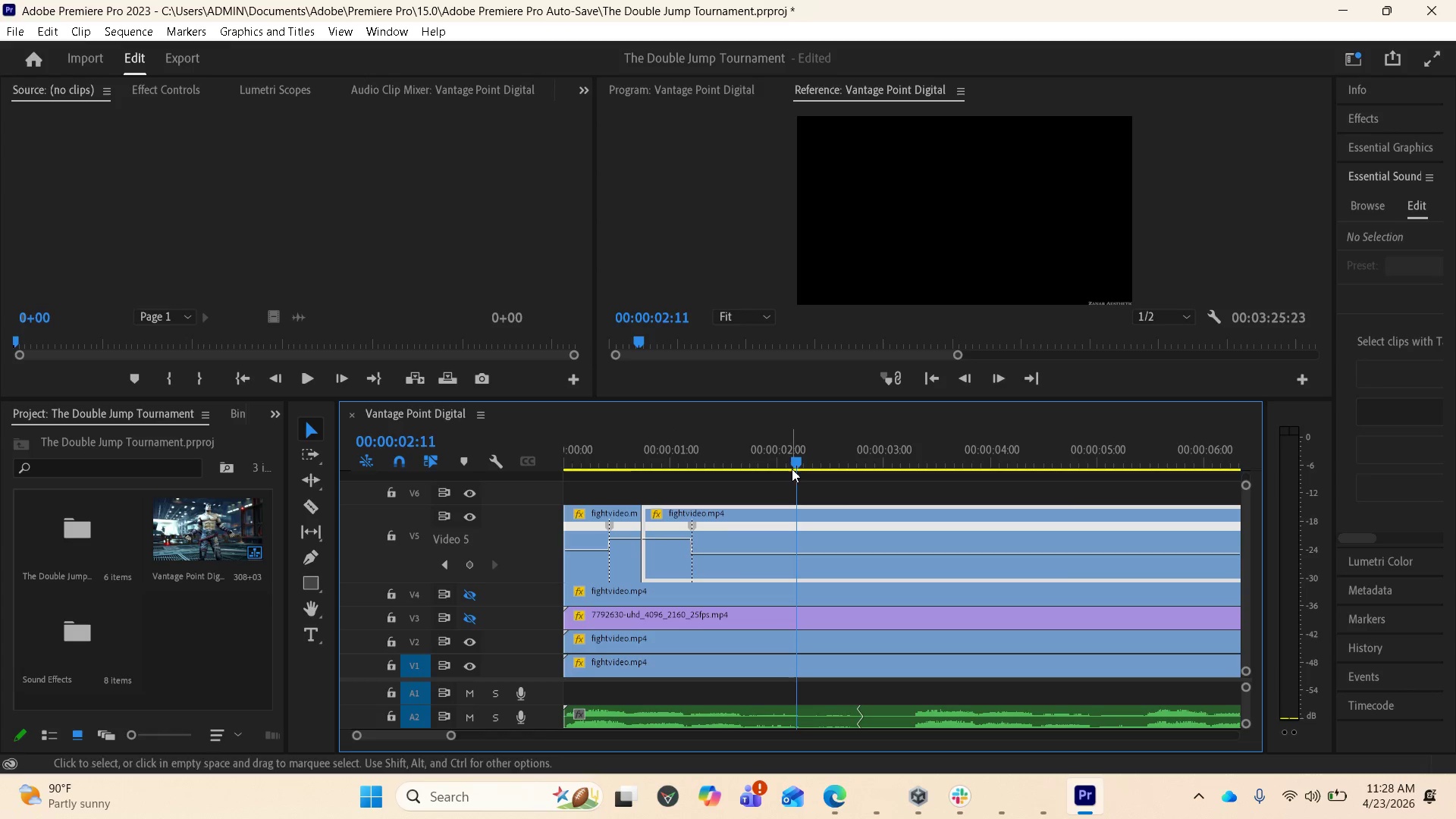 
left_click_drag(start_coordinate=[796, 461], to_coordinate=[598, 492])
 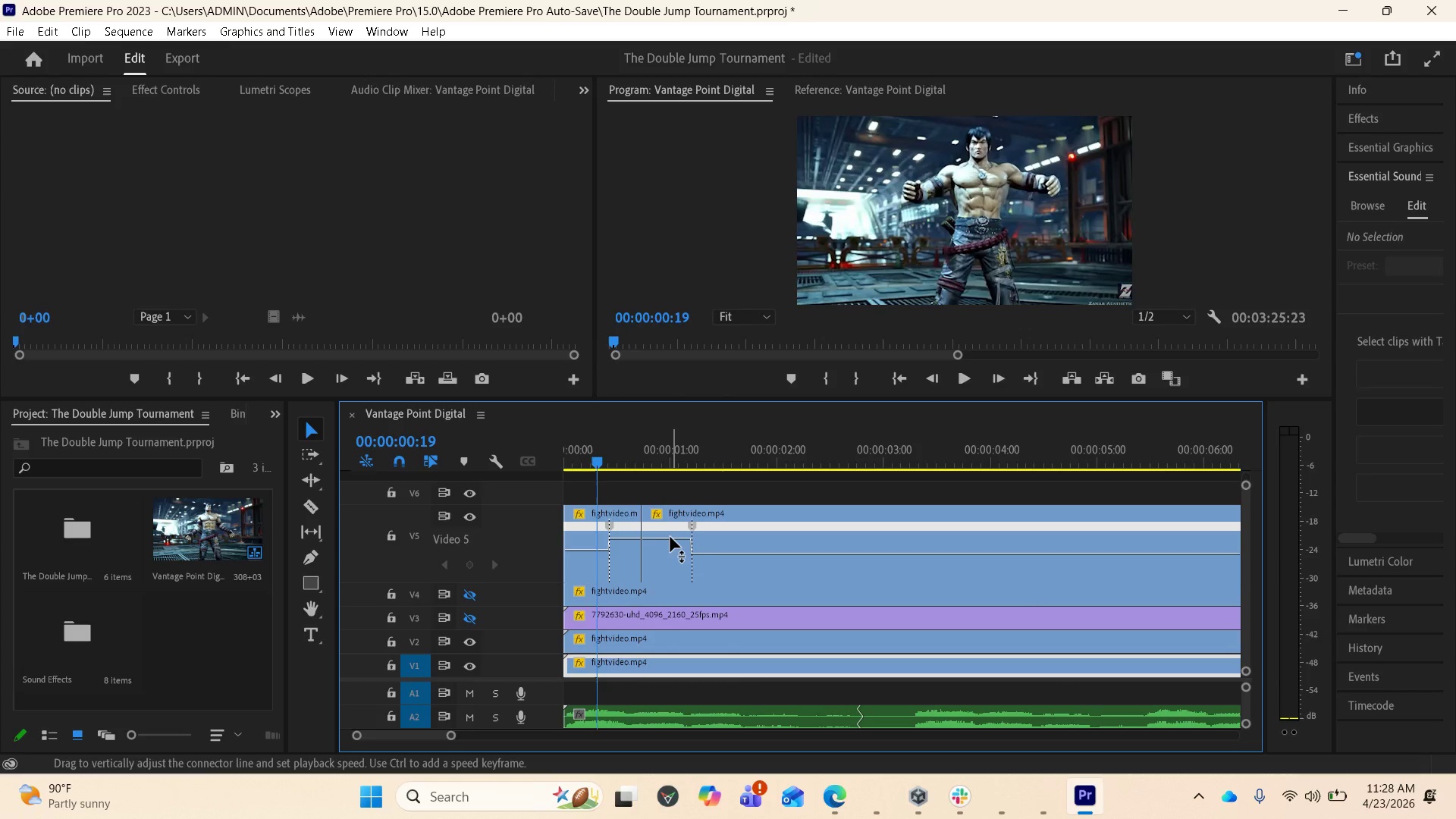 
key(Space)
 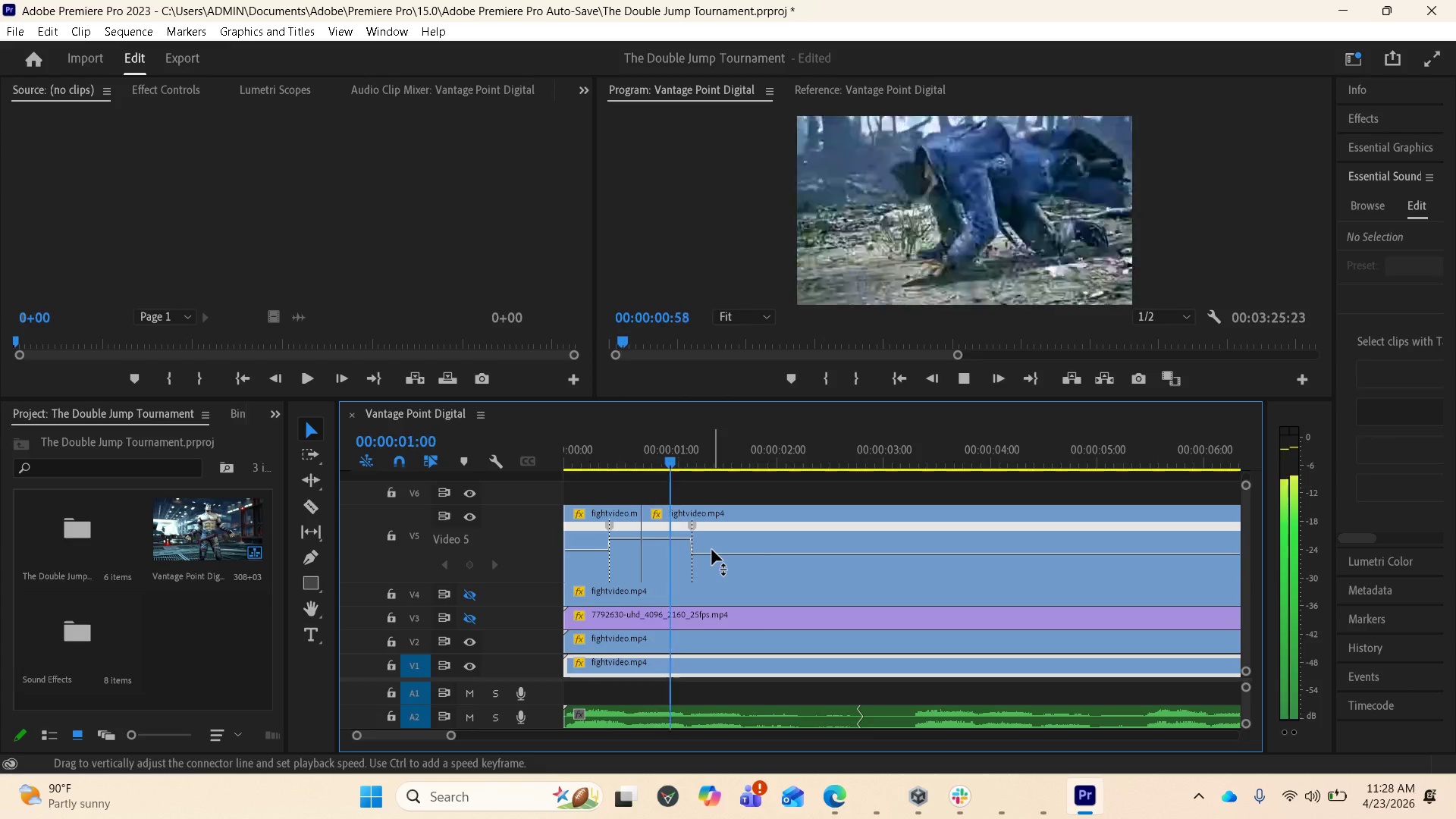 
key(Space)
 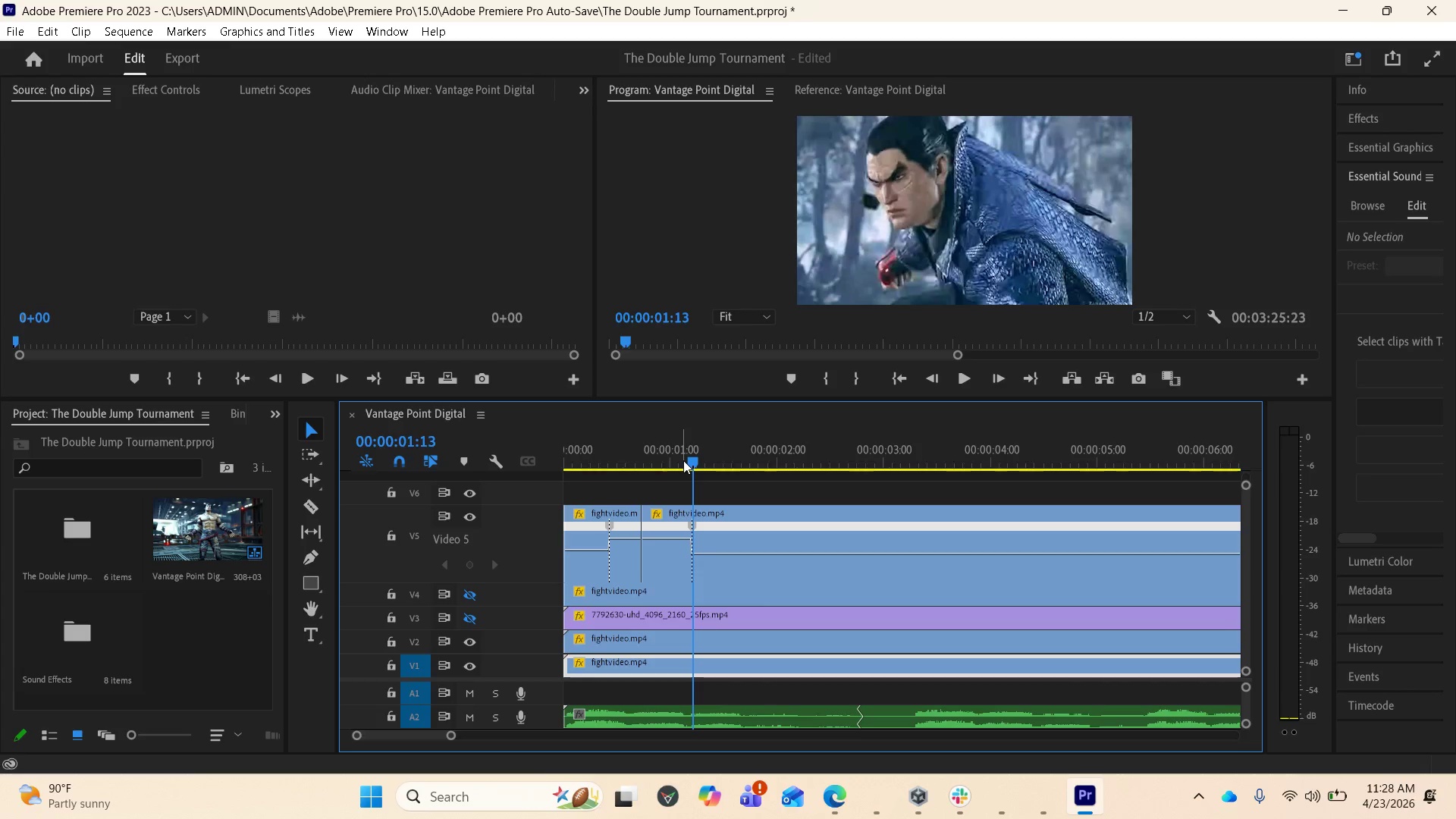 
wait(8.61)
 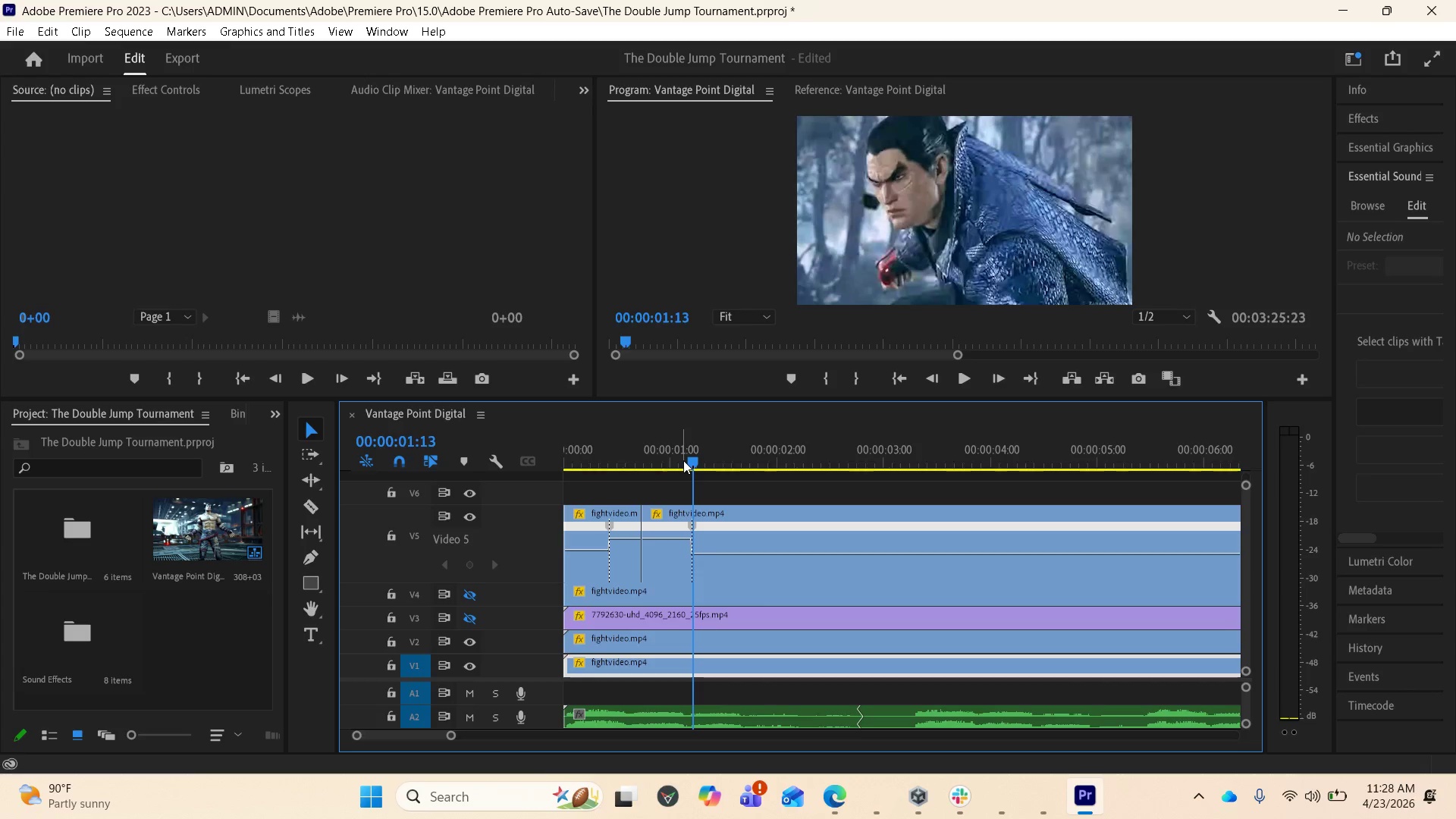 
key(Equal)
 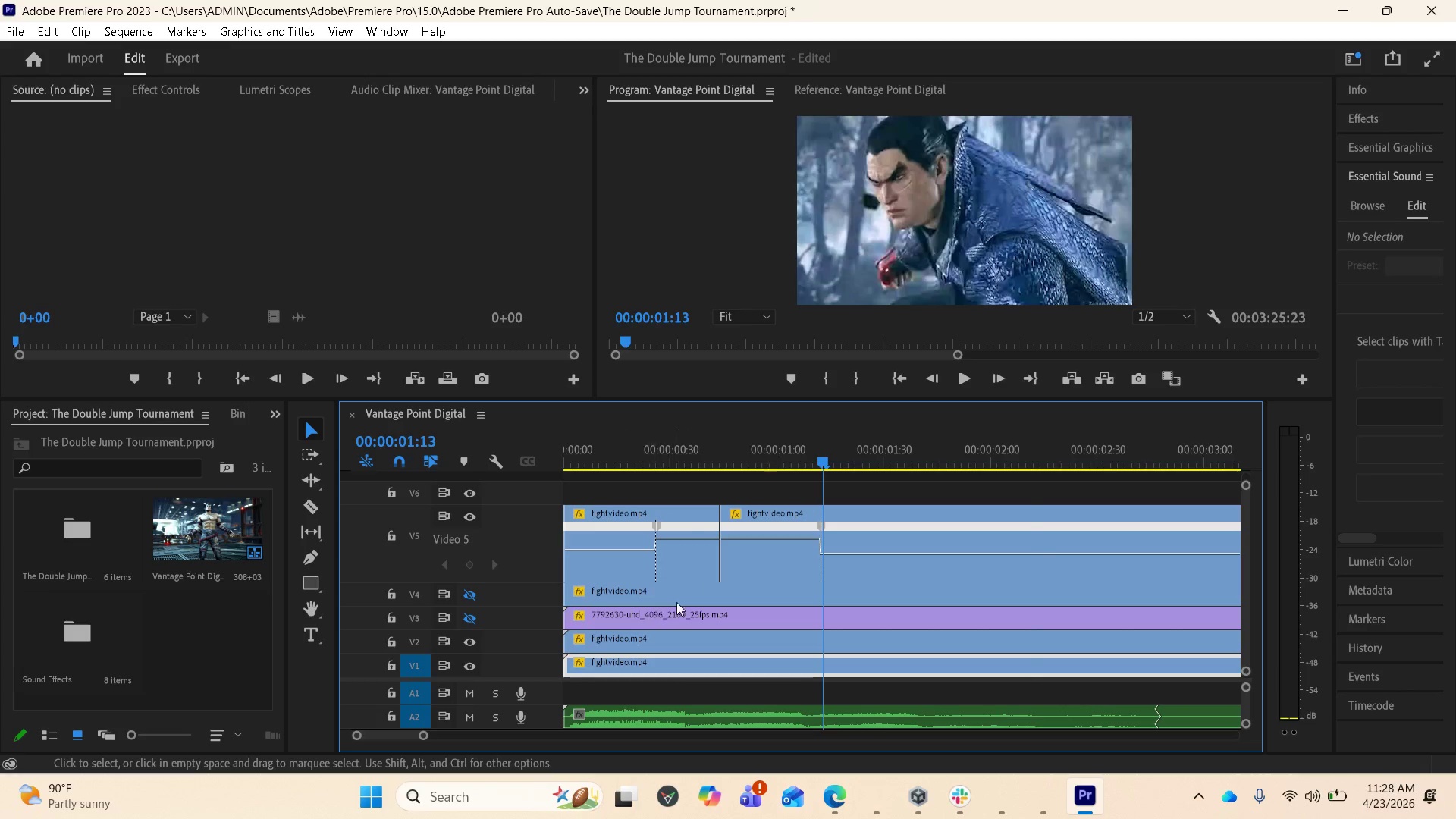 
key(Equal)
 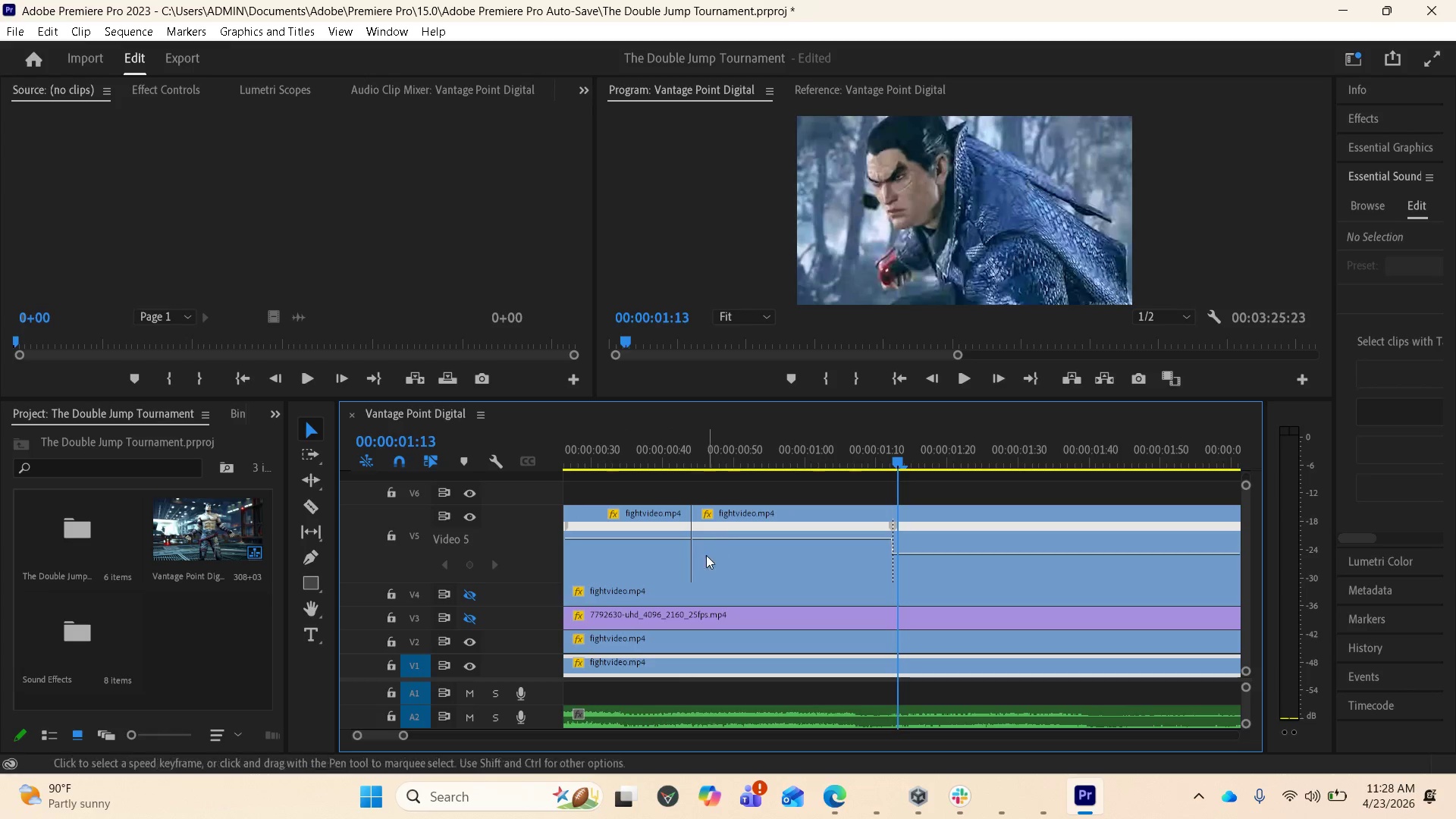 
scroll: coordinate [696, 569], scroll_direction: up, amount: 7.0
 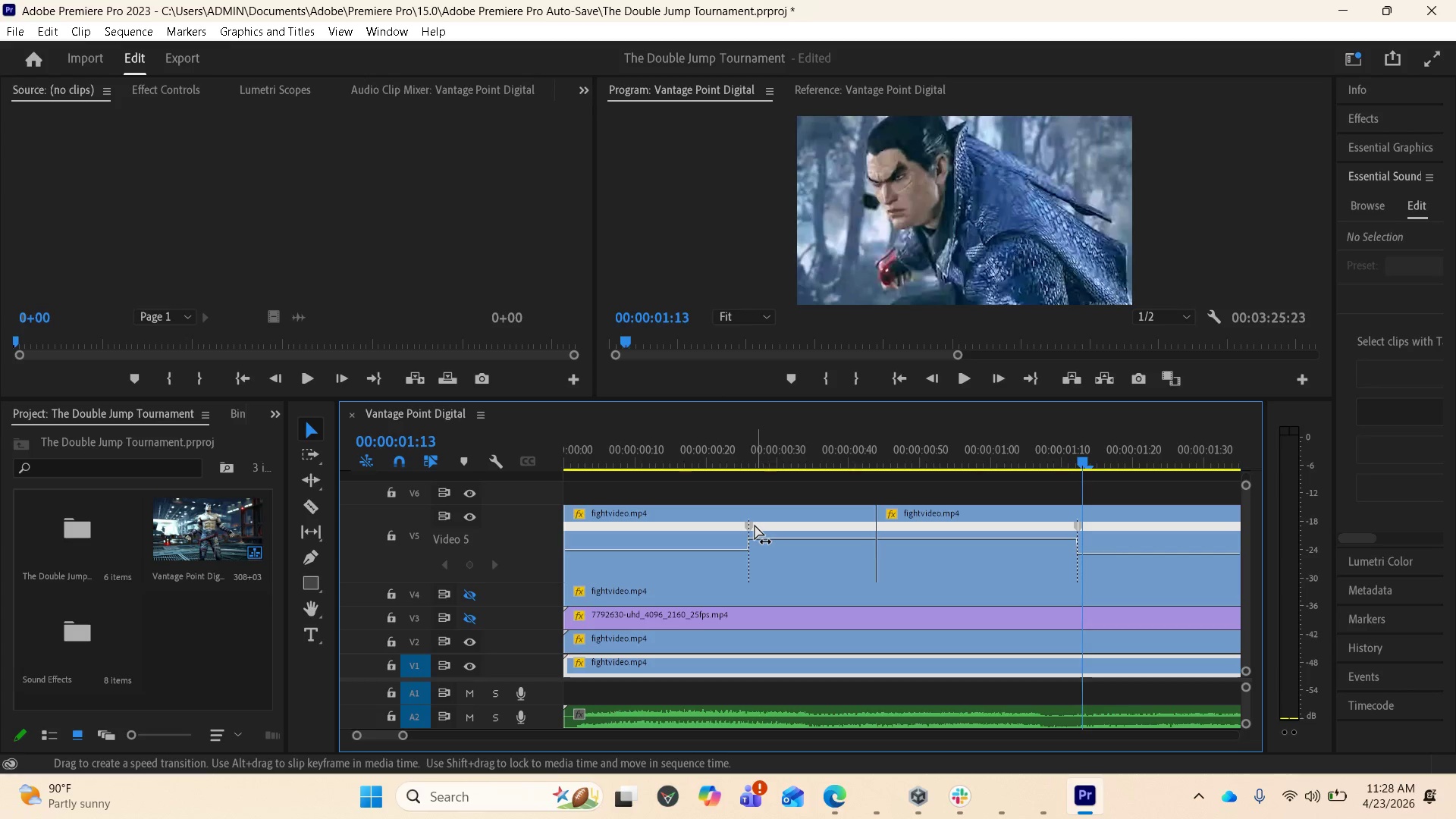 
left_click_drag(start_coordinate=[753, 525], to_coordinate=[811, 544])
 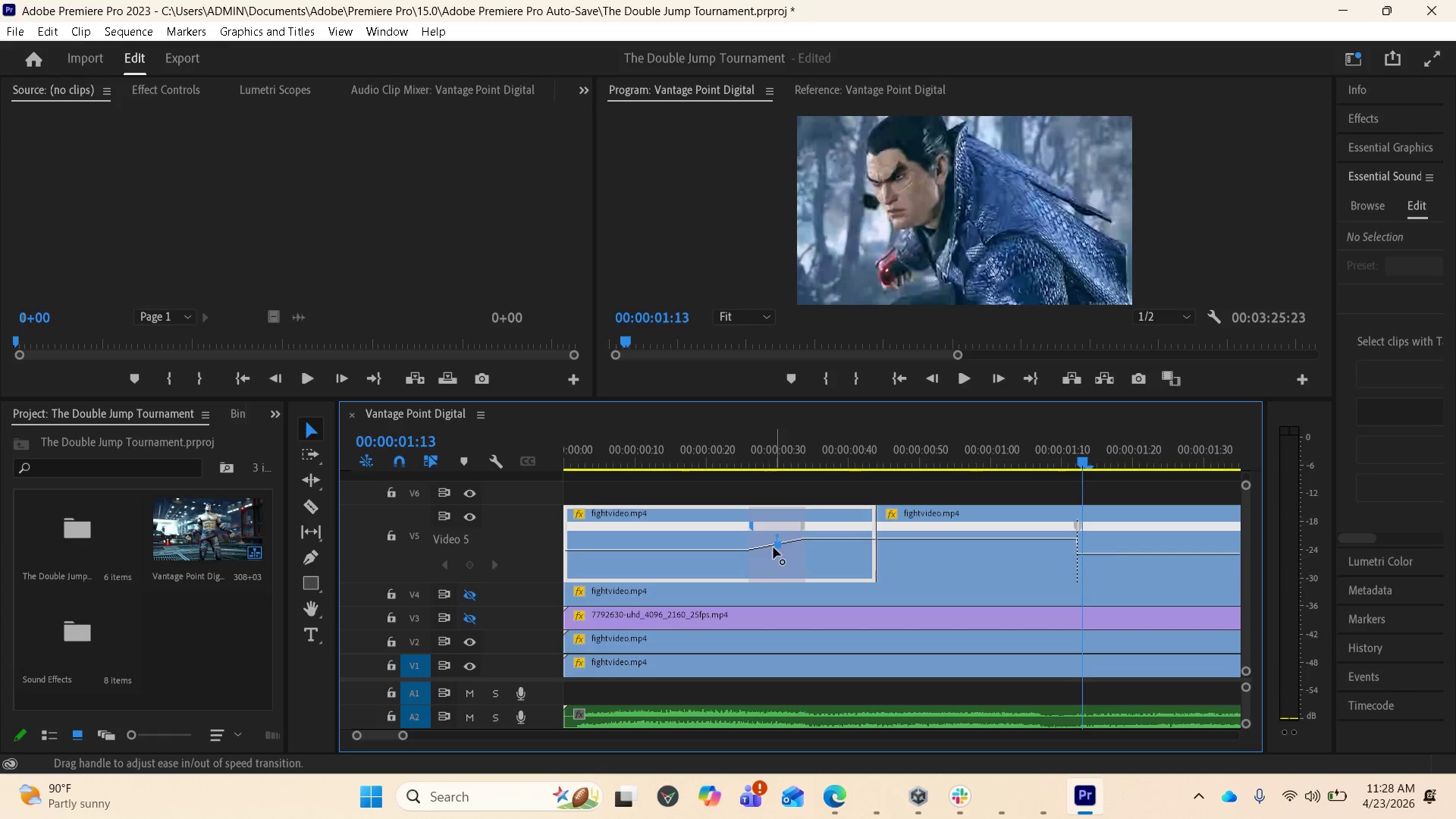 
wait(9.38)
 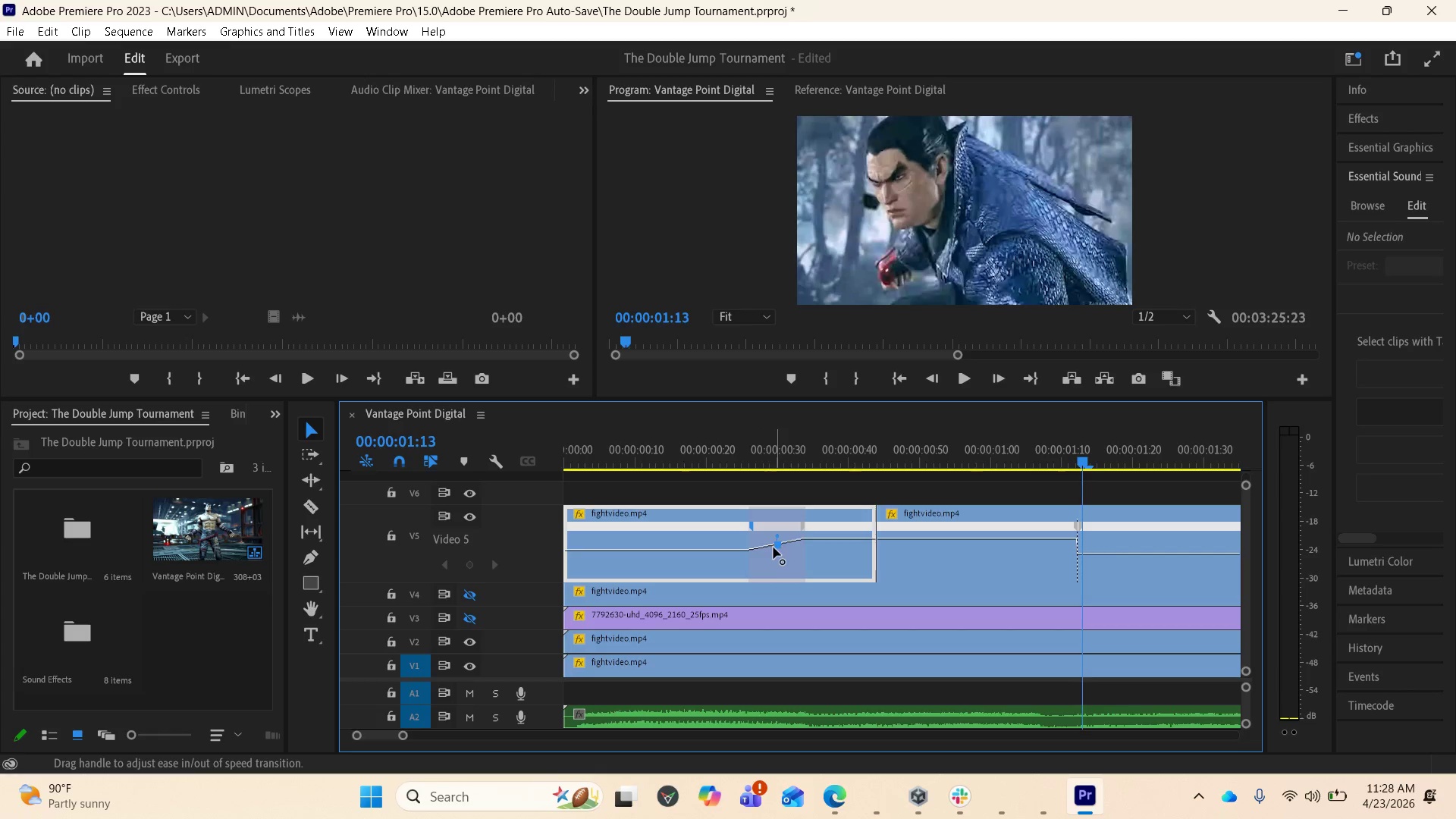 
left_click_drag(start_coordinate=[779, 538], to_coordinate=[811, 657])
 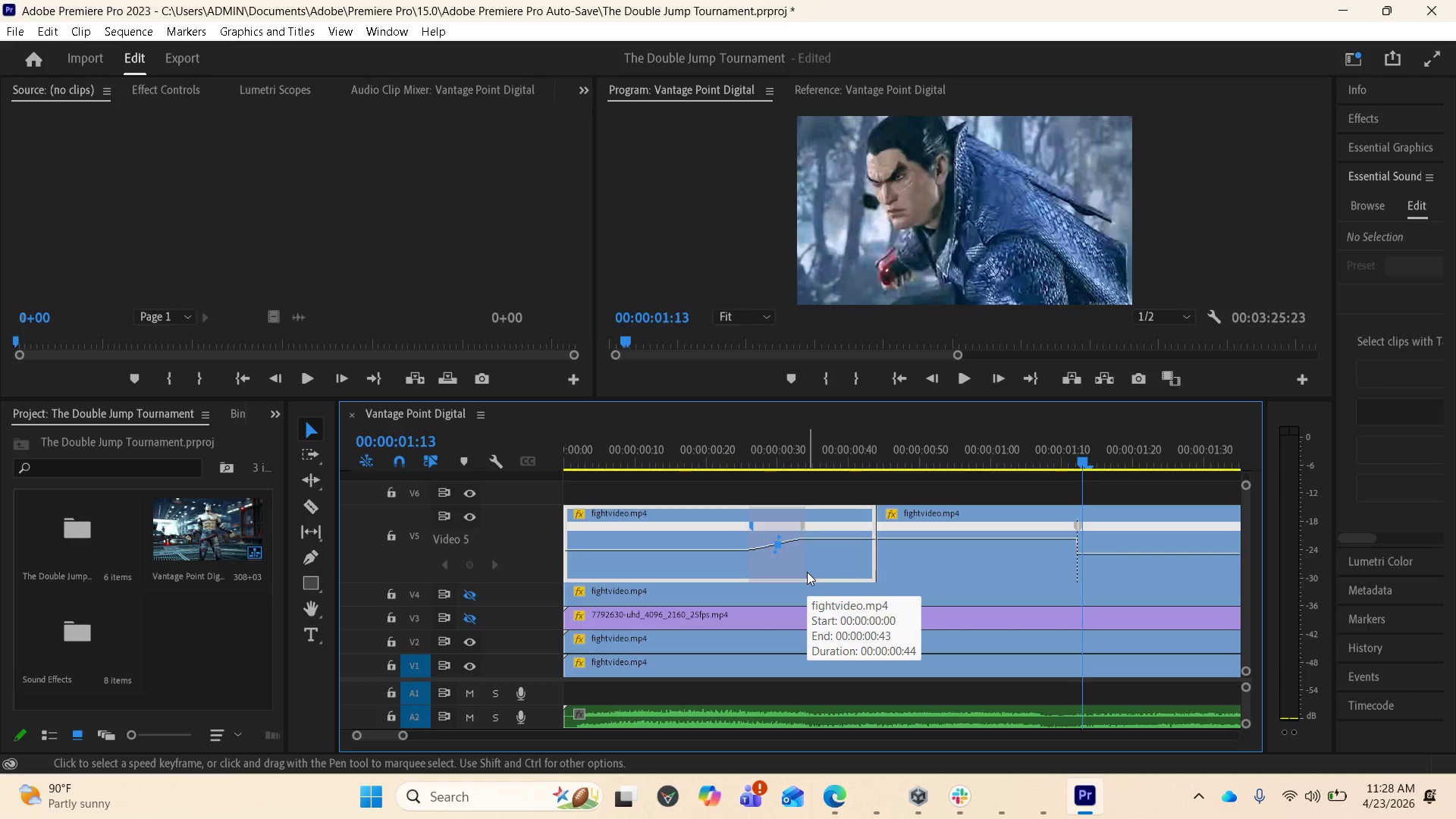 
wait(10.72)
 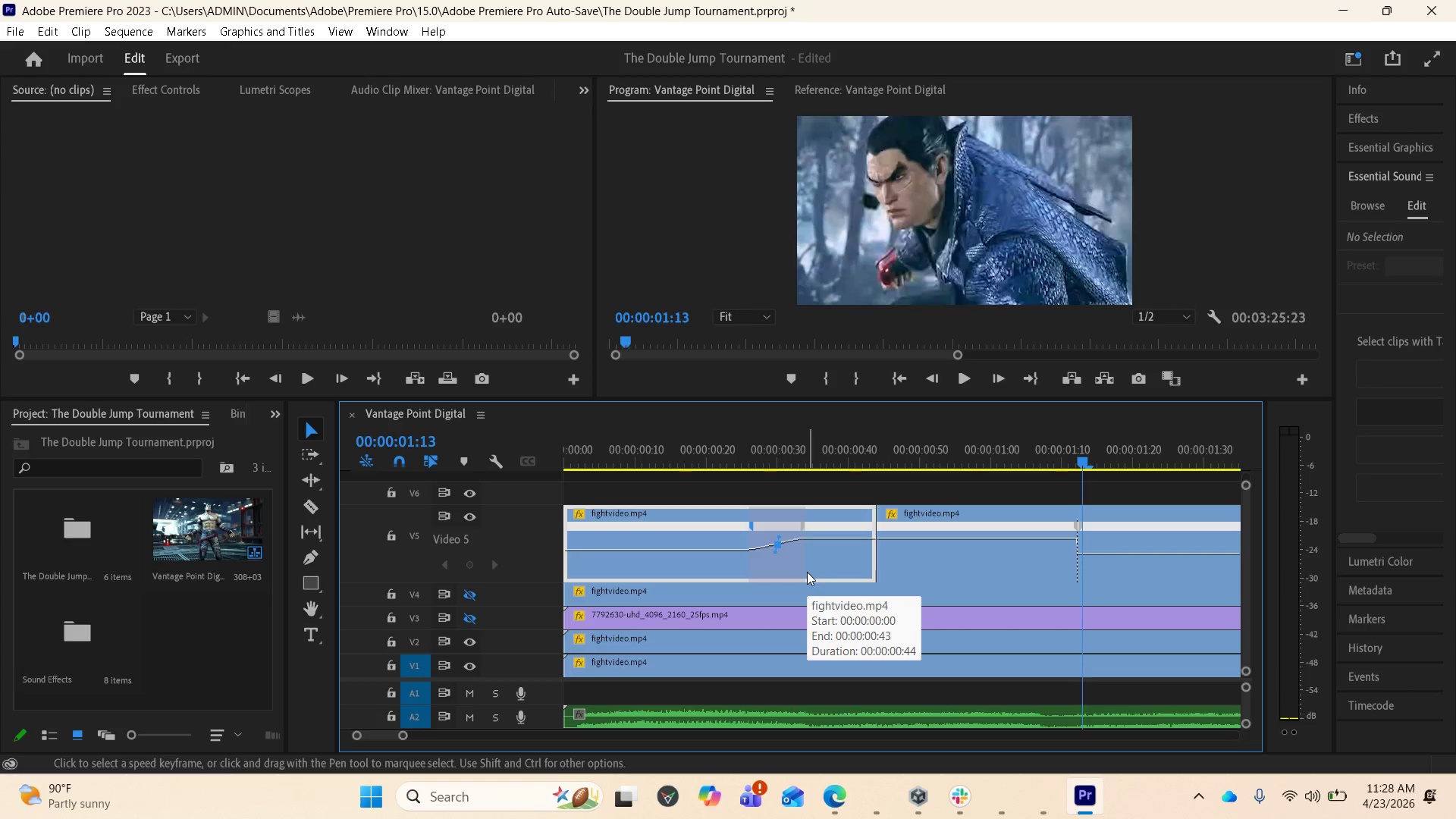 
key(Equal)
 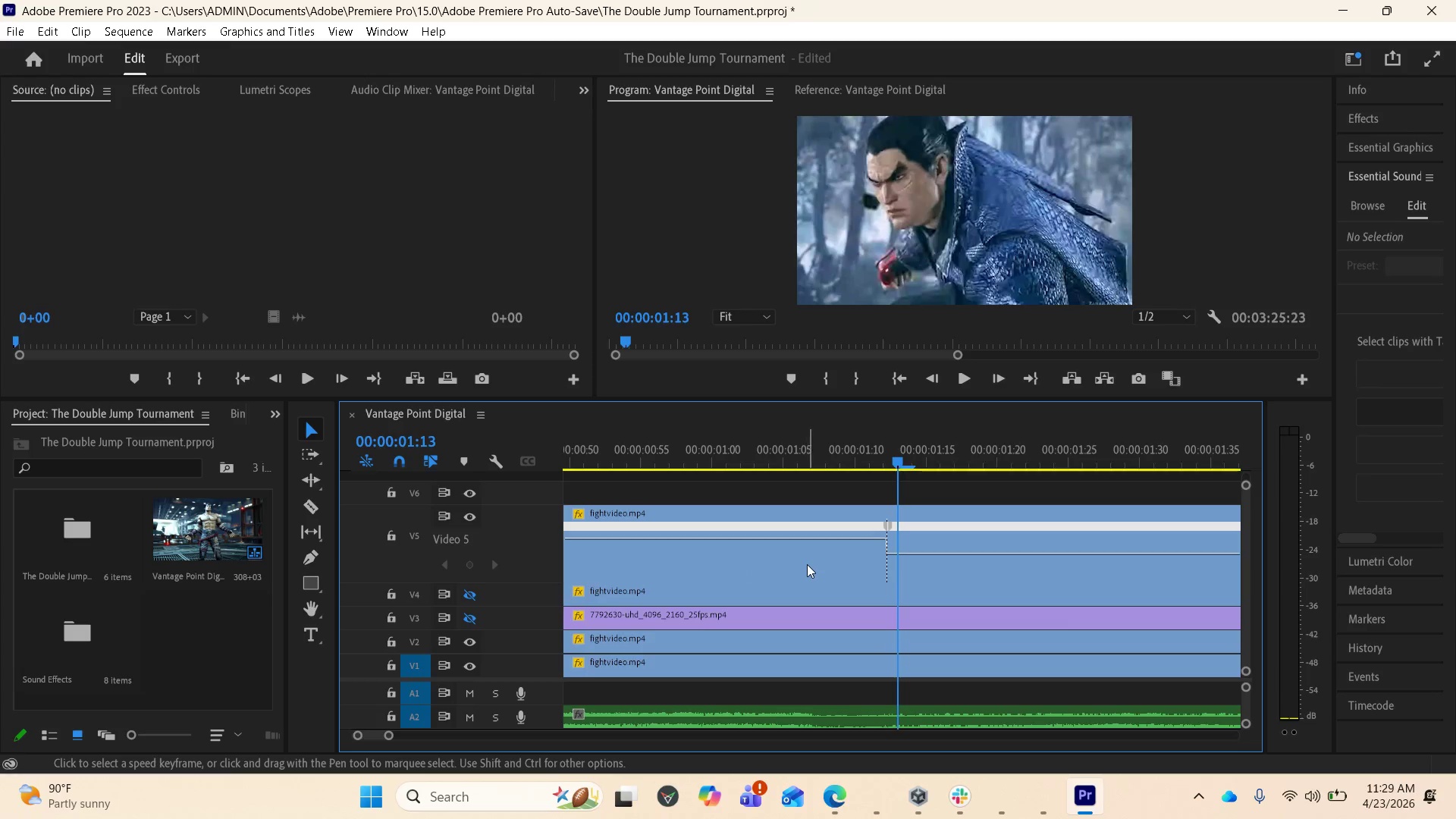 
scroll: coordinate [806, 548], scroll_direction: up, amount: 18.0
 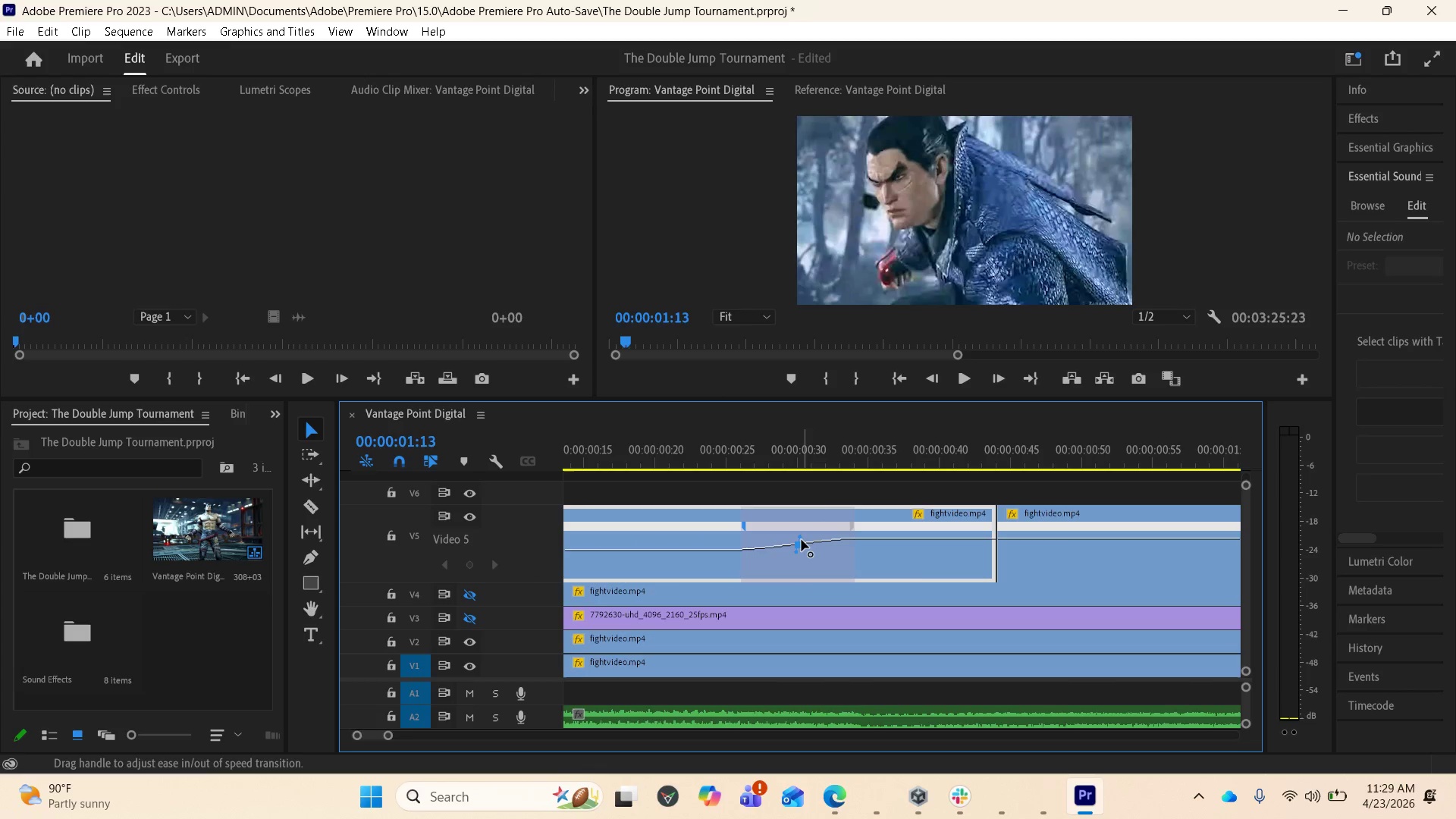 
left_click_drag(start_coordinate=[802, 540], to_coordinate=[822, 604])
 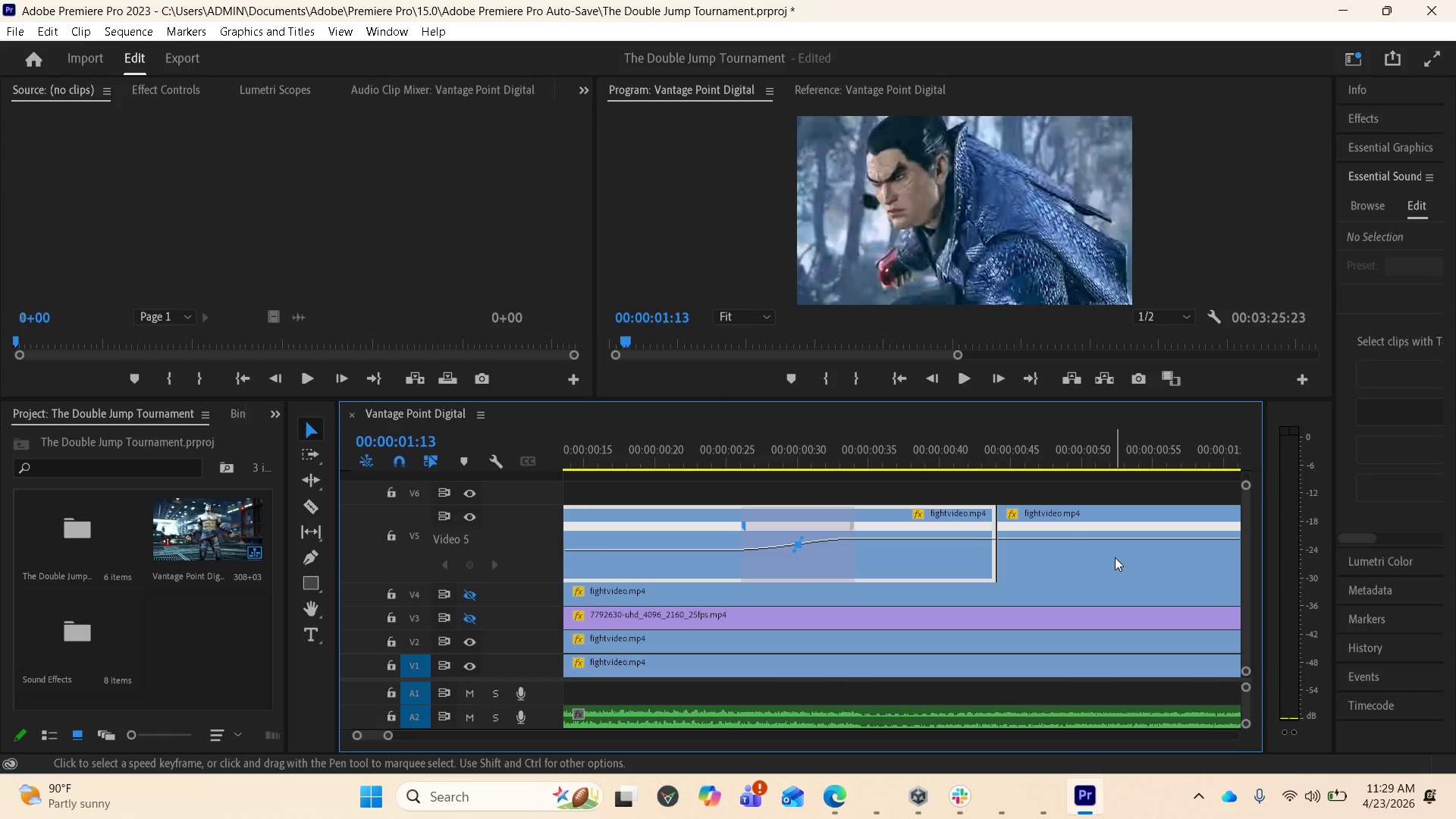 
scroll: coordinate [1075, 593], scroll_direction: down, amount: 9.0
 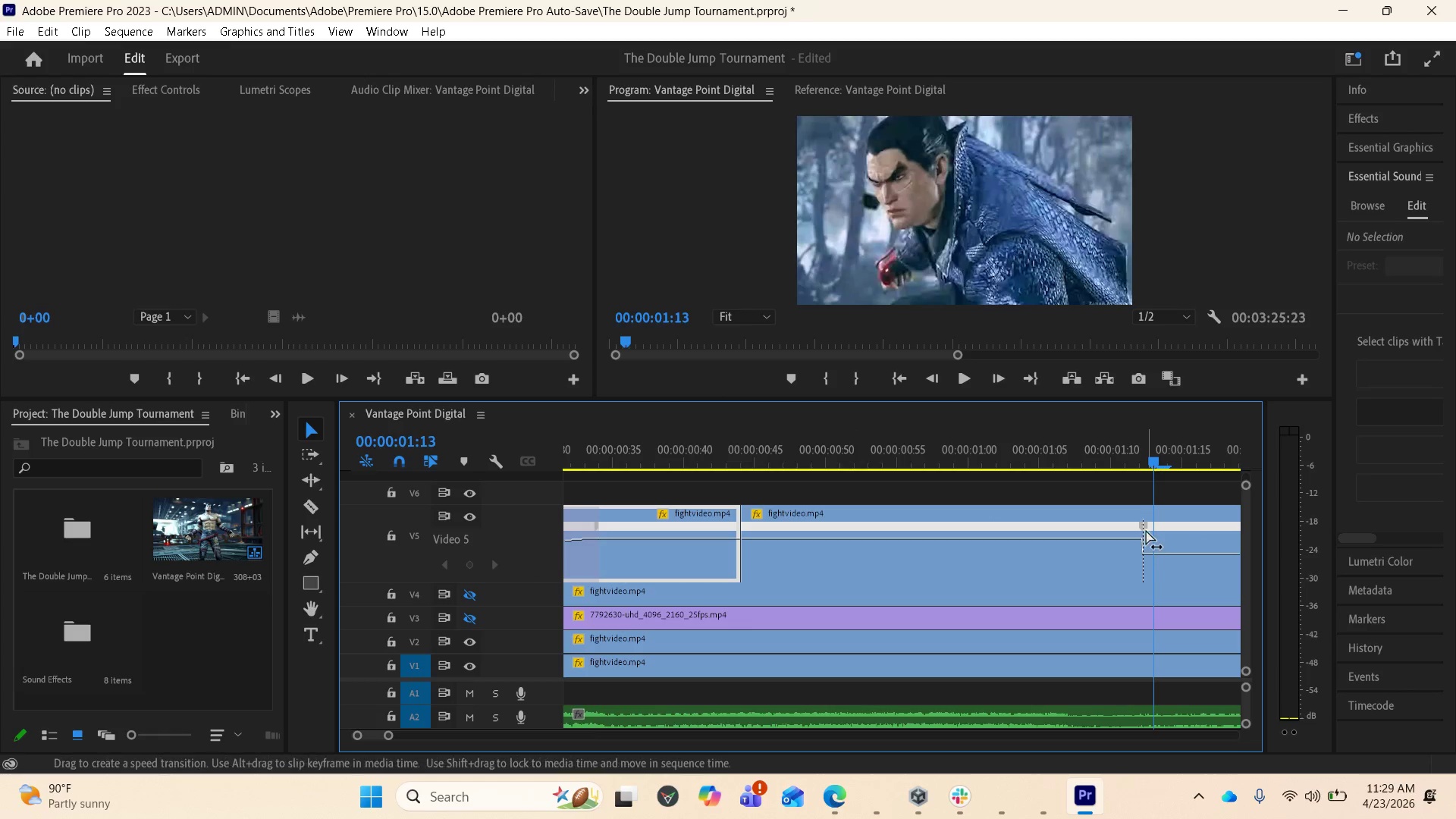 
left_click_drag(start_coordinate=[1146, 526], to_coordinate=[1060, 534])
 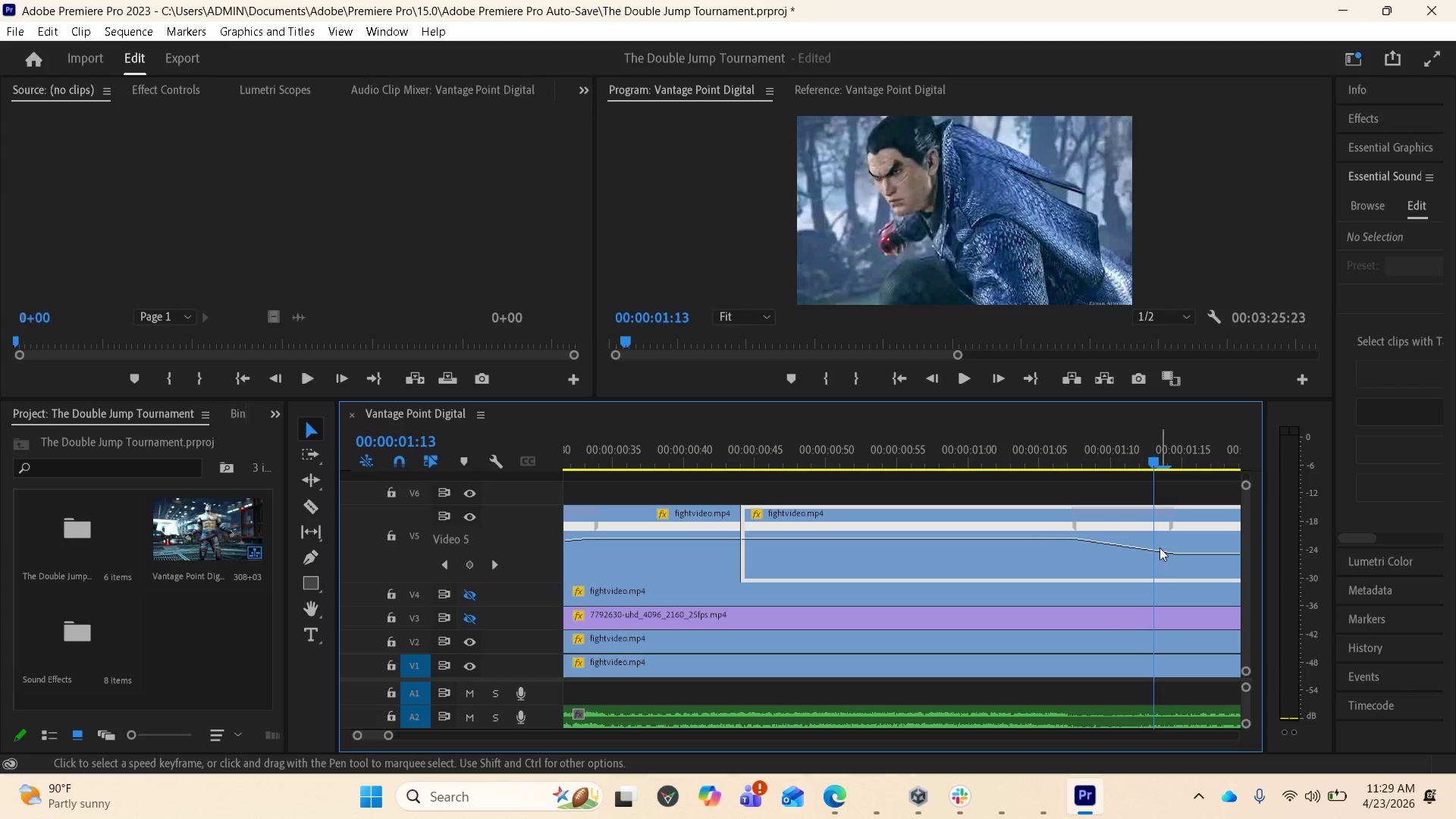 
left_click([1153, 545])
 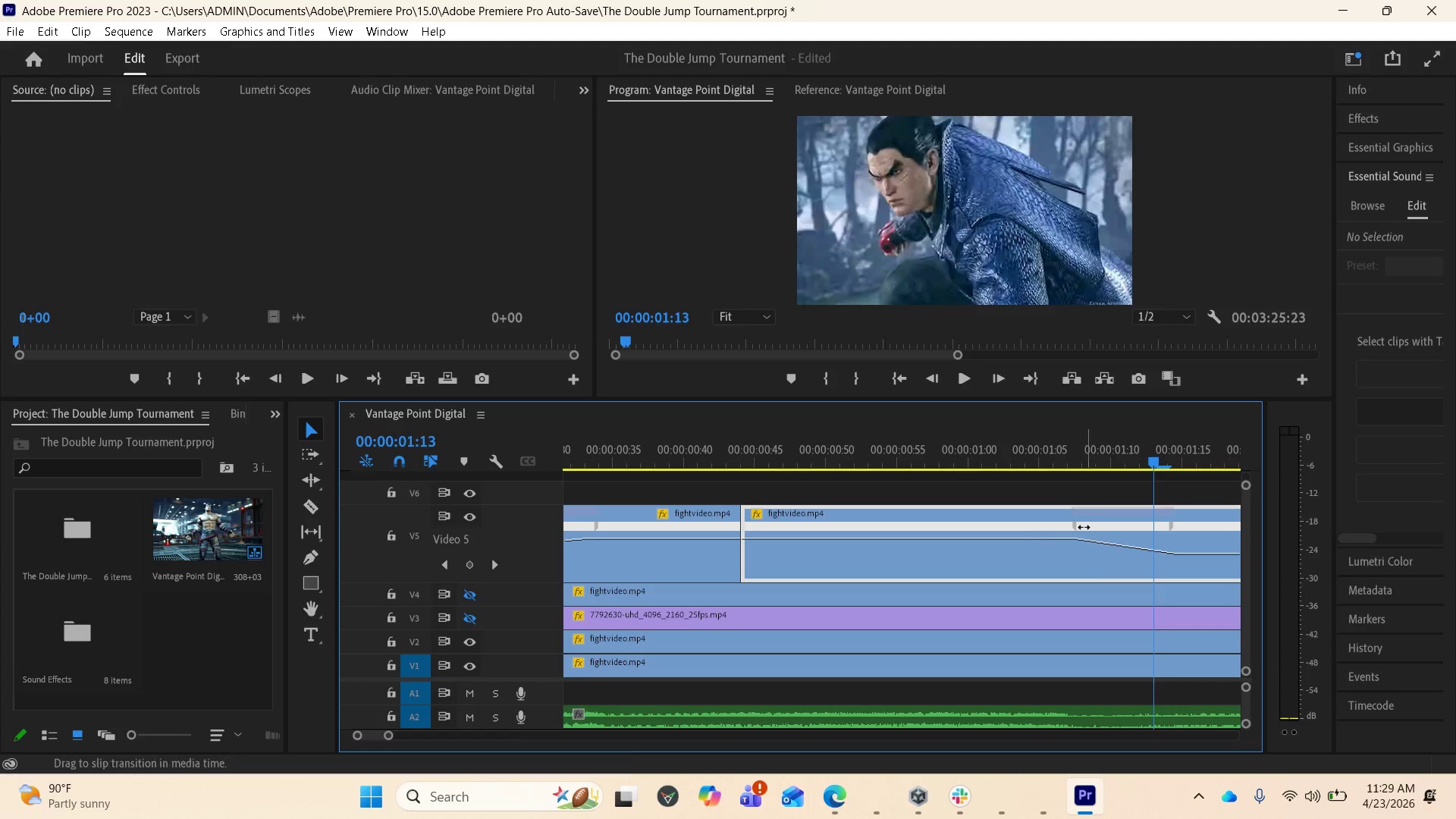 
left_click([1081, 527])
 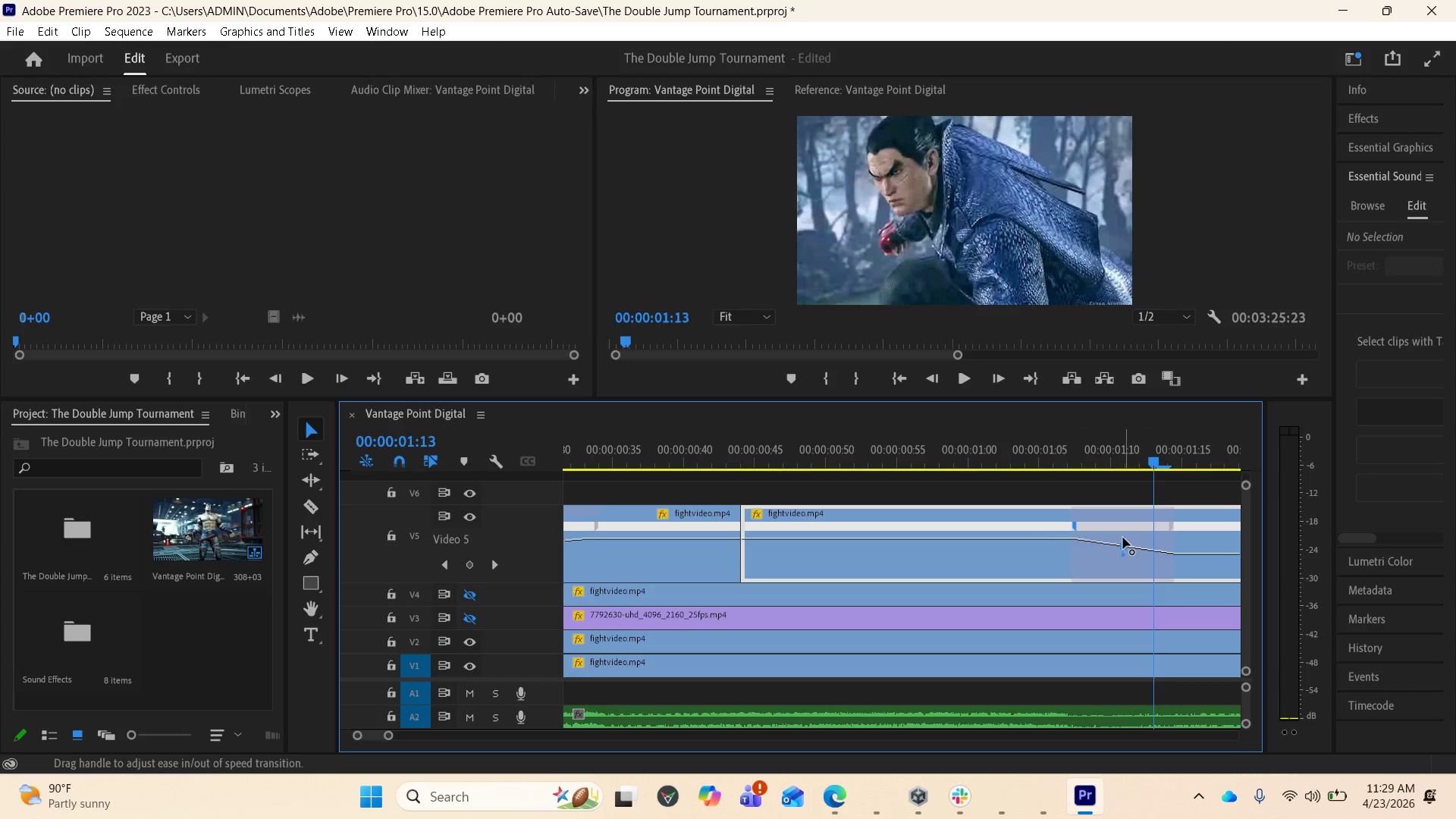 
left_click_drag(start_coordinate=[1123, 538], to_coordinate=[1024, 562])
 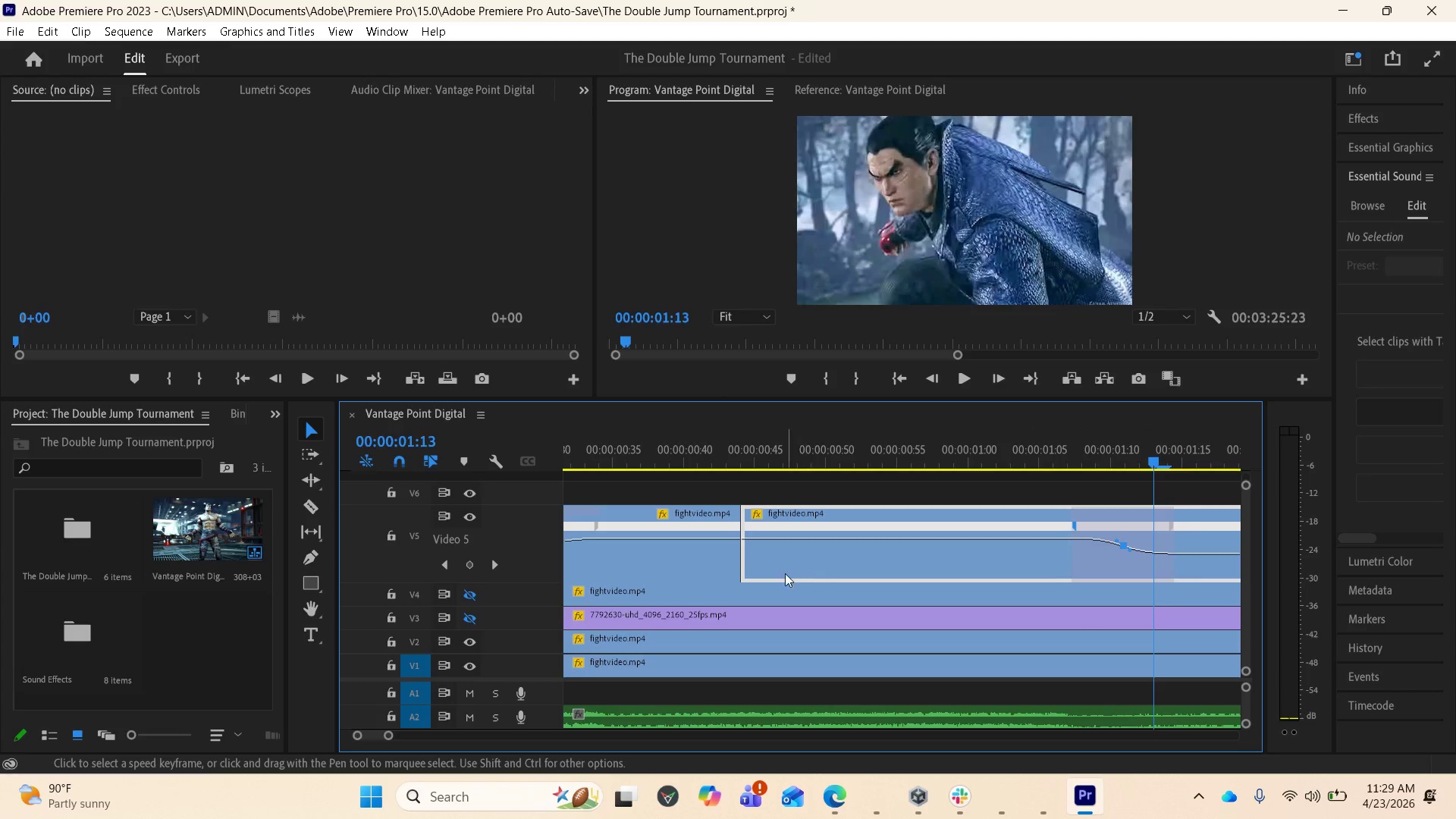 
scroll: coordinate [751, 576], scroll_direction: up, amount: 7.0
 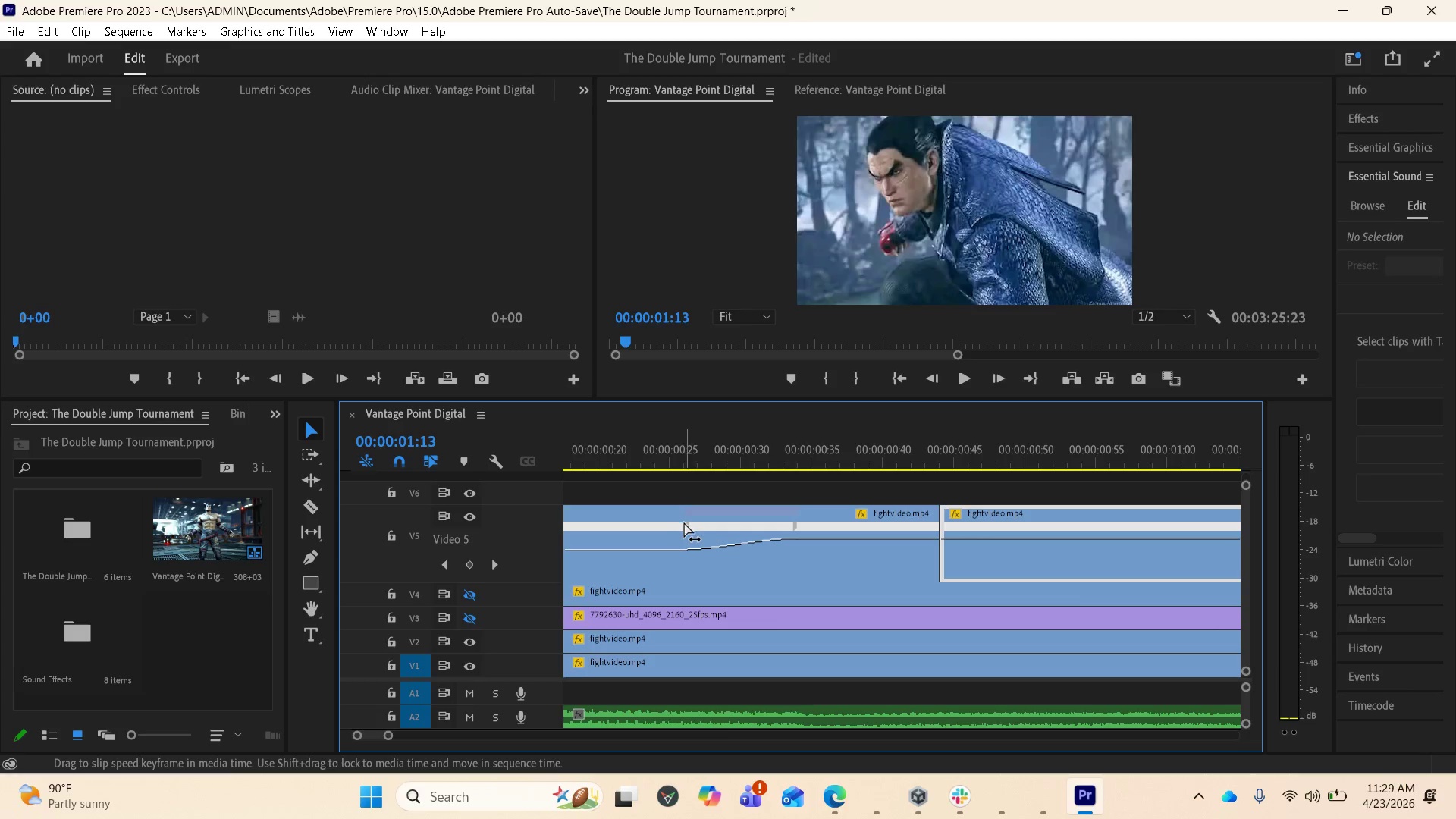 
left_click([686, 525])
 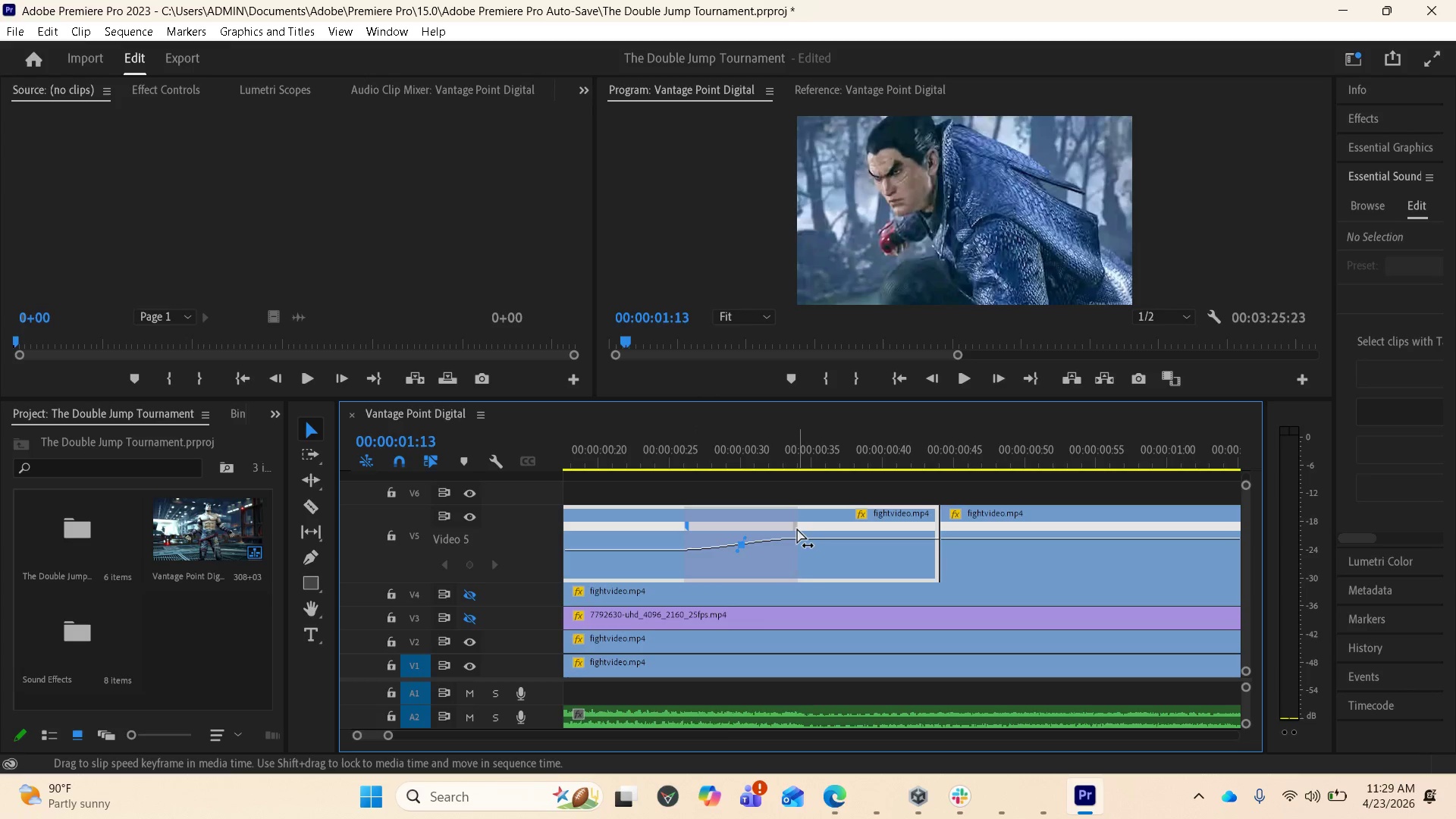 
left_click([797, 526])
 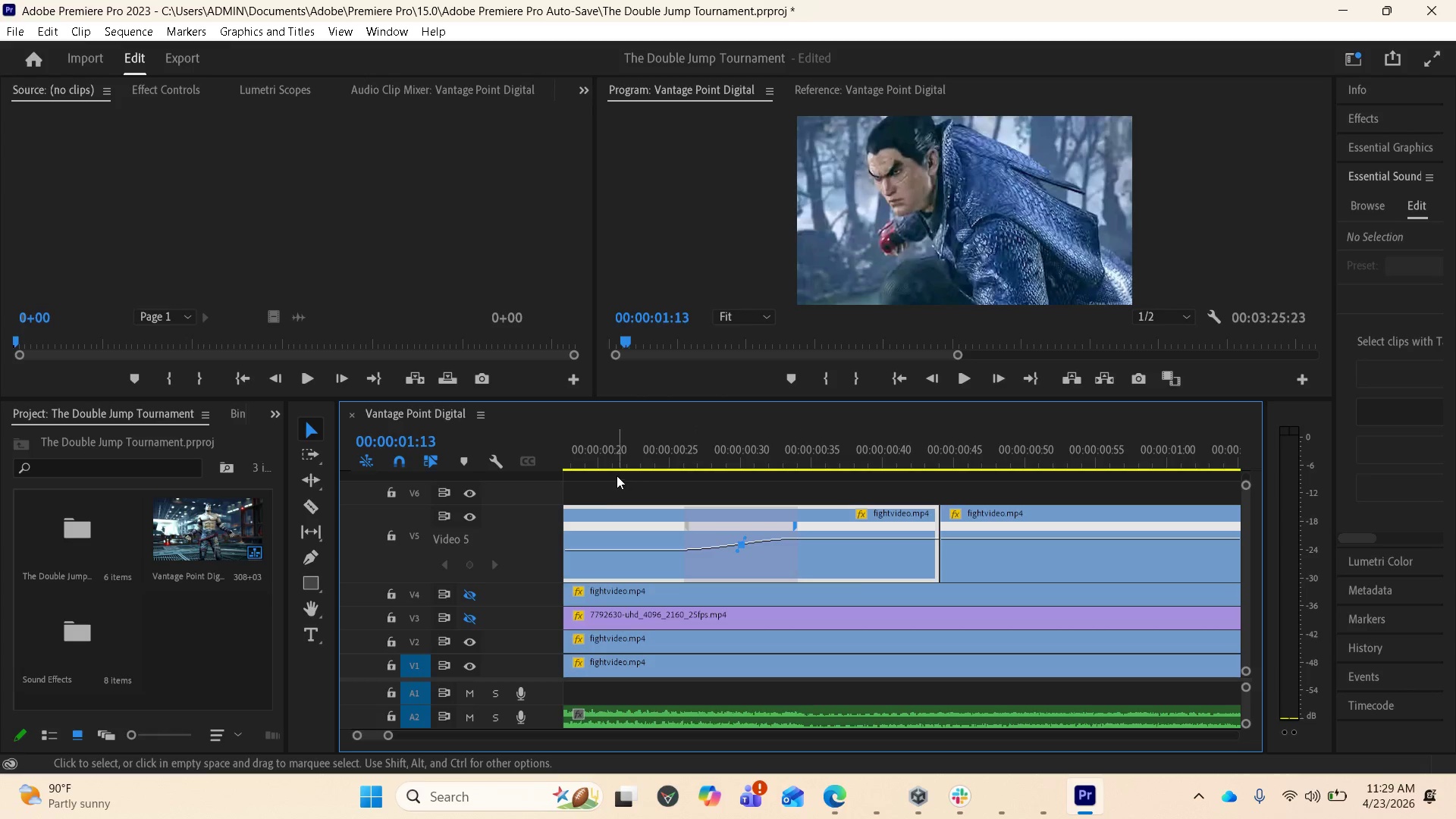 
left_click([610, 465])
 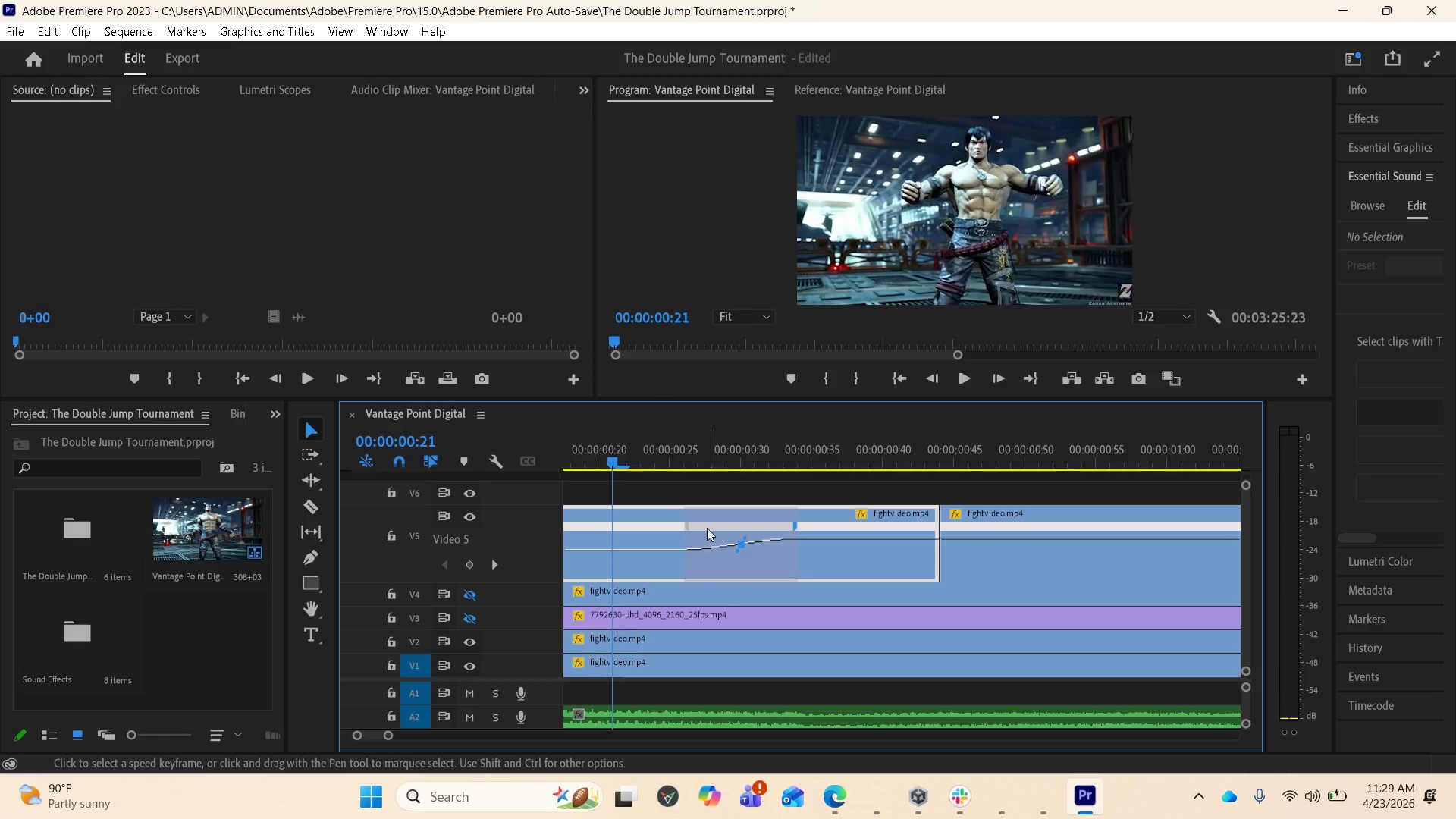 
key(Space)
 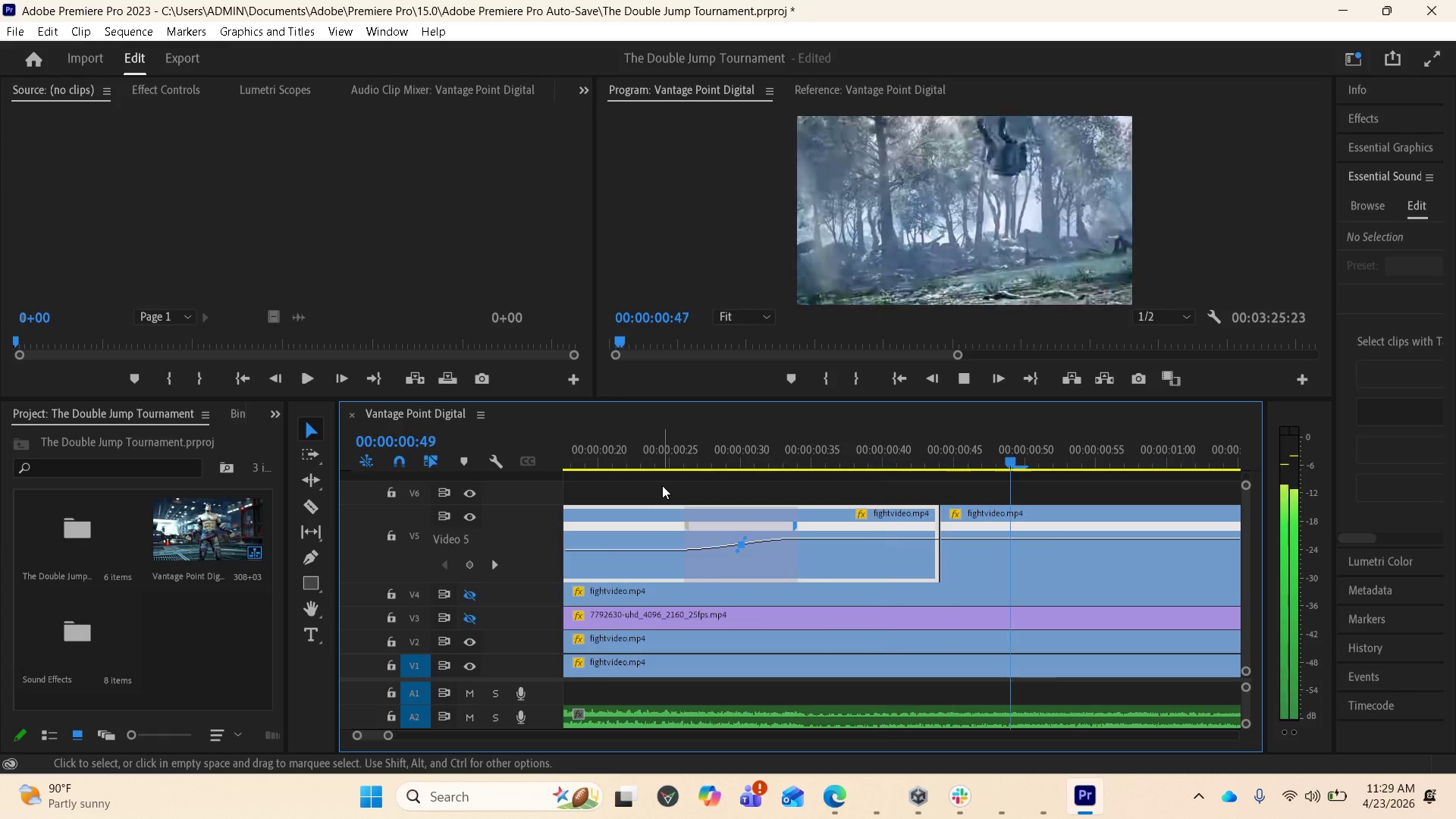 
key(Space)
 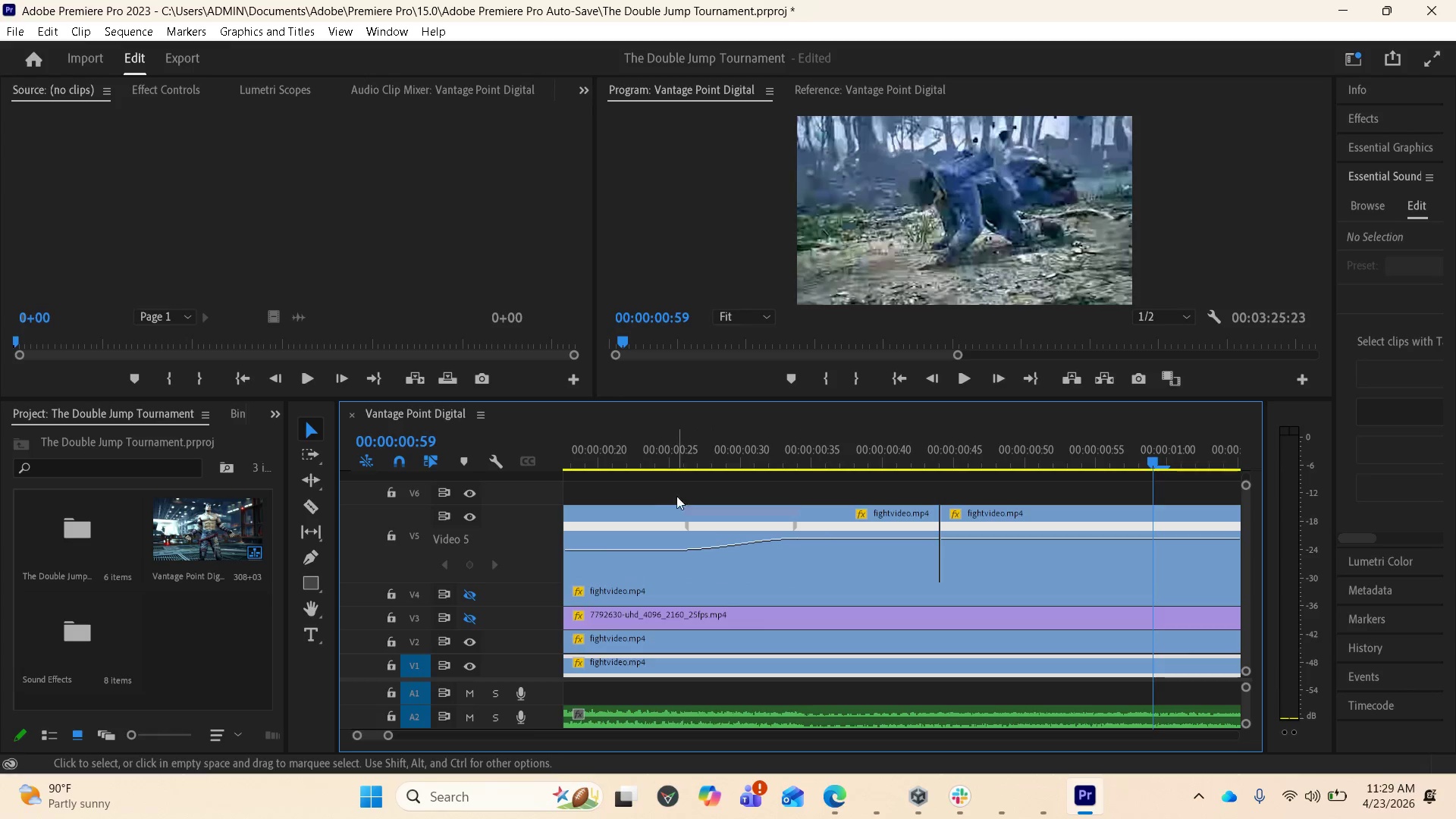 
scroll: coordinate [679, 536], scroll_direction: up, amount: 8.0
 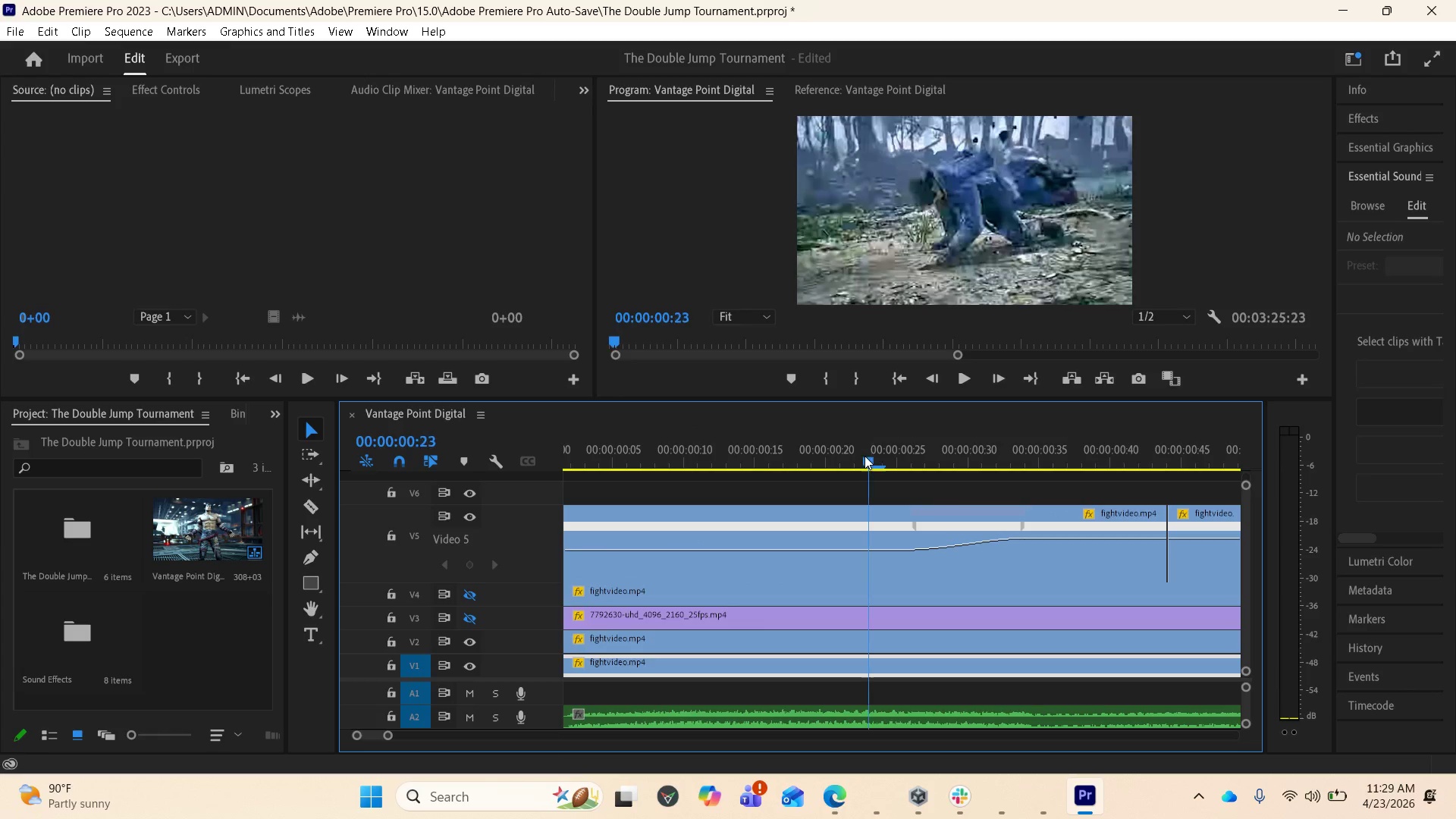 
key(Space)
 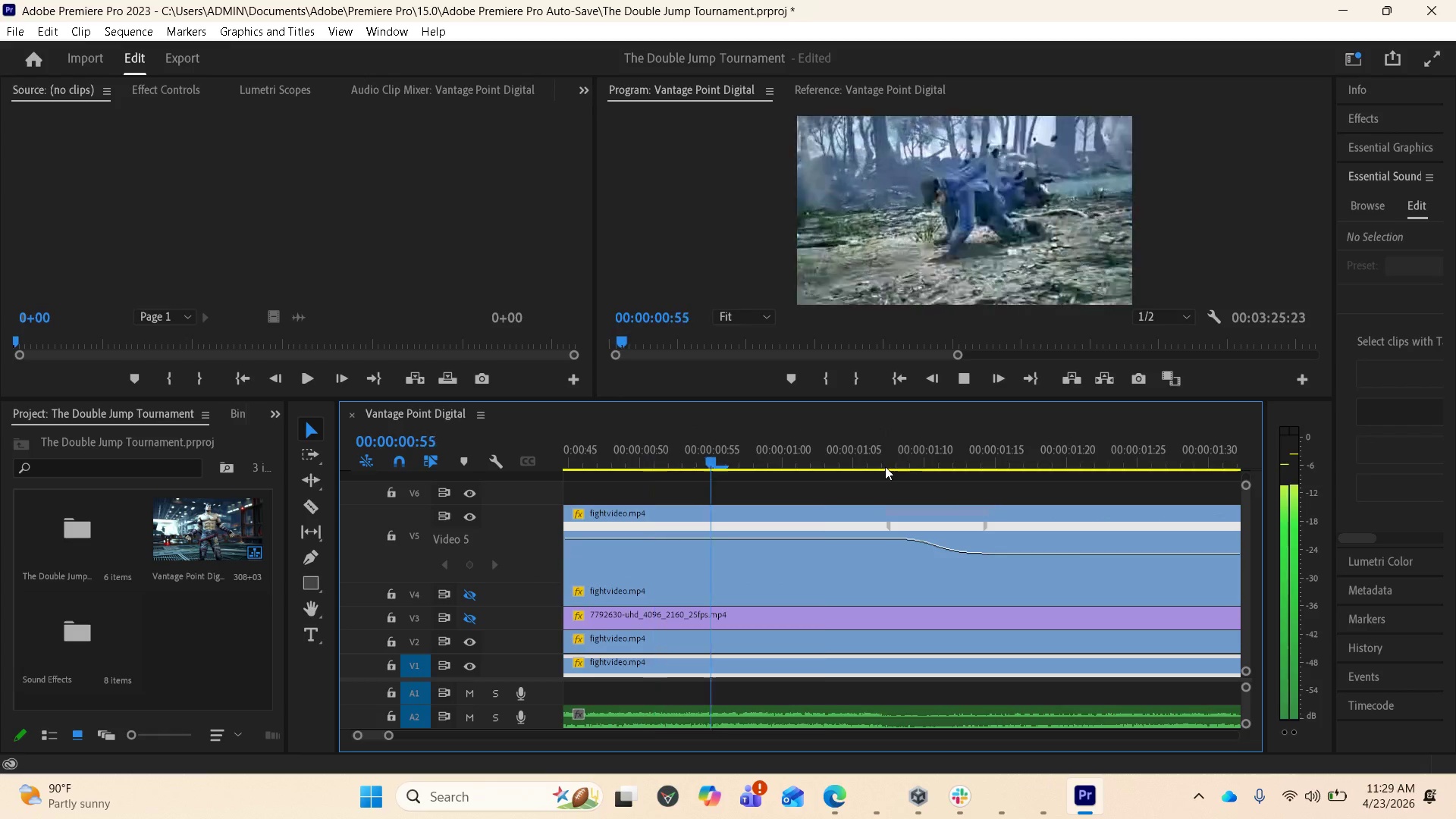 
key(Space)
 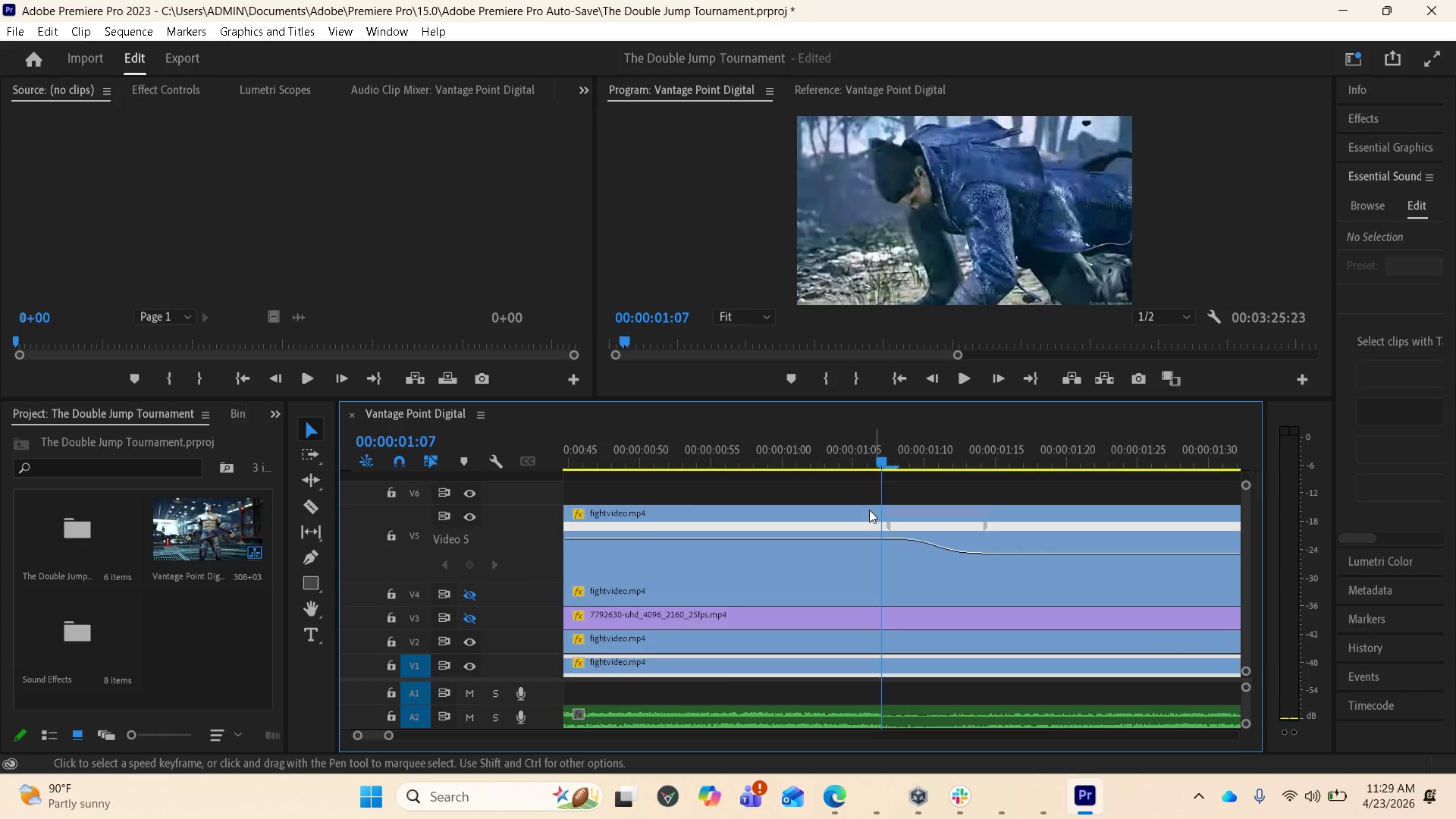 
scroll: coordinate [692, 539], scroll_direction: up, amount: 10.0
 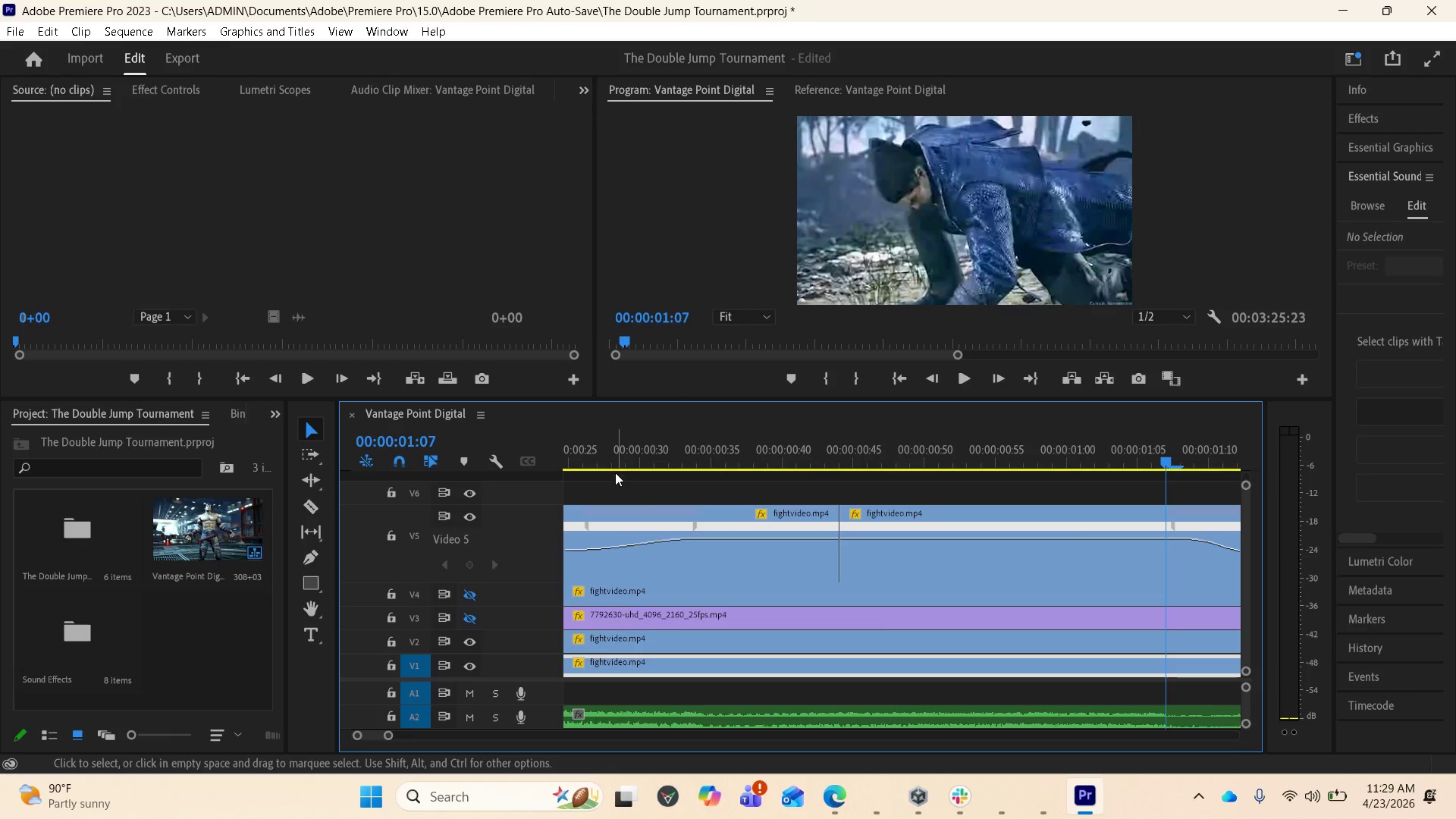 
left_click([610, 457])
 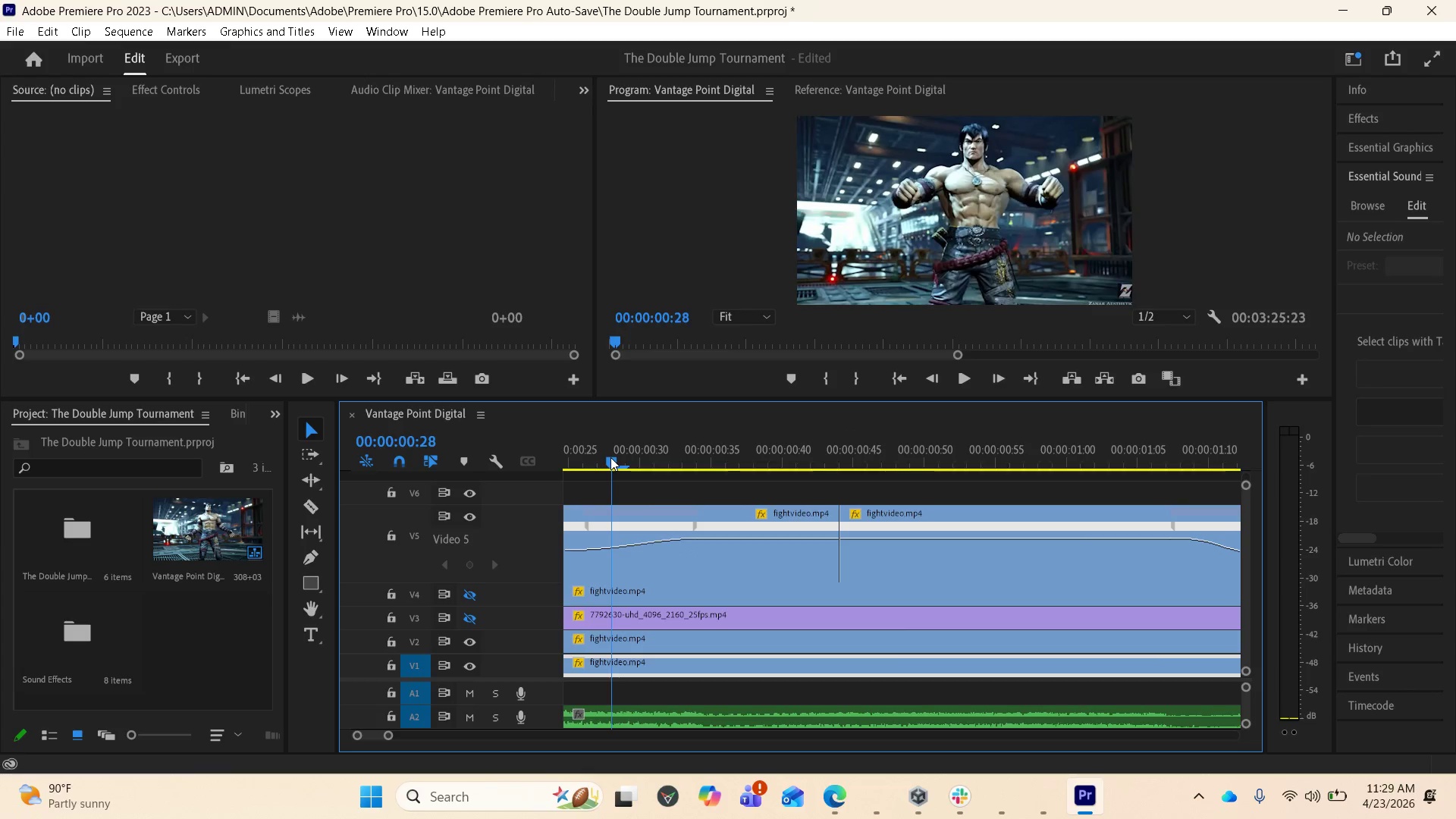 
left_click_drag(start_coordinate=[610, 457], to_coordinate=[708, 454])
 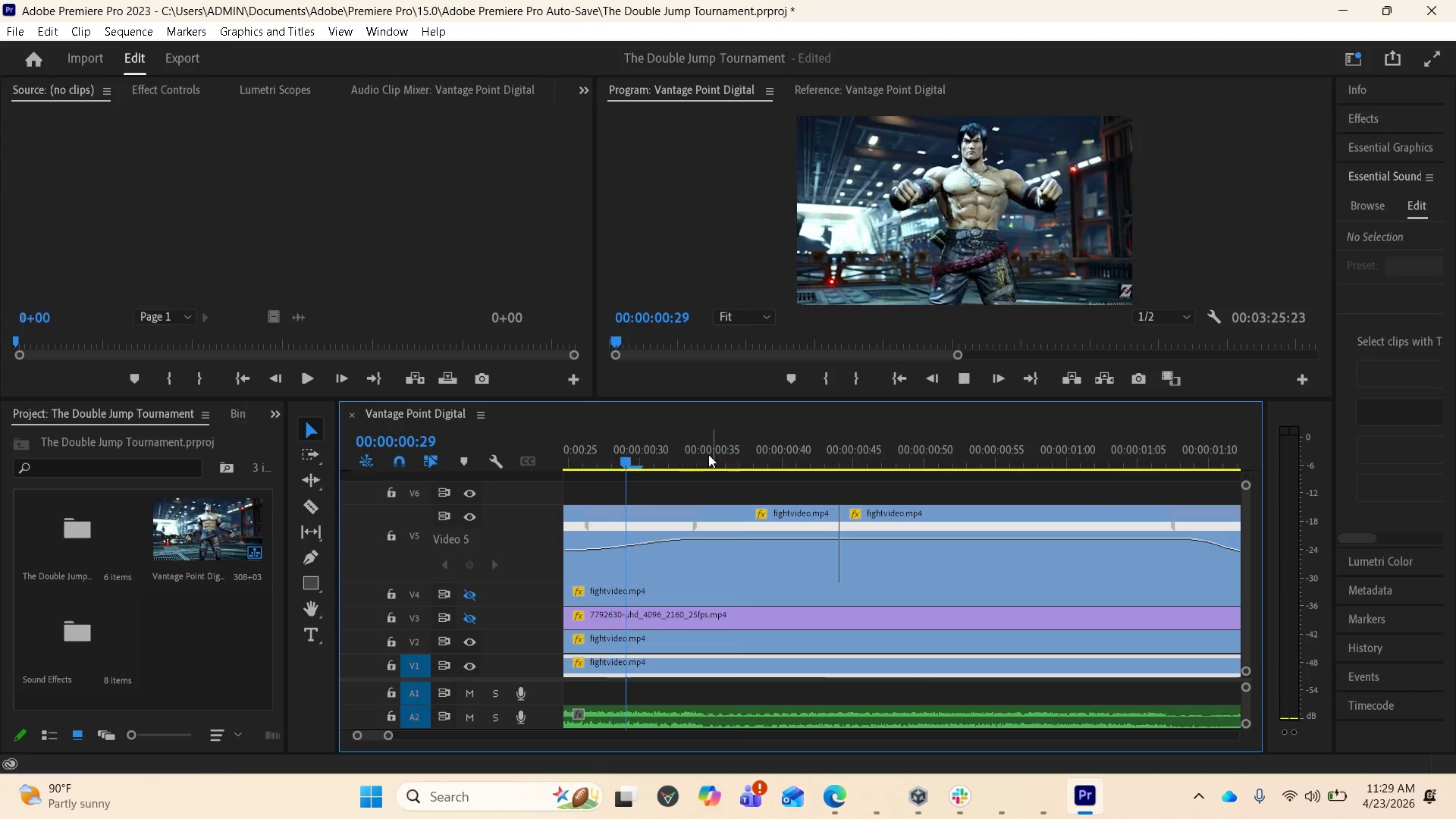 
key(Space)
 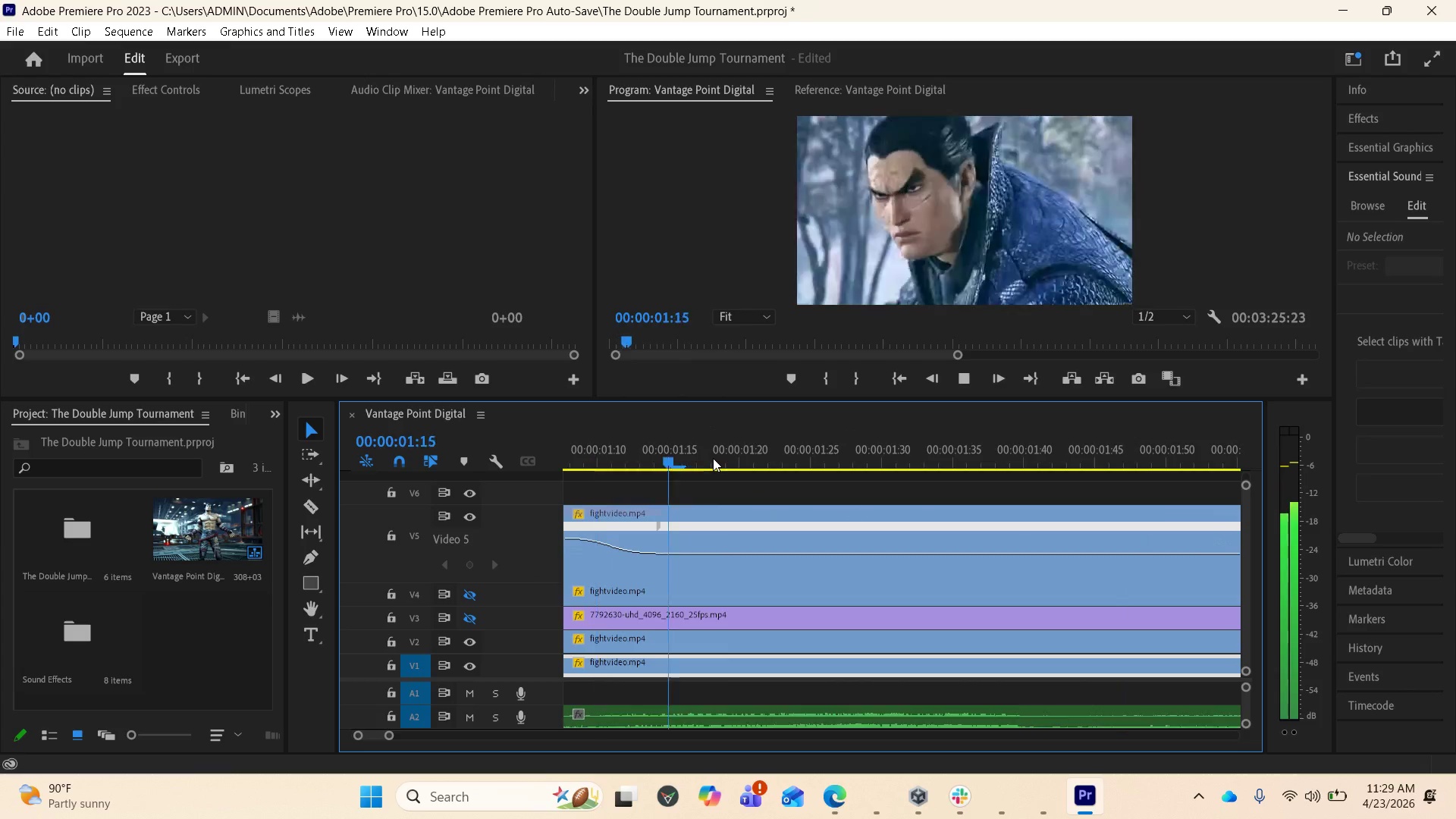 
key(Space)
 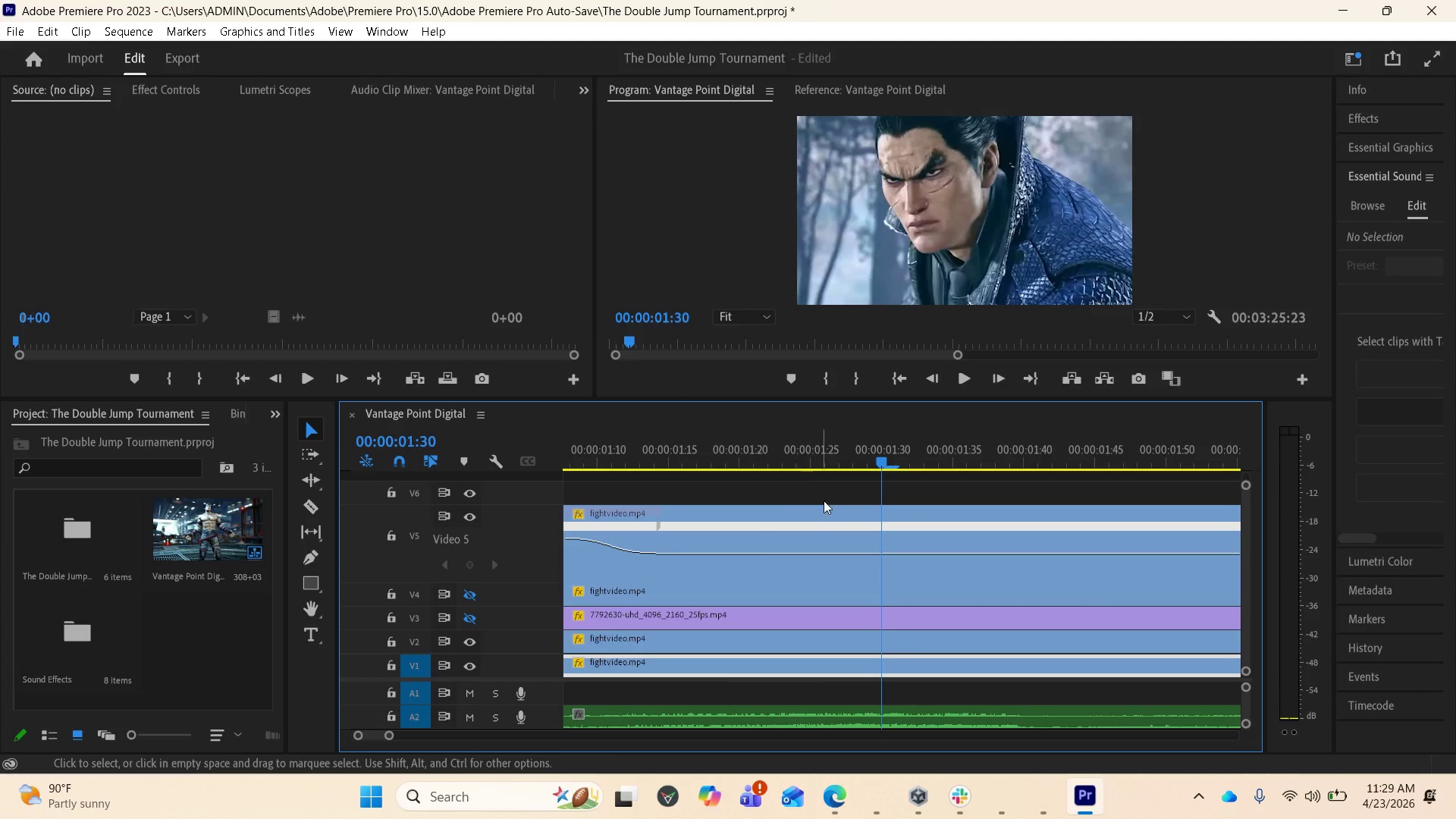 
key(Space)
 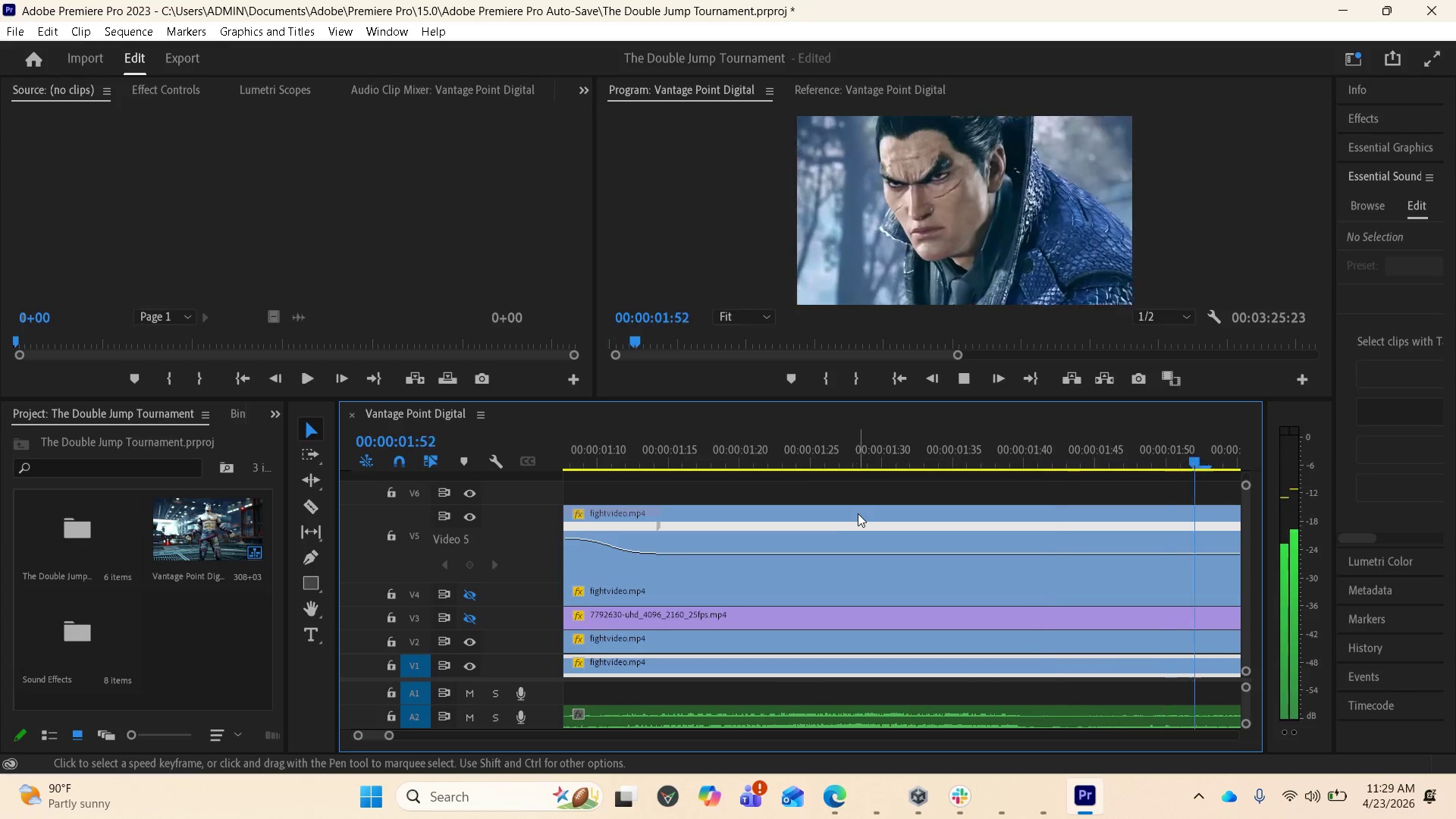 
key(Space)
 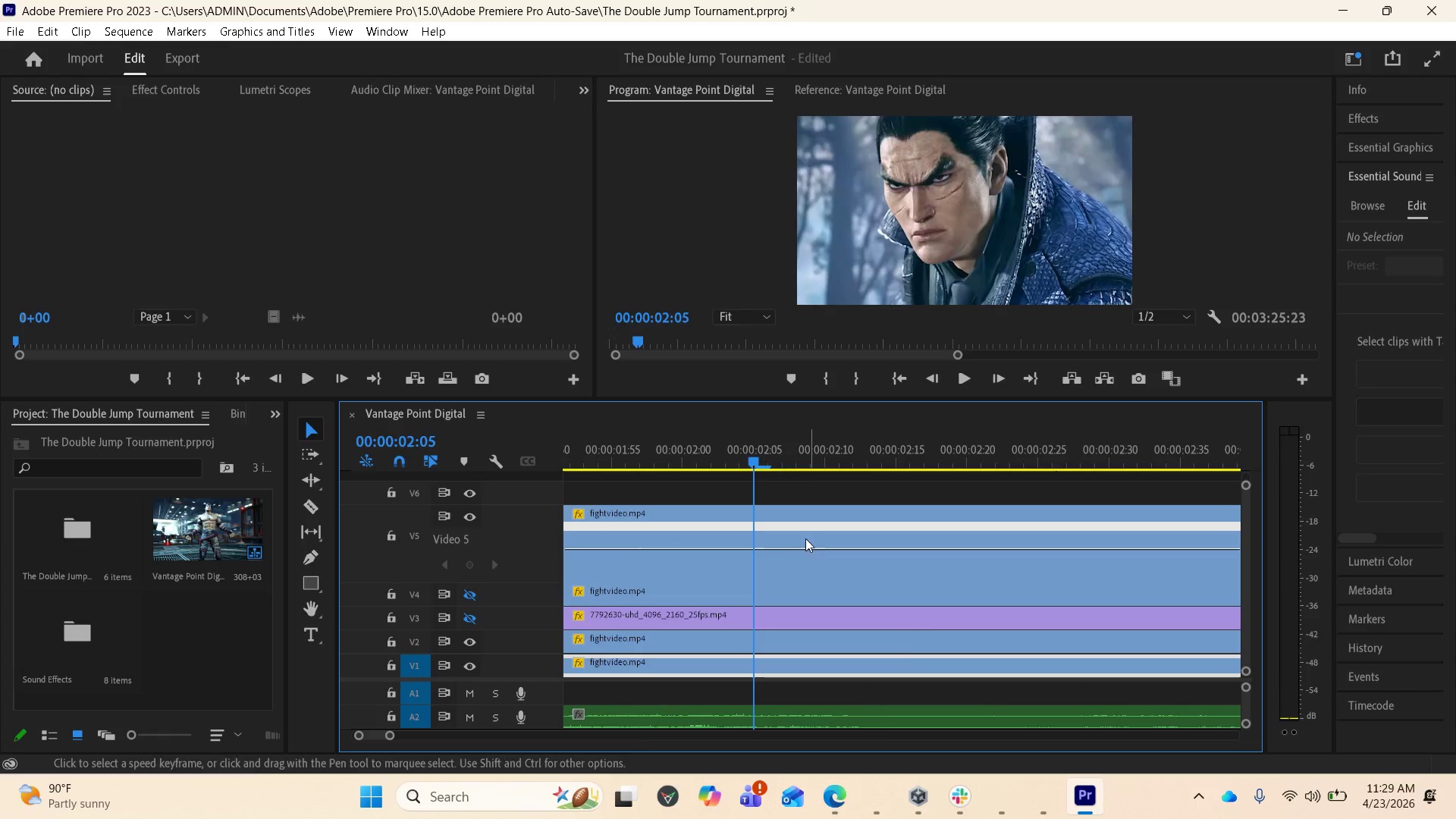 
scroll: coordinate [765, 515], scroll_direction: up, amount: 36.0
 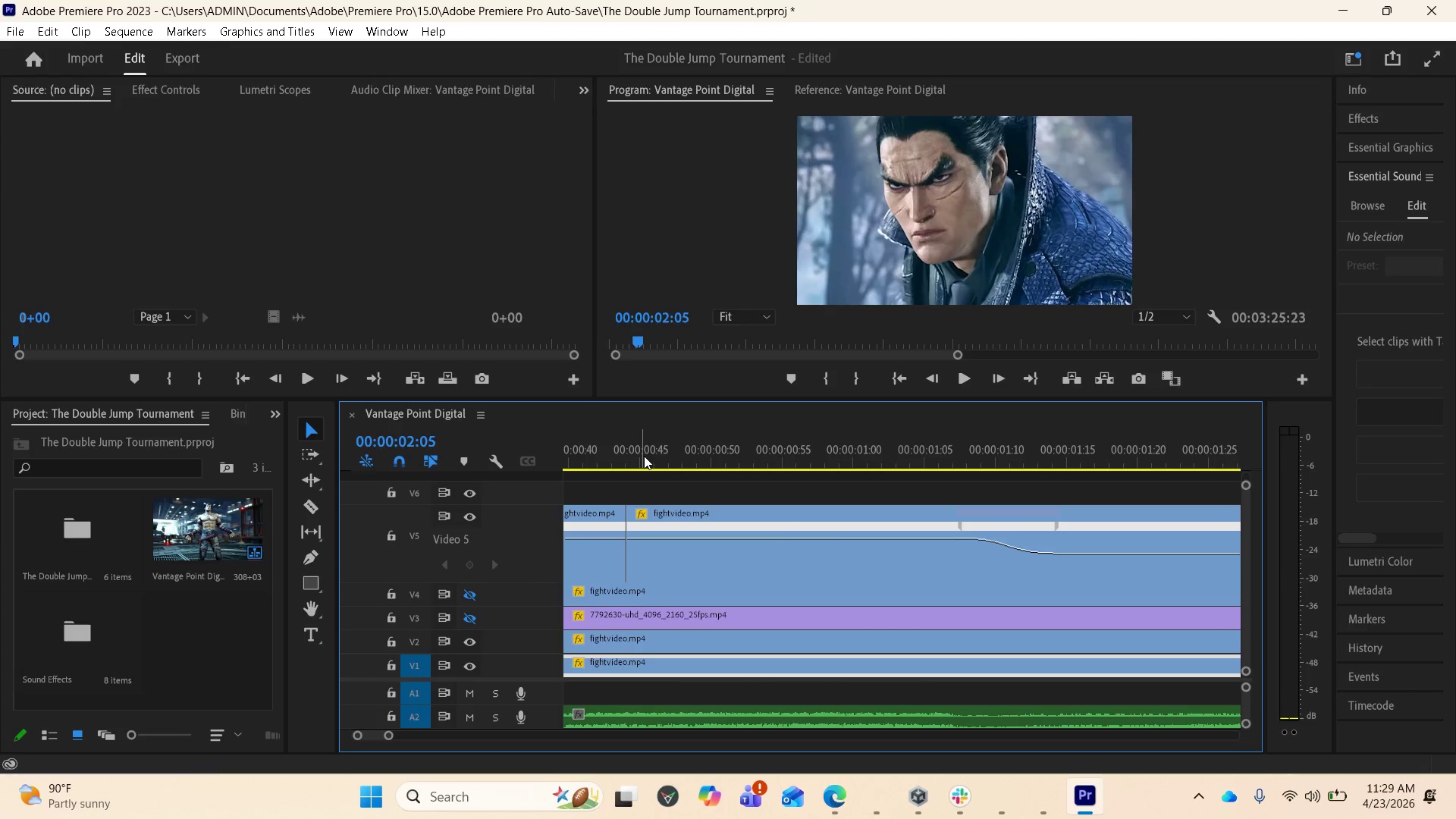 
left_click([642, 453])
 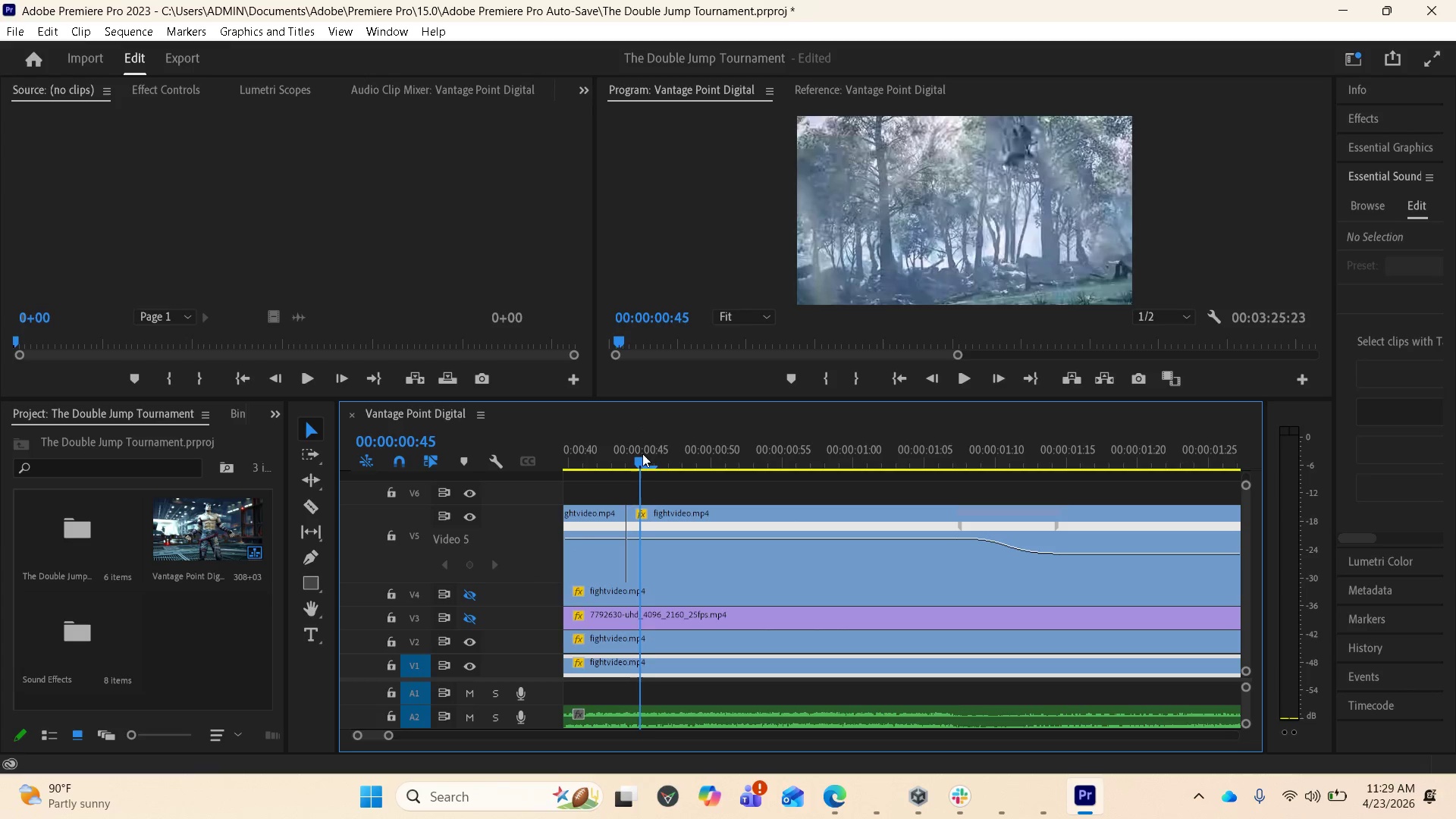 
left_click_drag(start_coordinate=[642, 453], to_coordinate=[984, 475])
 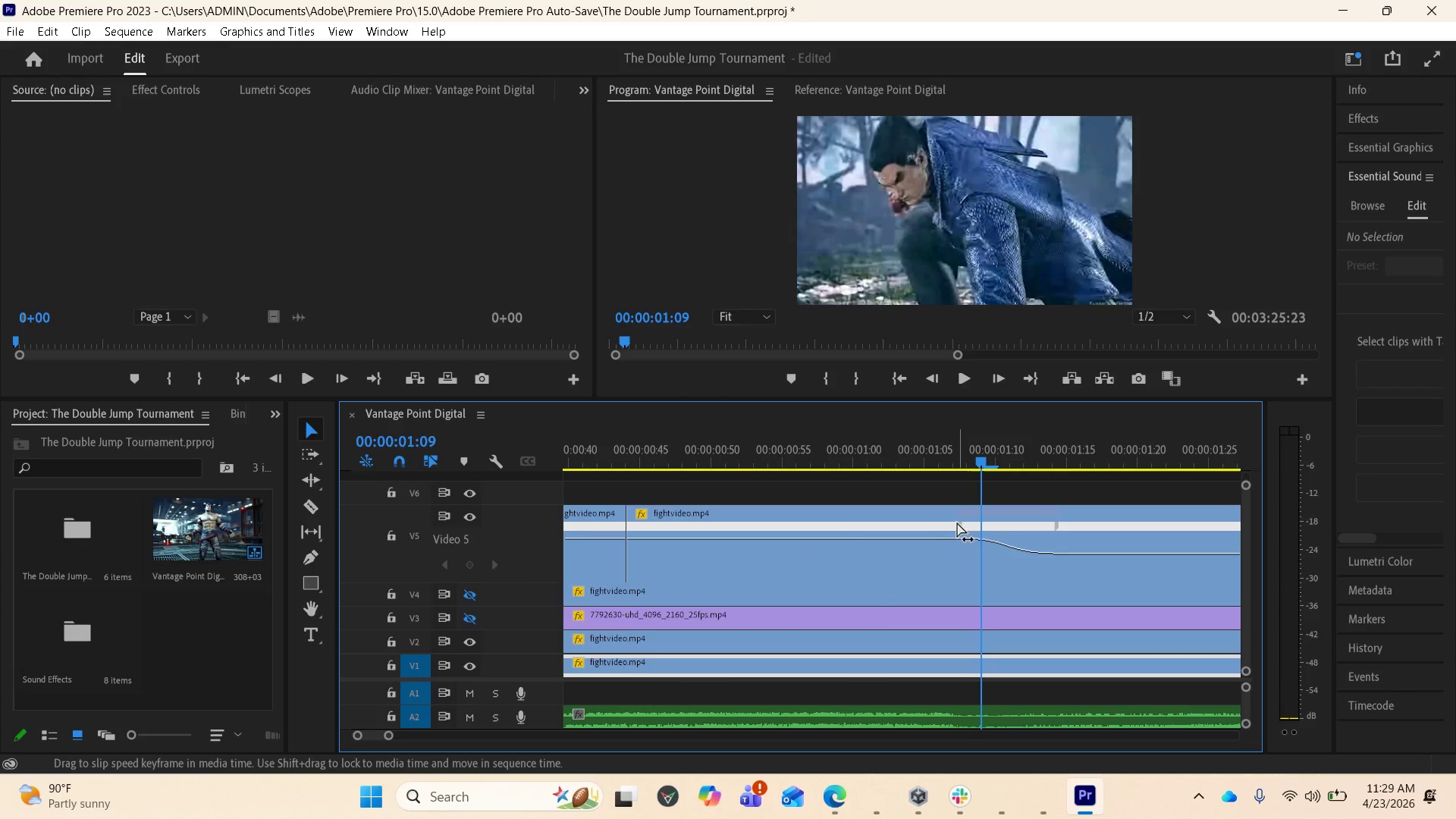 
left_click_drag(start_coordinate=[957, 525], to_coordinate=[783, 516])
 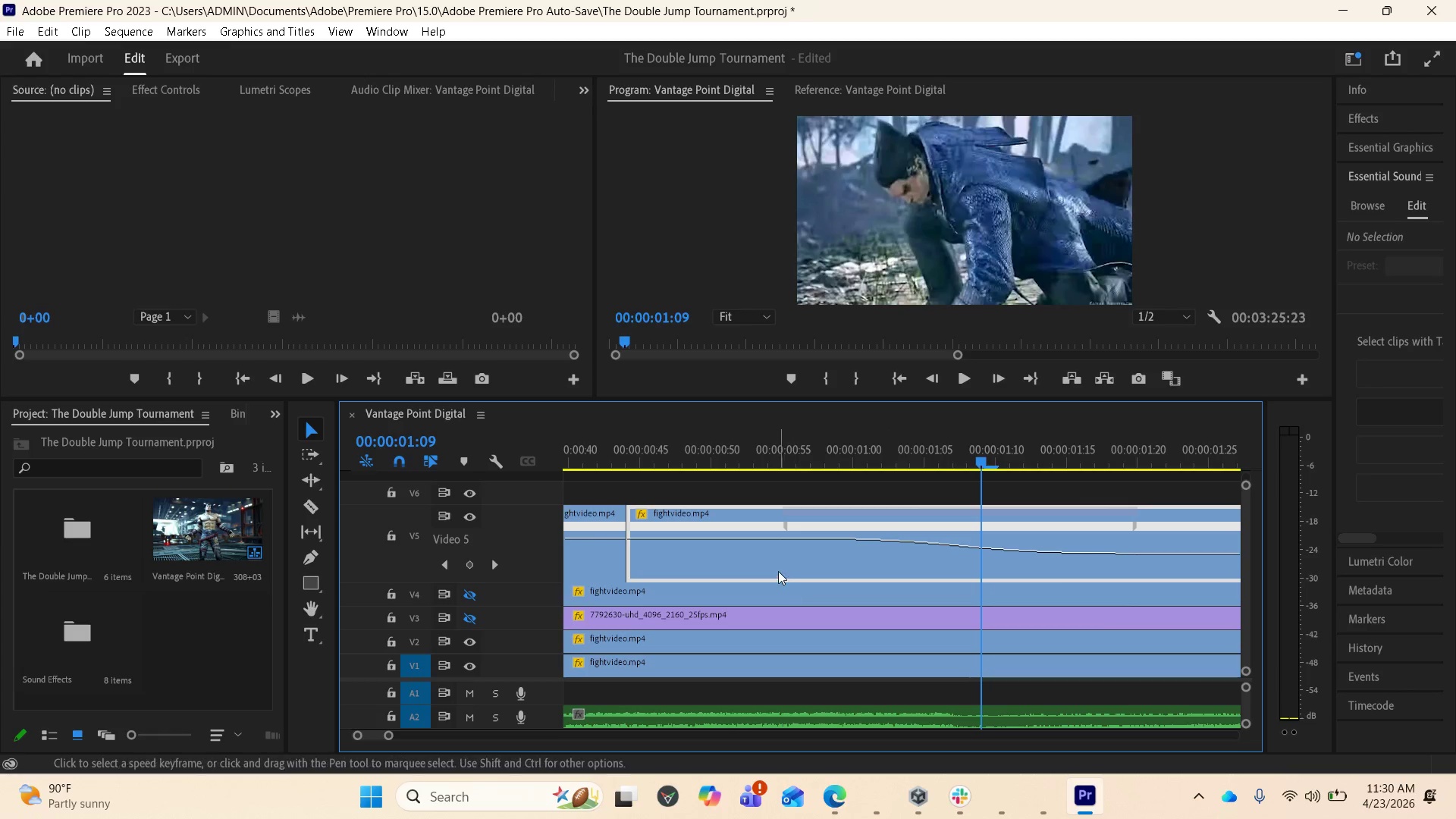 
scroll: coordinate [747, 560], scroll_direction: up, amount: 11.0
 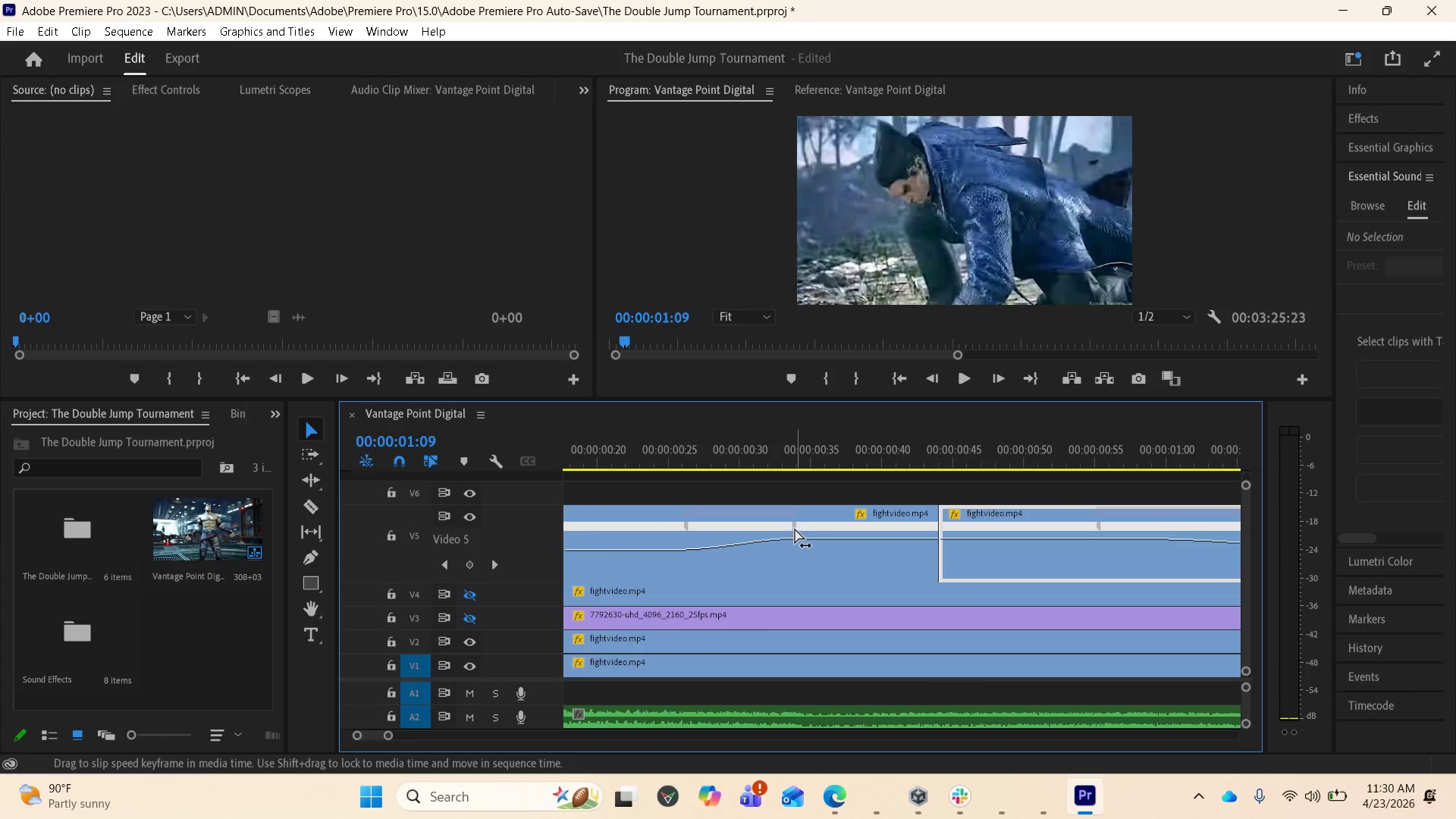 
left_click_drag(start_coordinate=[793, 524], to_coordinate=[856, 533])
 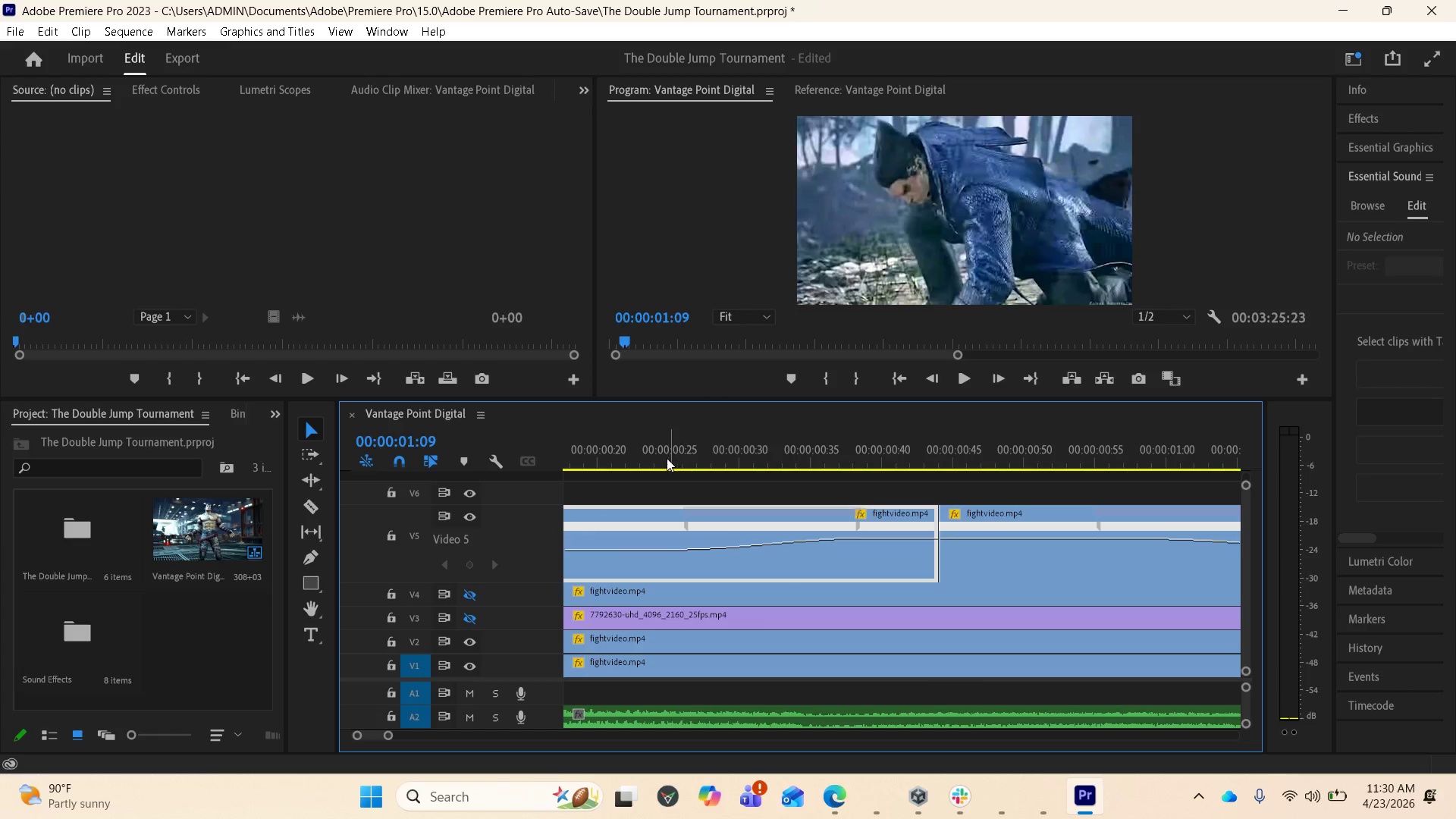 
left_click([665, 458])
 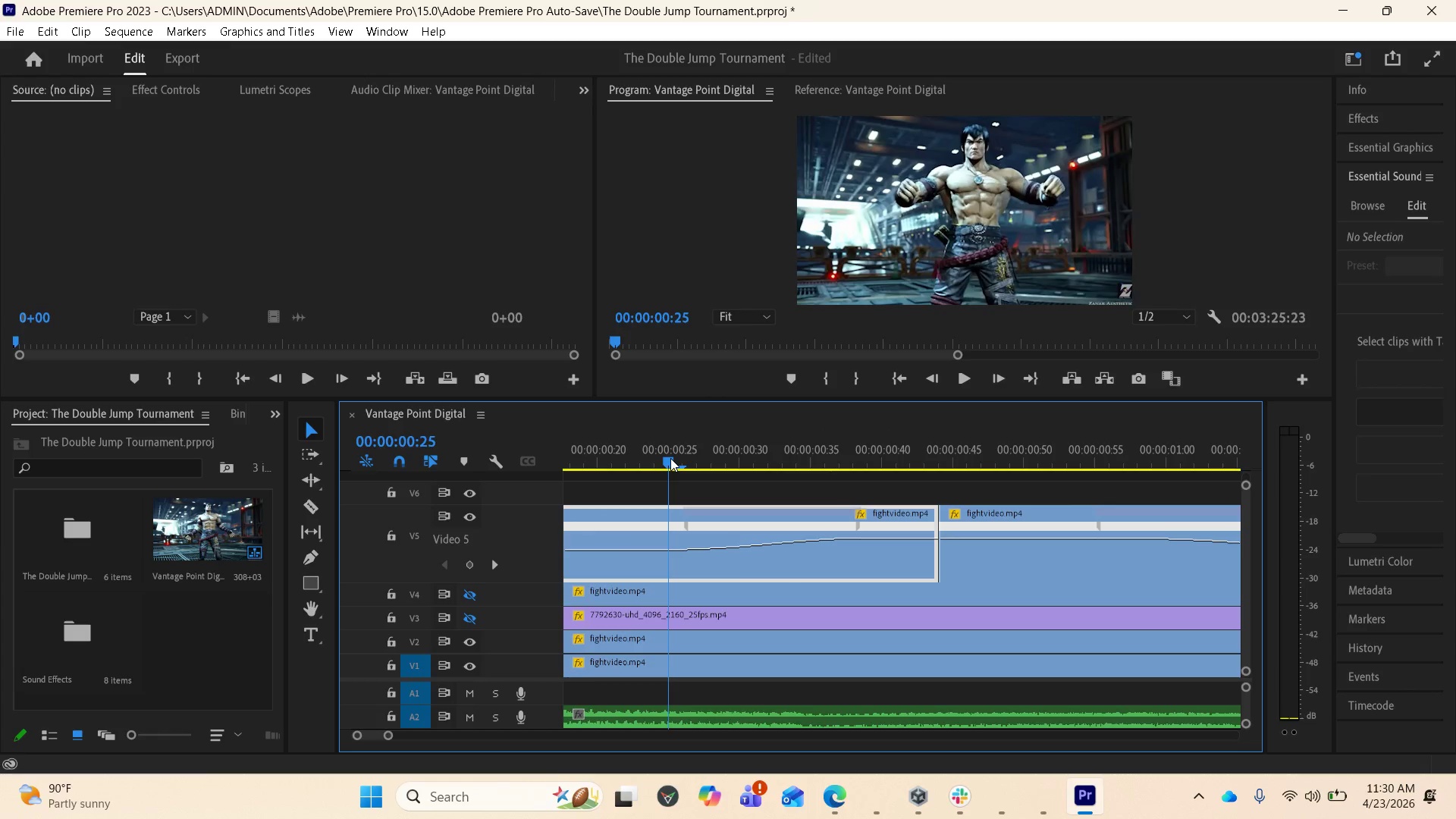 
key(Space)
 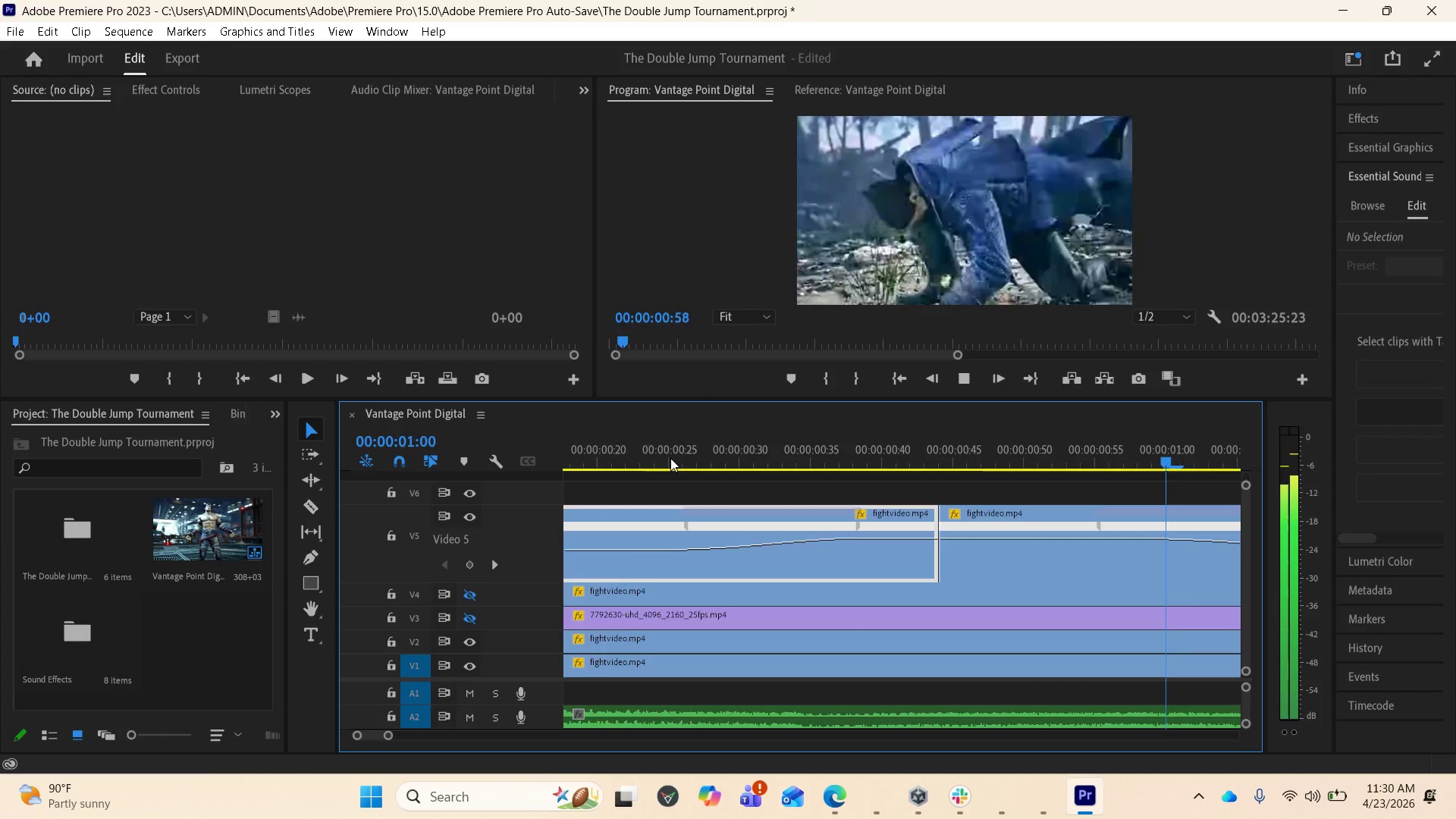 
key(Space)
 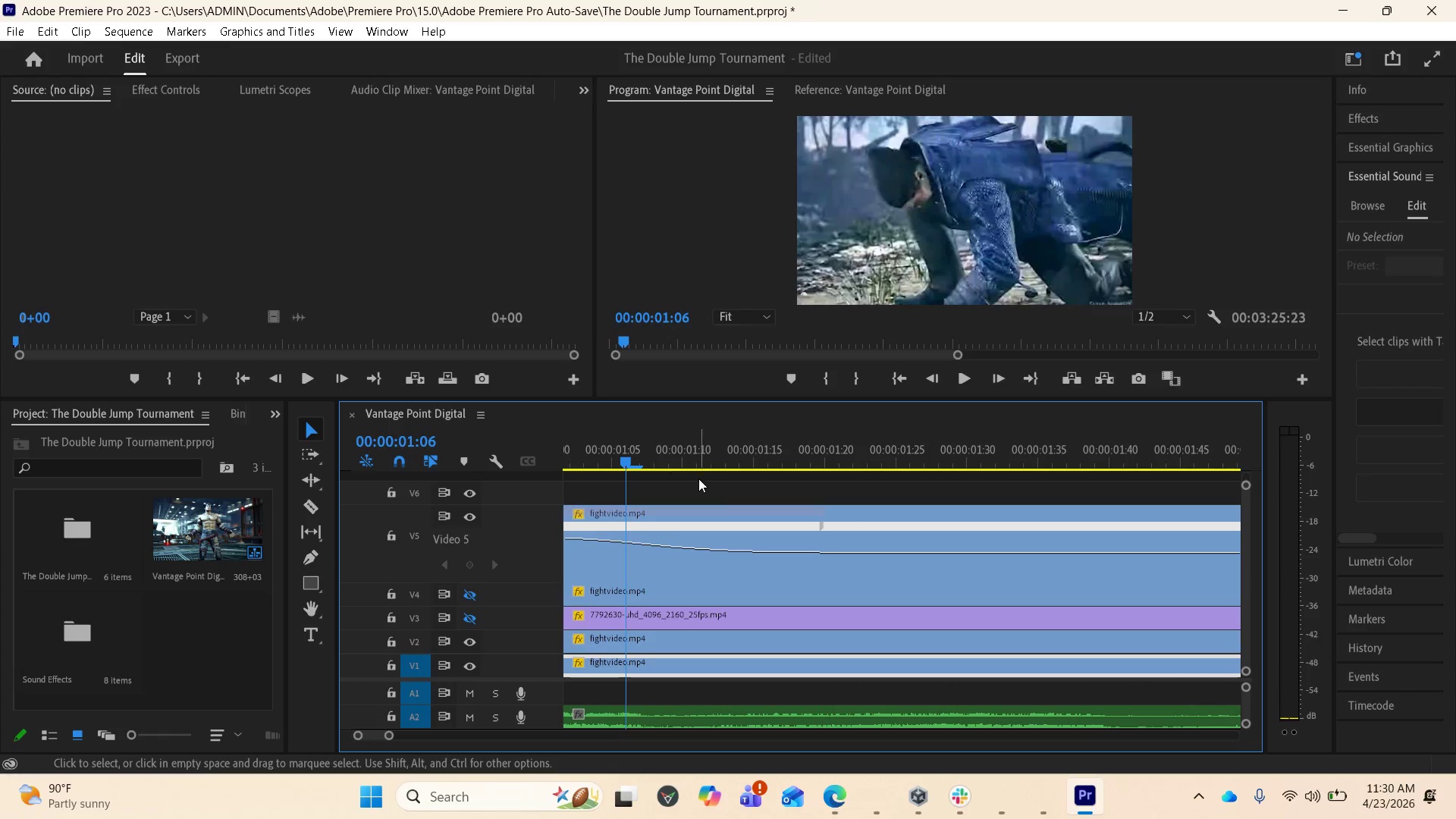 
scroll: coordinate [670, 499], scroll_direction: up, amount: 18.0
 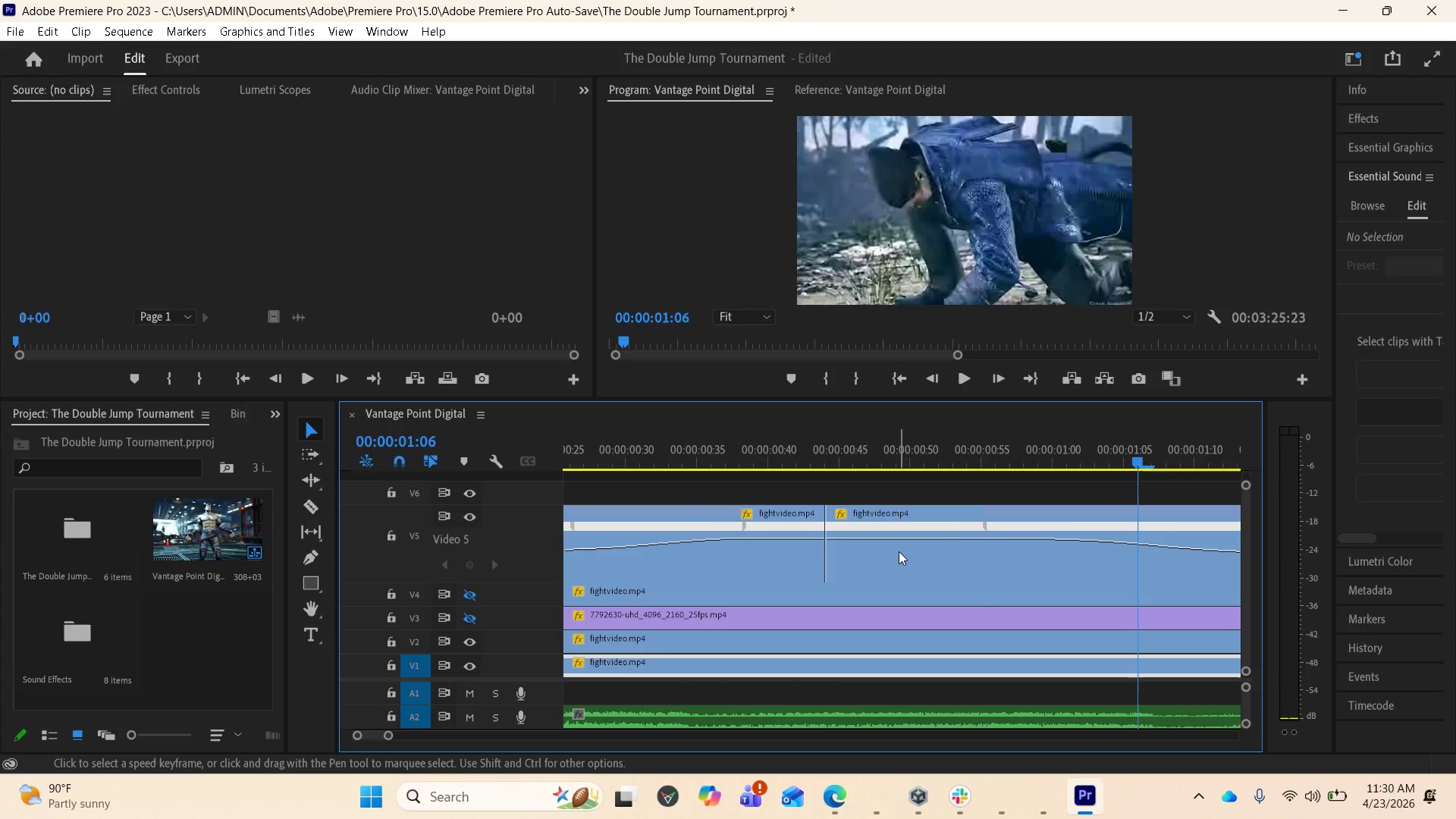 
key(Space)
 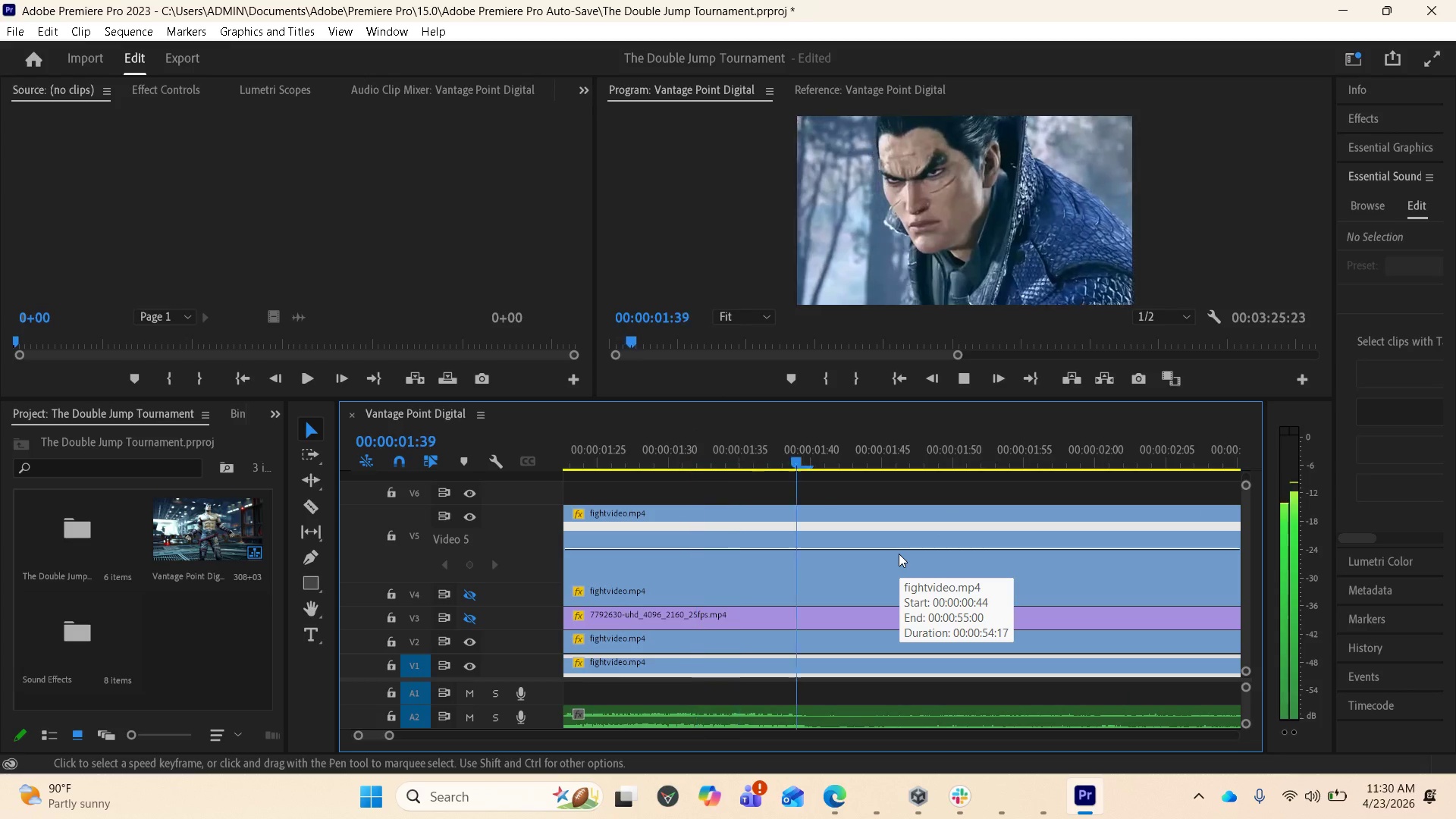 
scroll: coordinate [899, 554], scroll_direction: down, amount: 7.0
 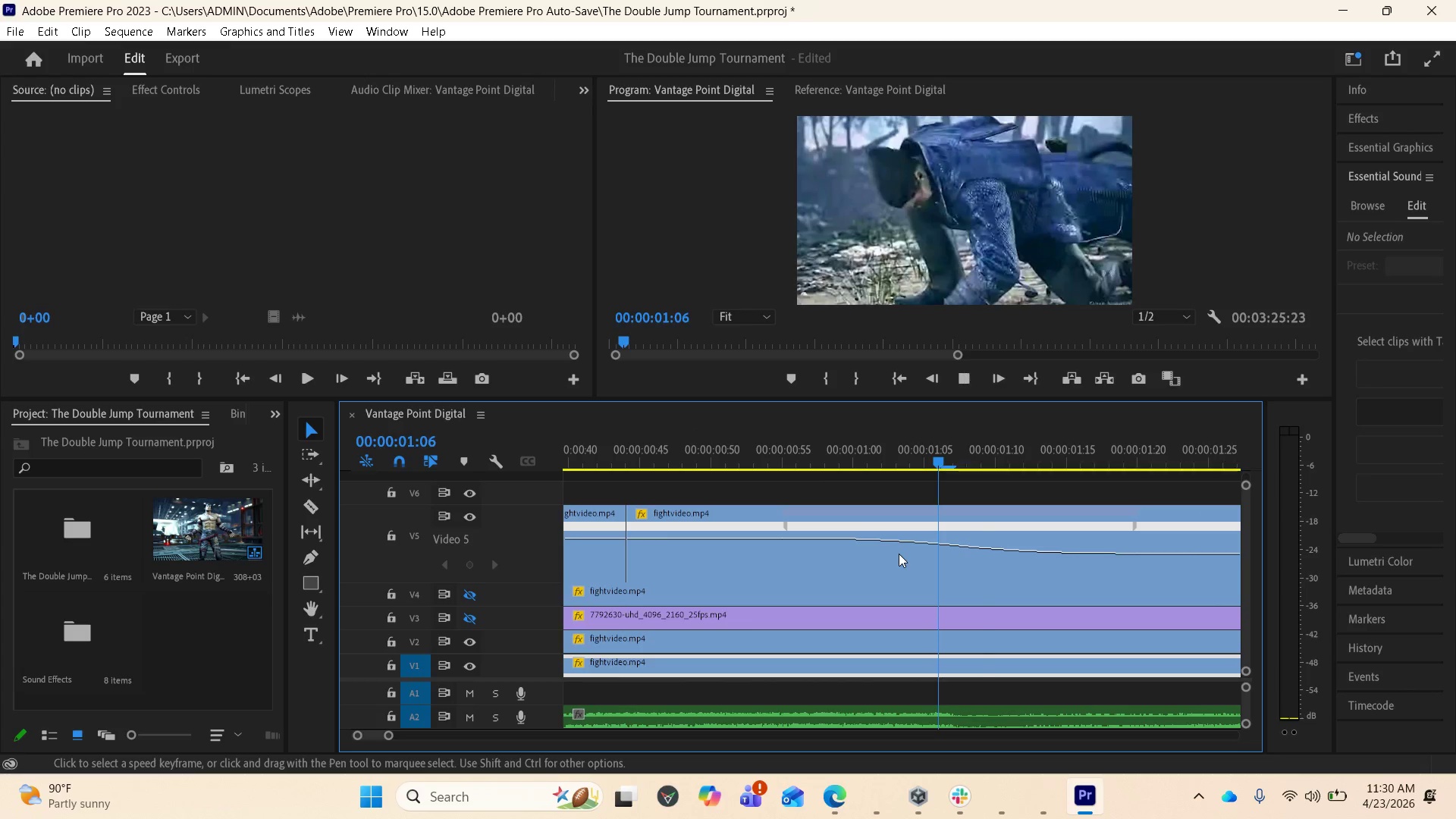 
key(Space)
 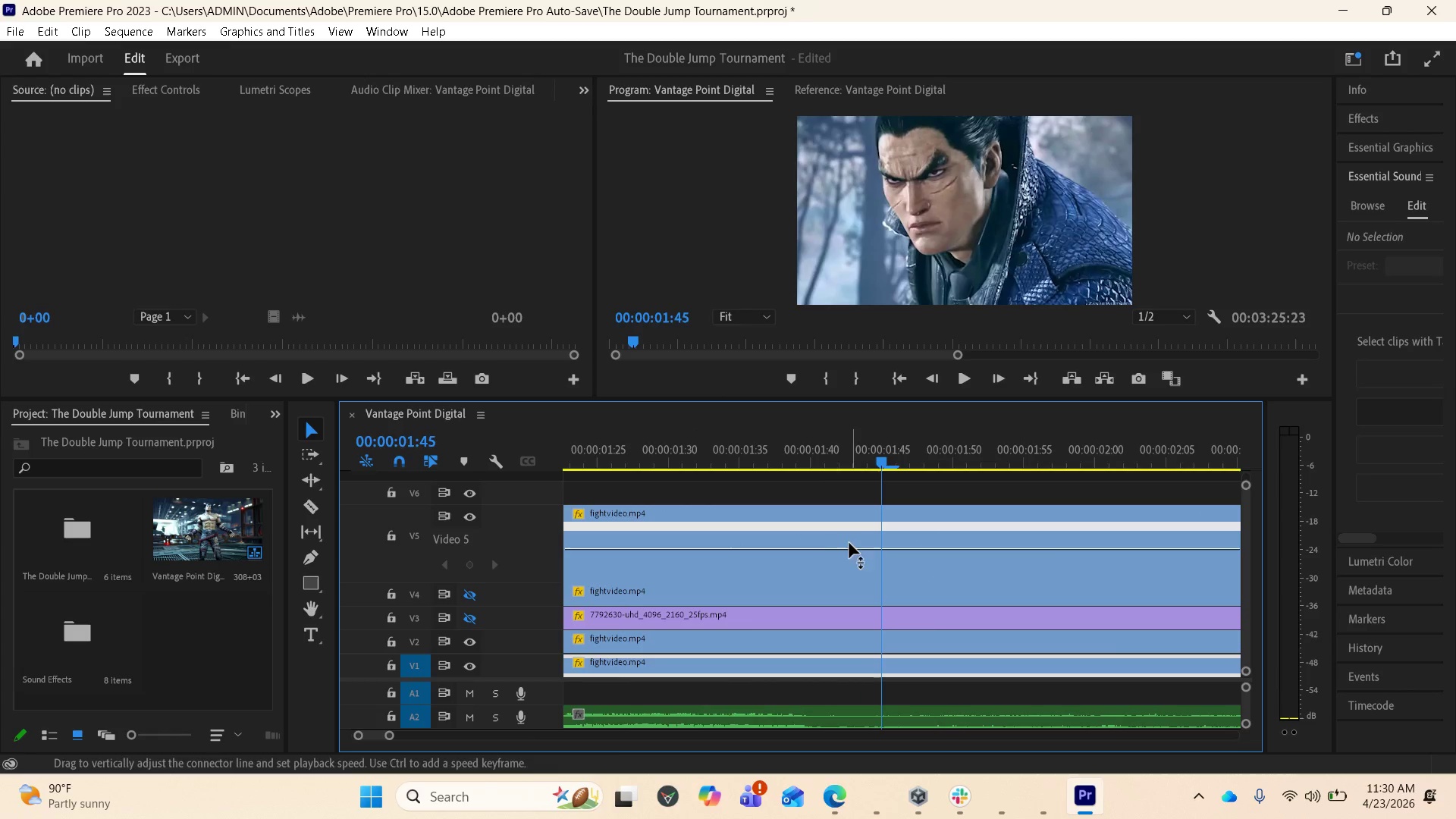 
scroll: coordinate [808, 523], scroll_direction: up, amount: 13.0
 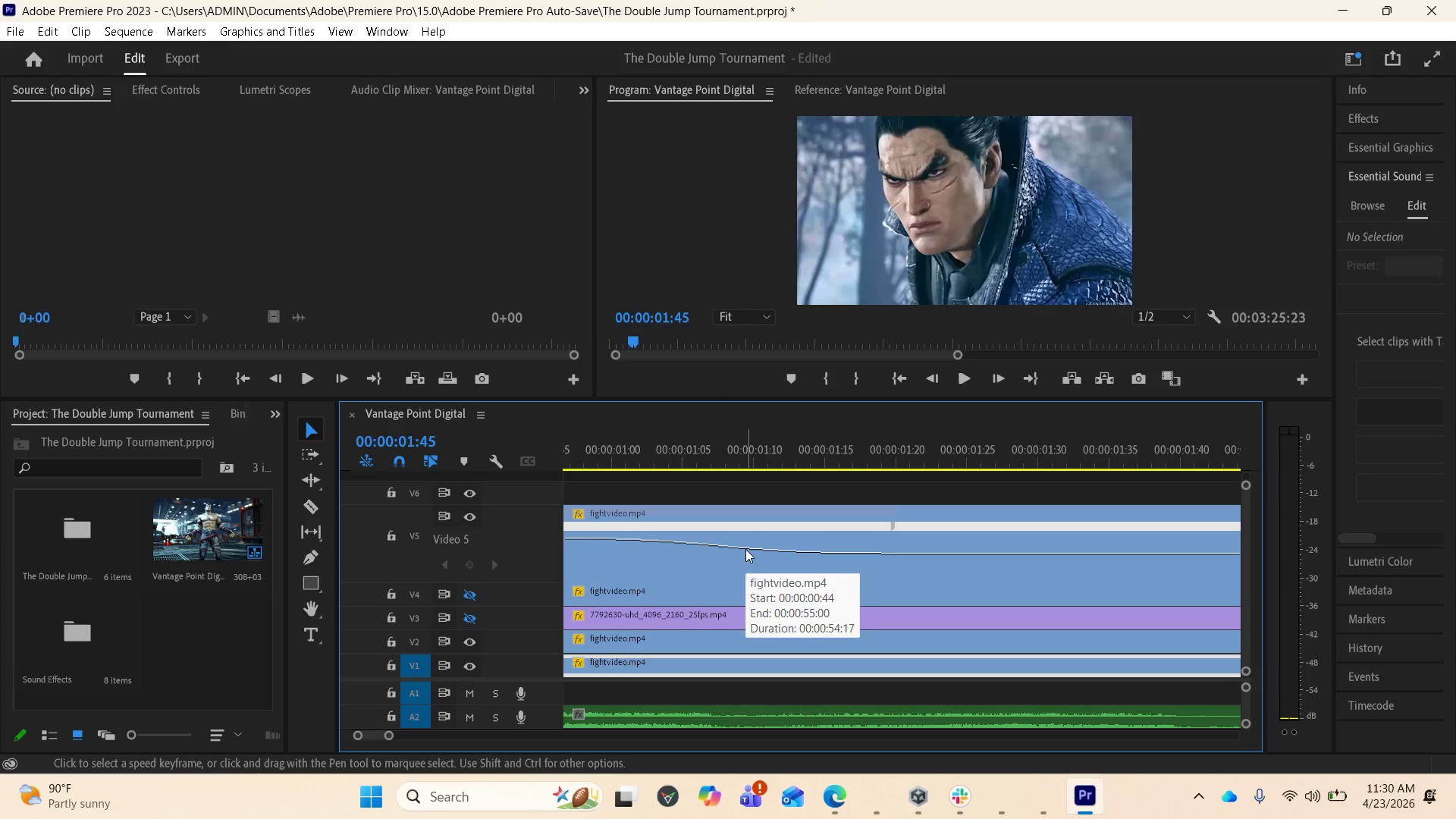 
wait(13.79)
 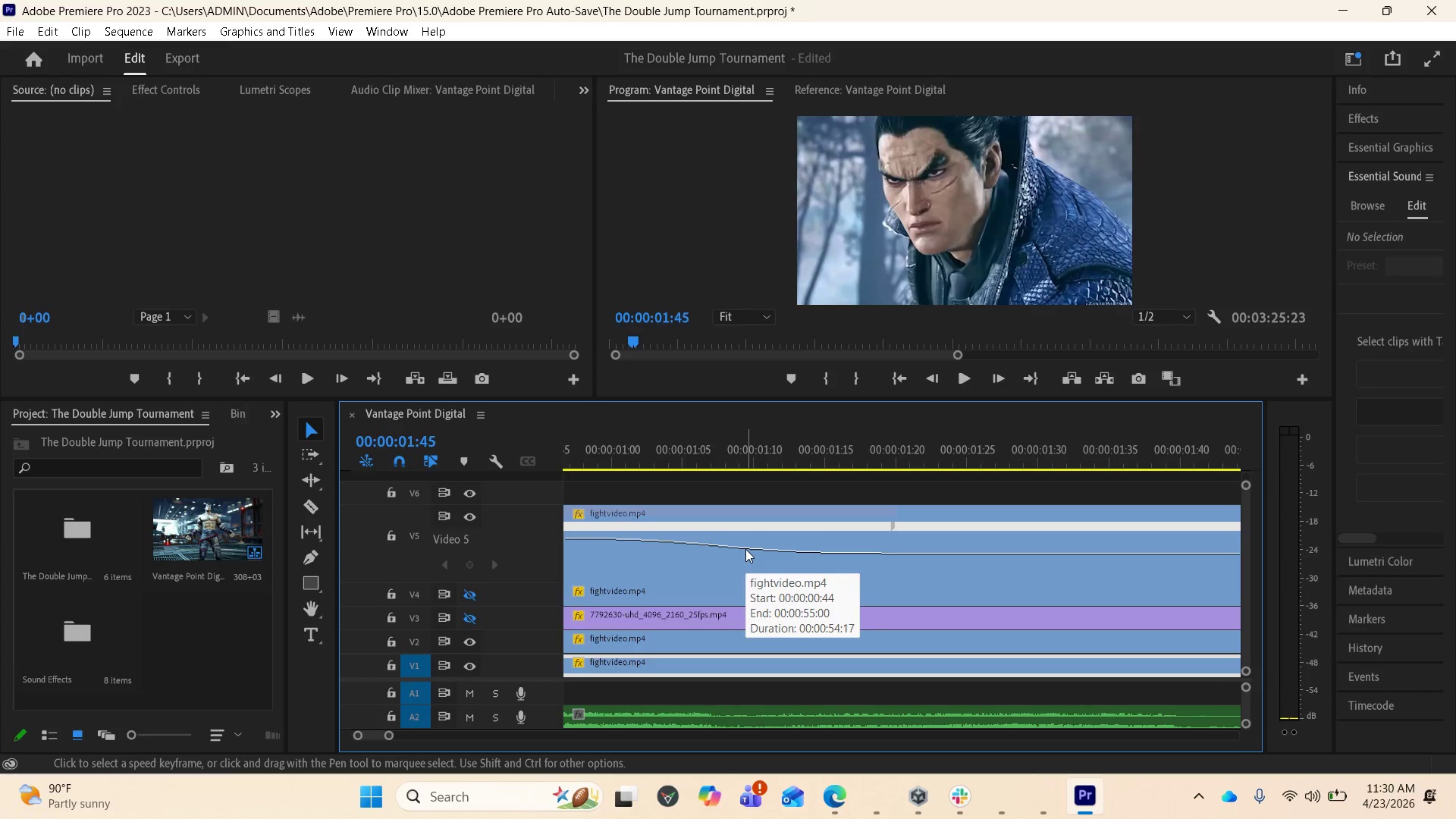 
scroll: coordinate [734, 579], scroll_direction: up, amount: 40.0
 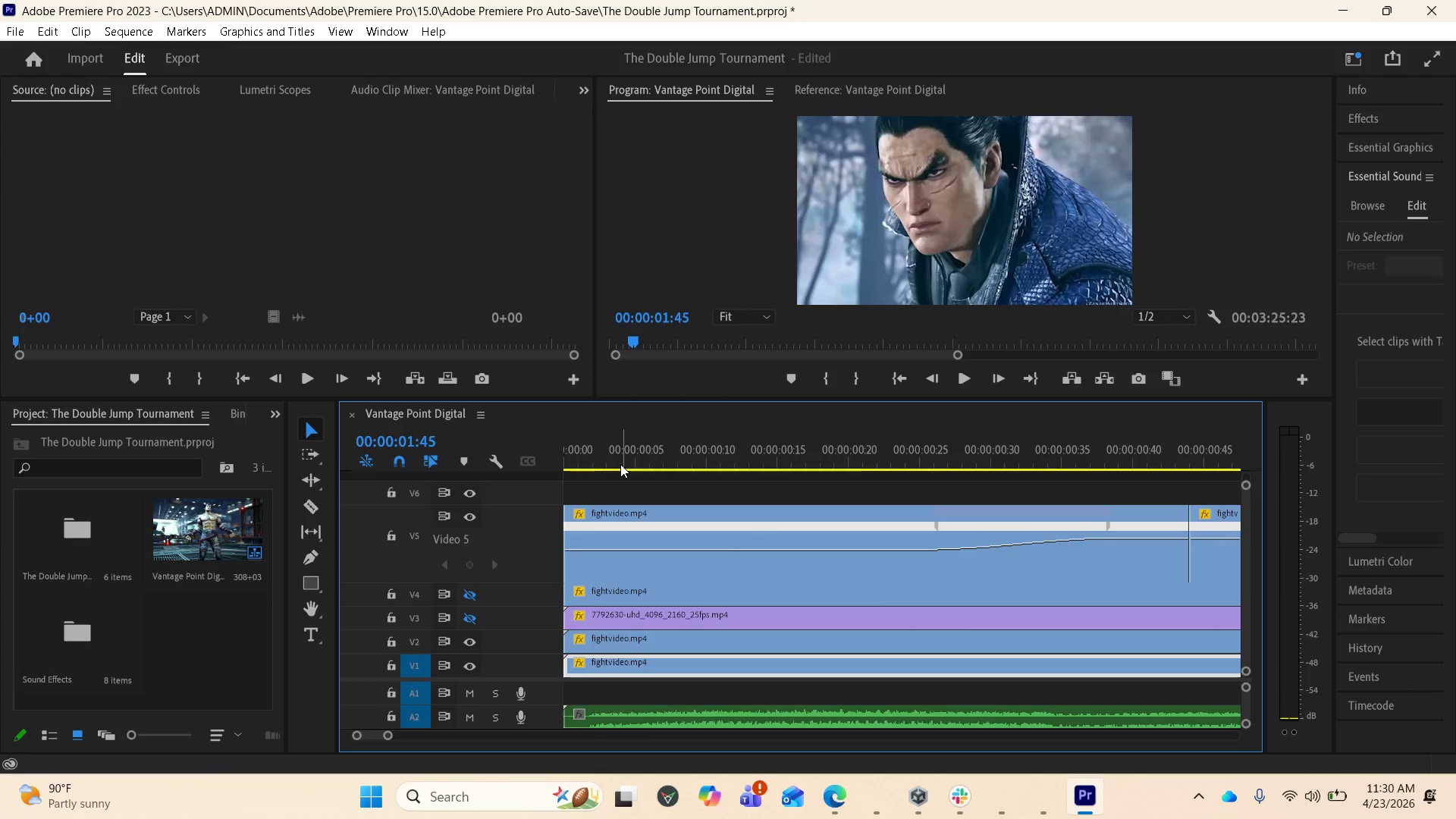 
wait(8.77)
 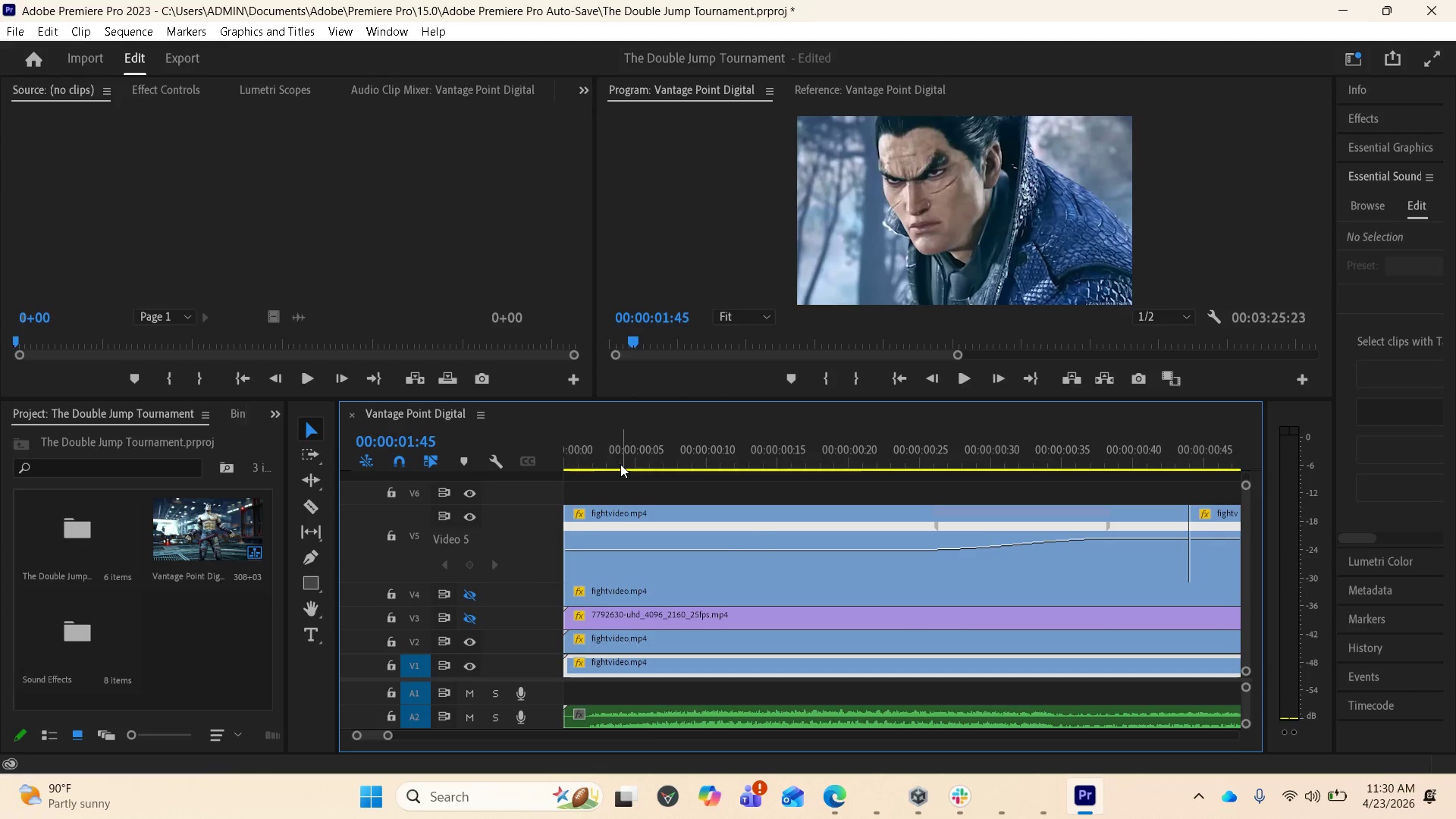 
scroll: coordinate [613, 475], scroll_direction: up, amount: 2.0
 